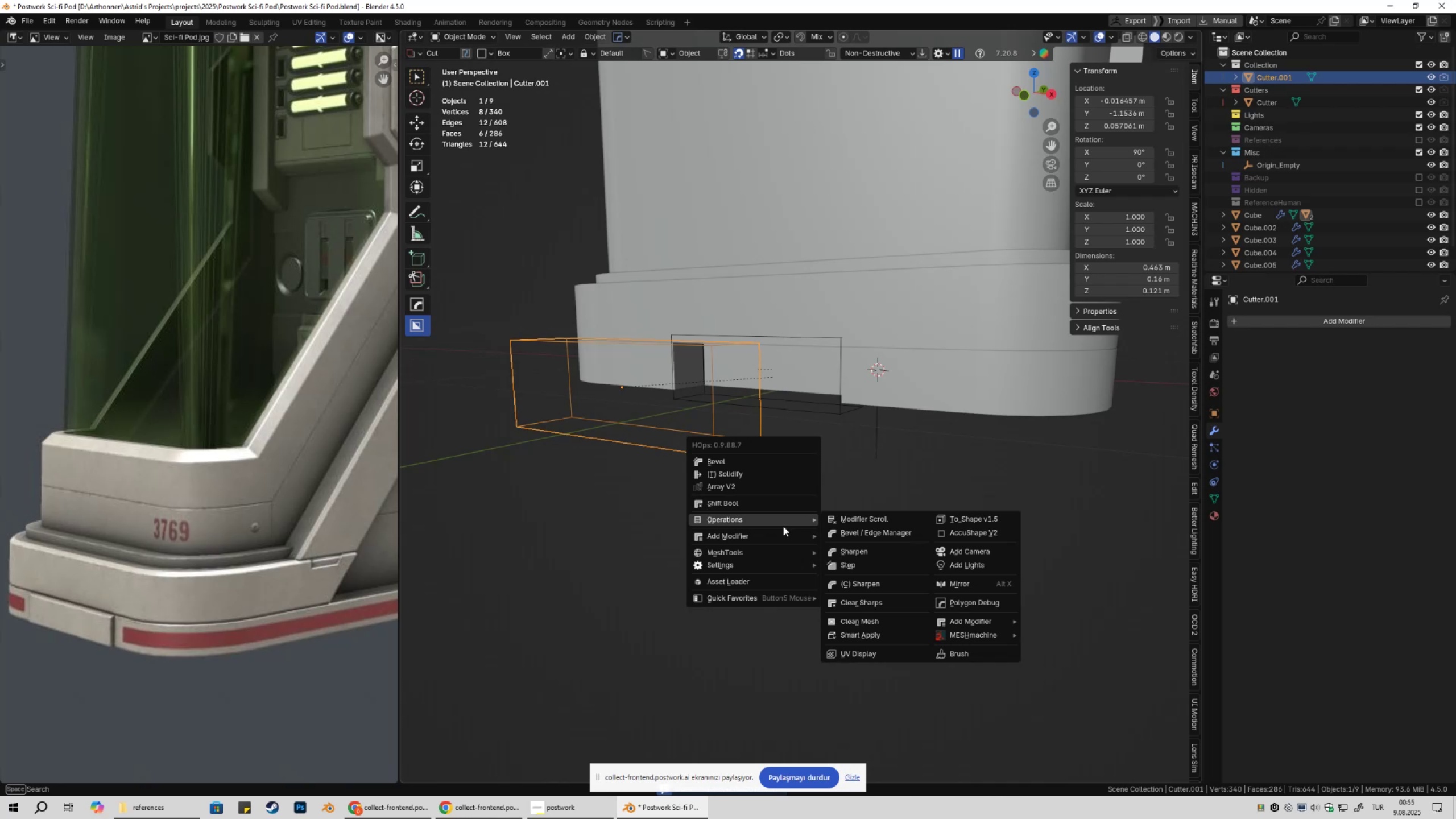 
mouse_move([781, 568])
 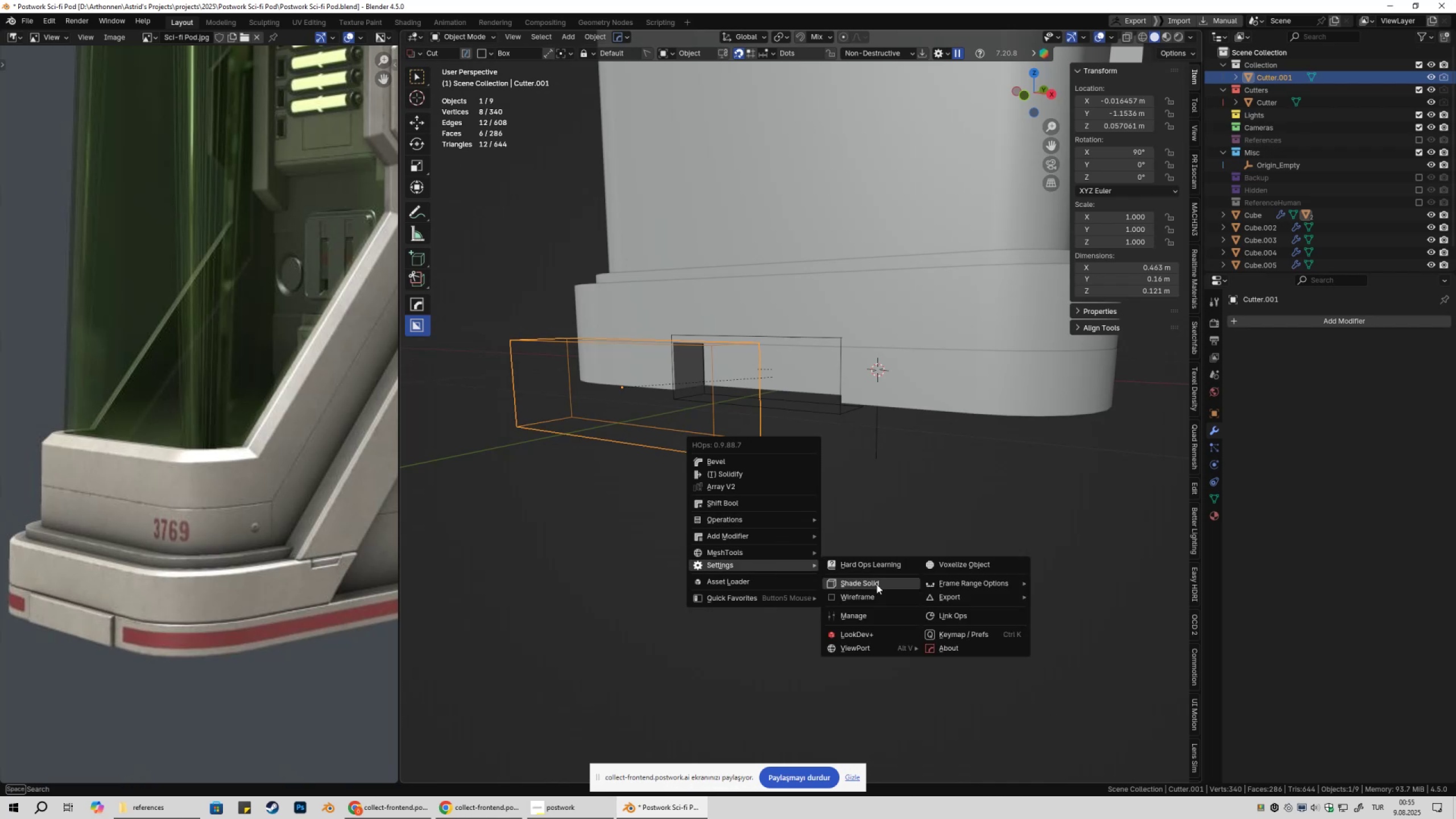 
left_click([876, 584])
 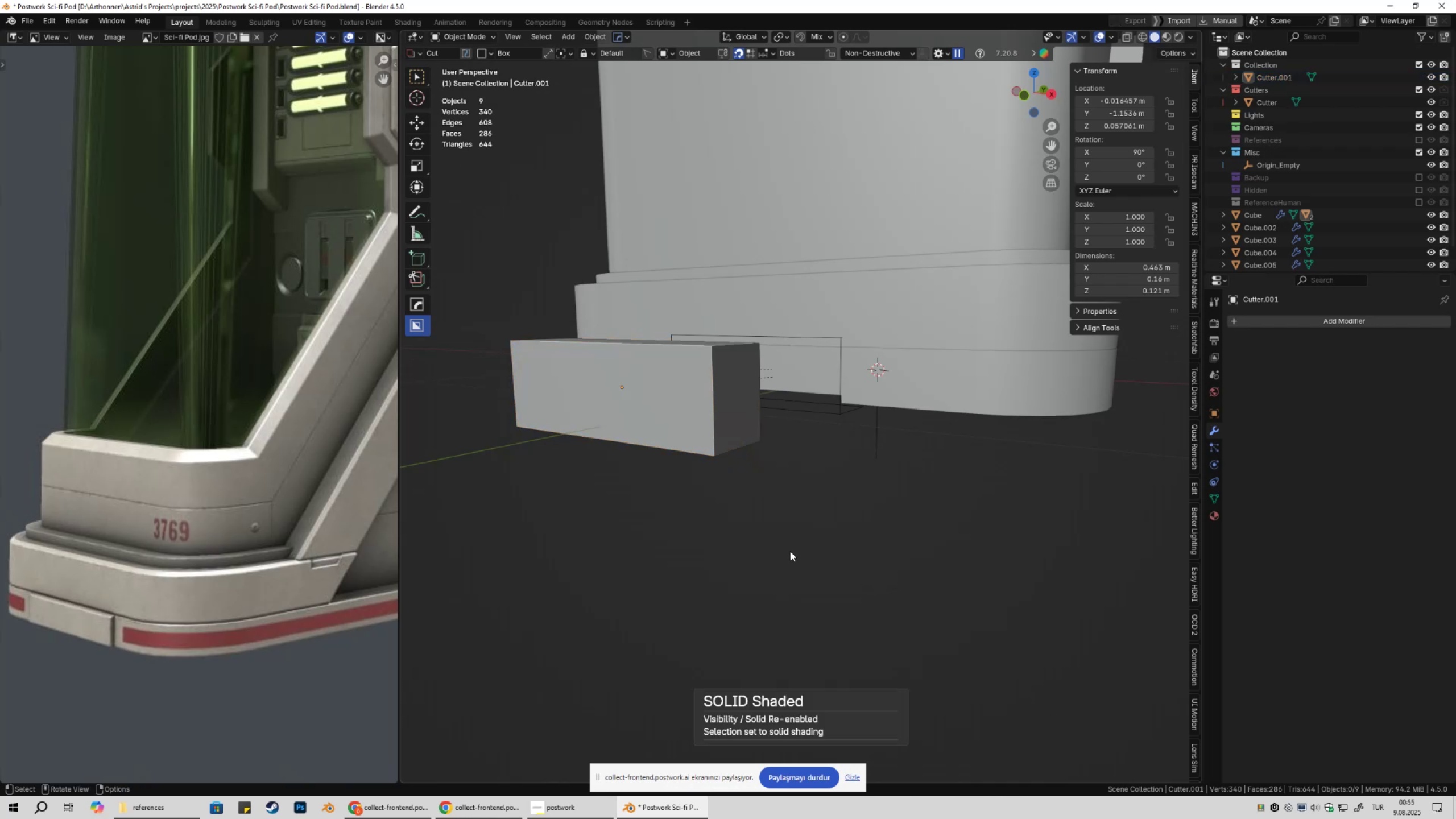 
double_click([722, 432])
 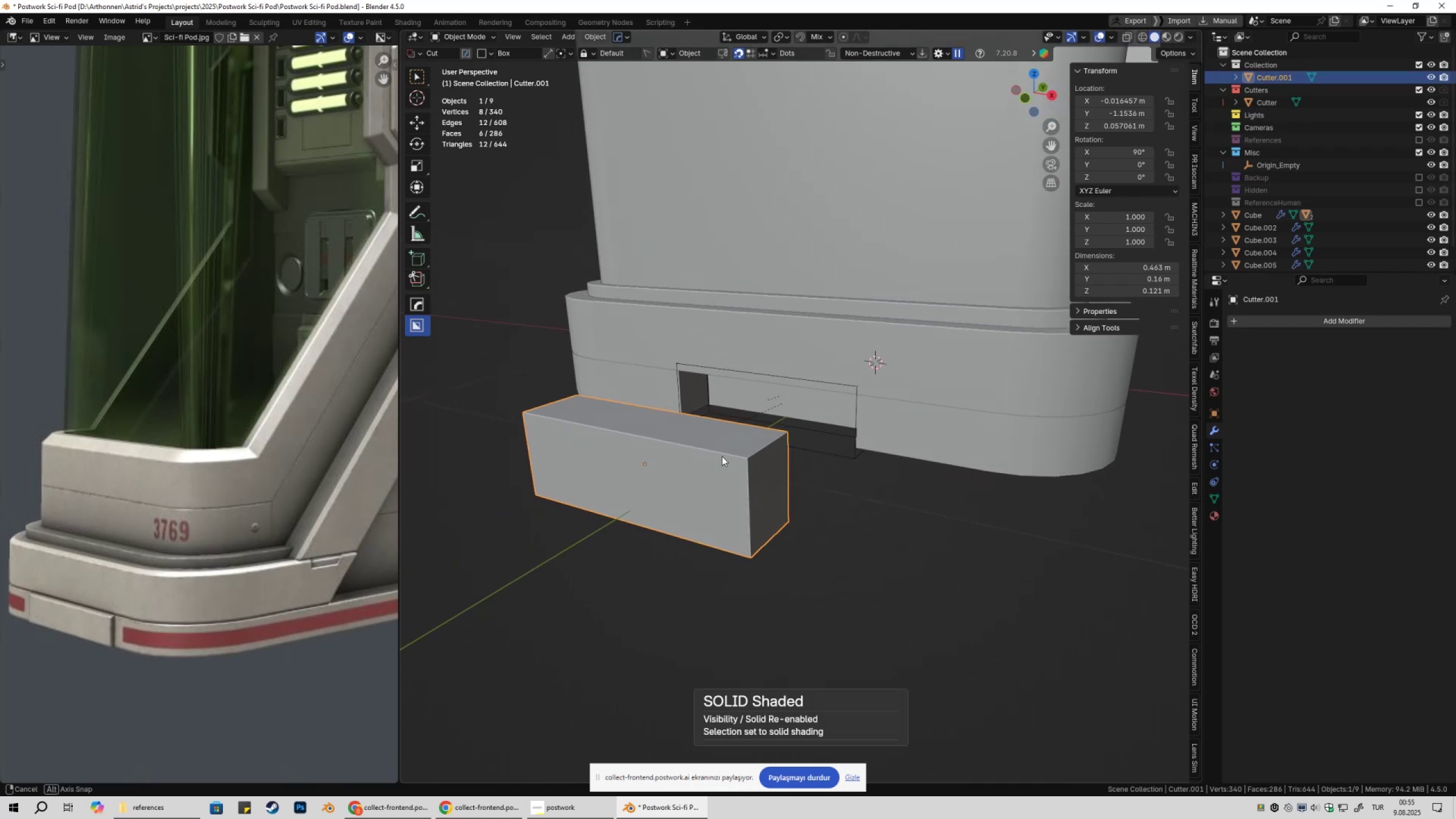 
key(Tab)
 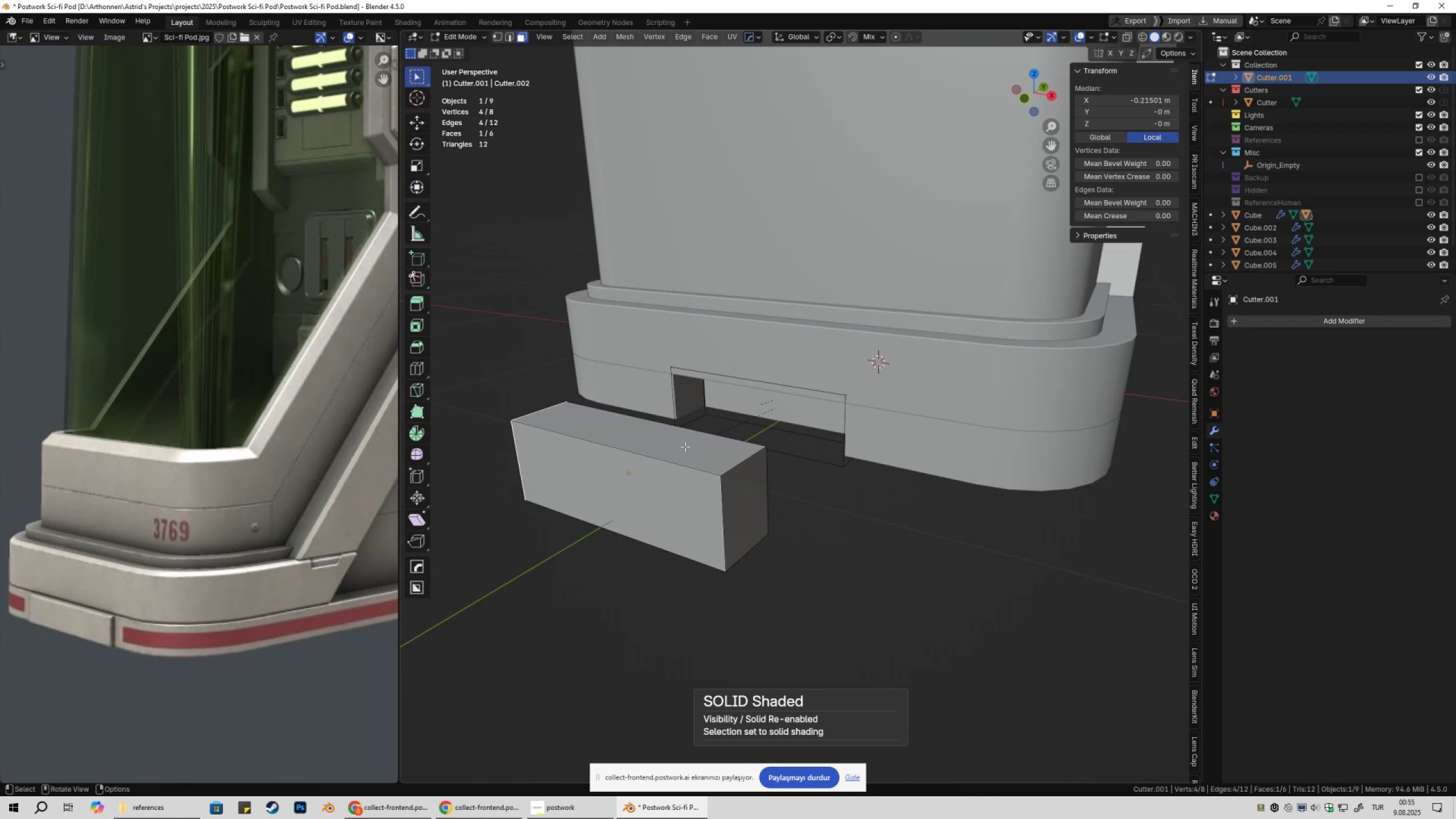 
key(3)
 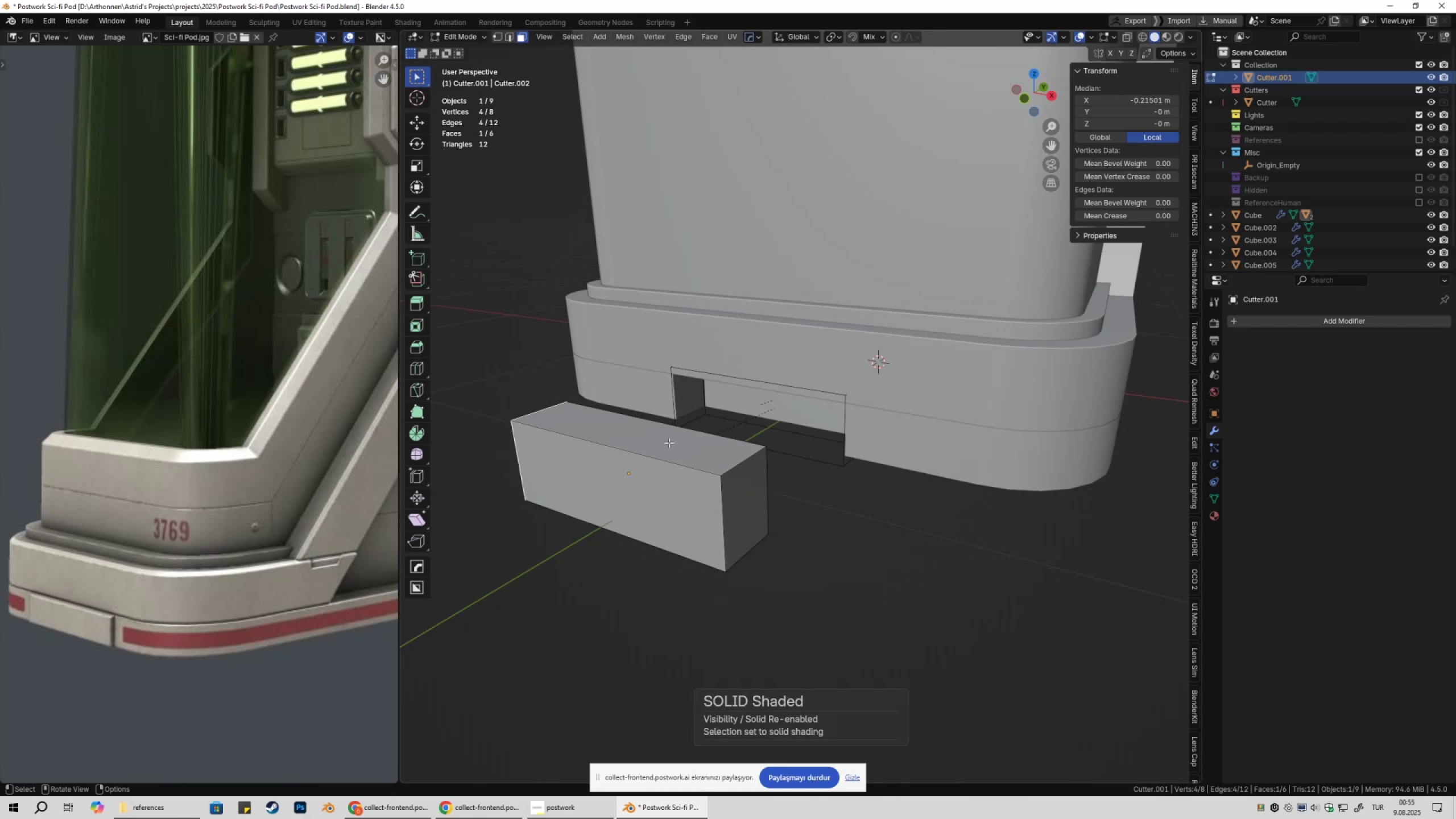 
left_click([669, 442])
 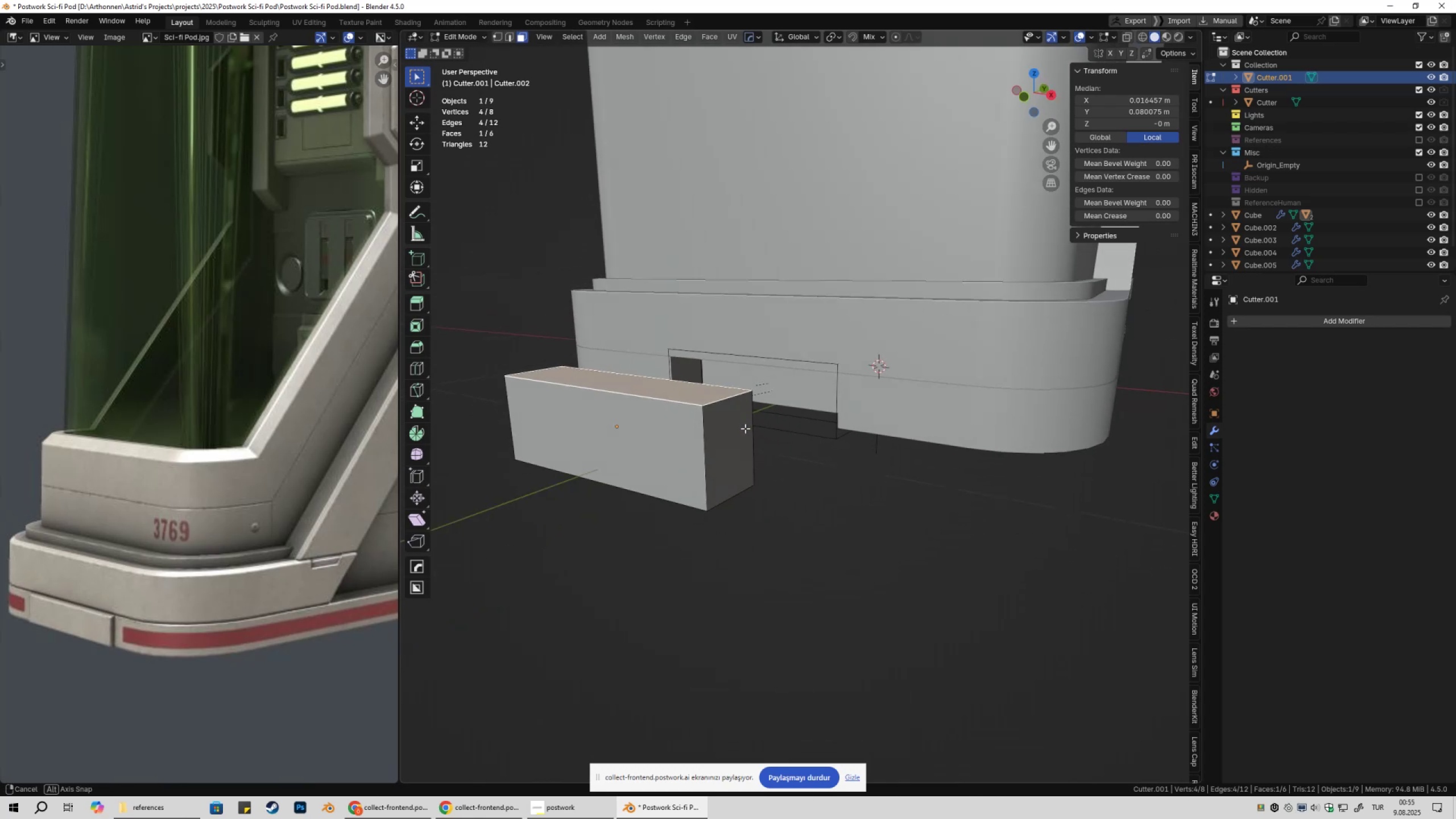 
scroll: coordinate [745, 428], scroll_direction: up, amount: 2.0
 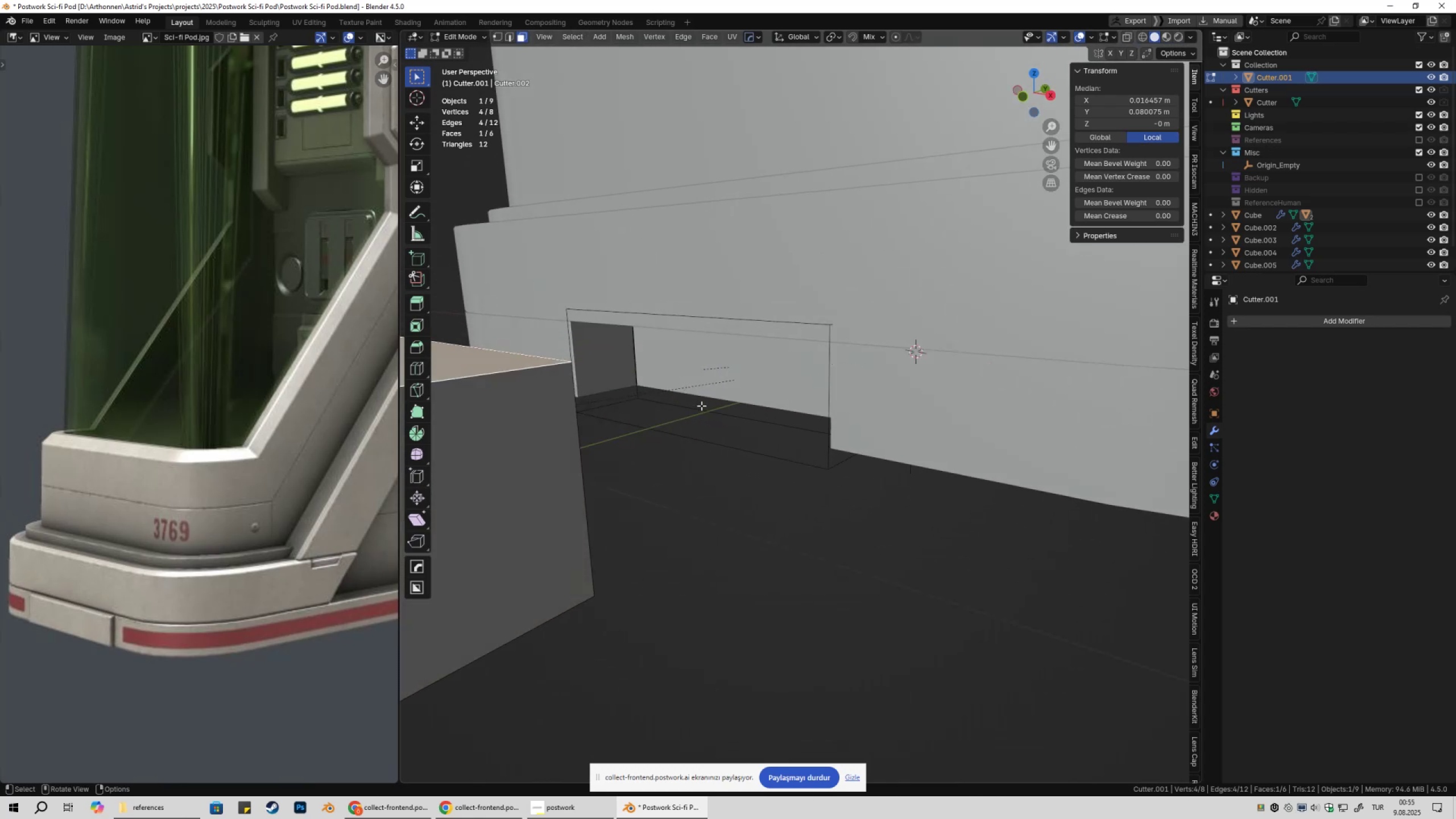 
type(gz)
 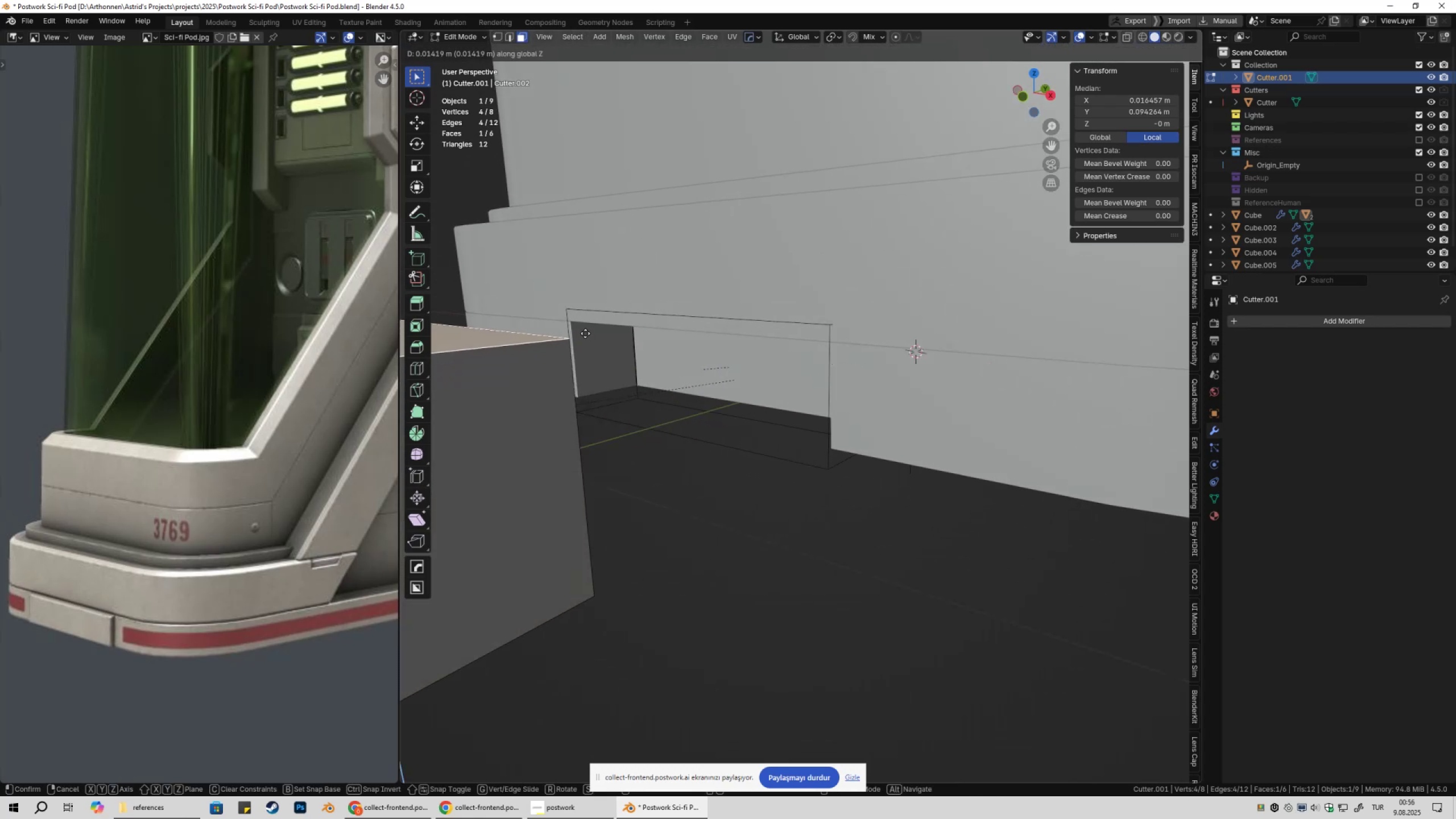 
hold_key(key=ControlLeft, duration=0.52)
left_click([580, 325])
 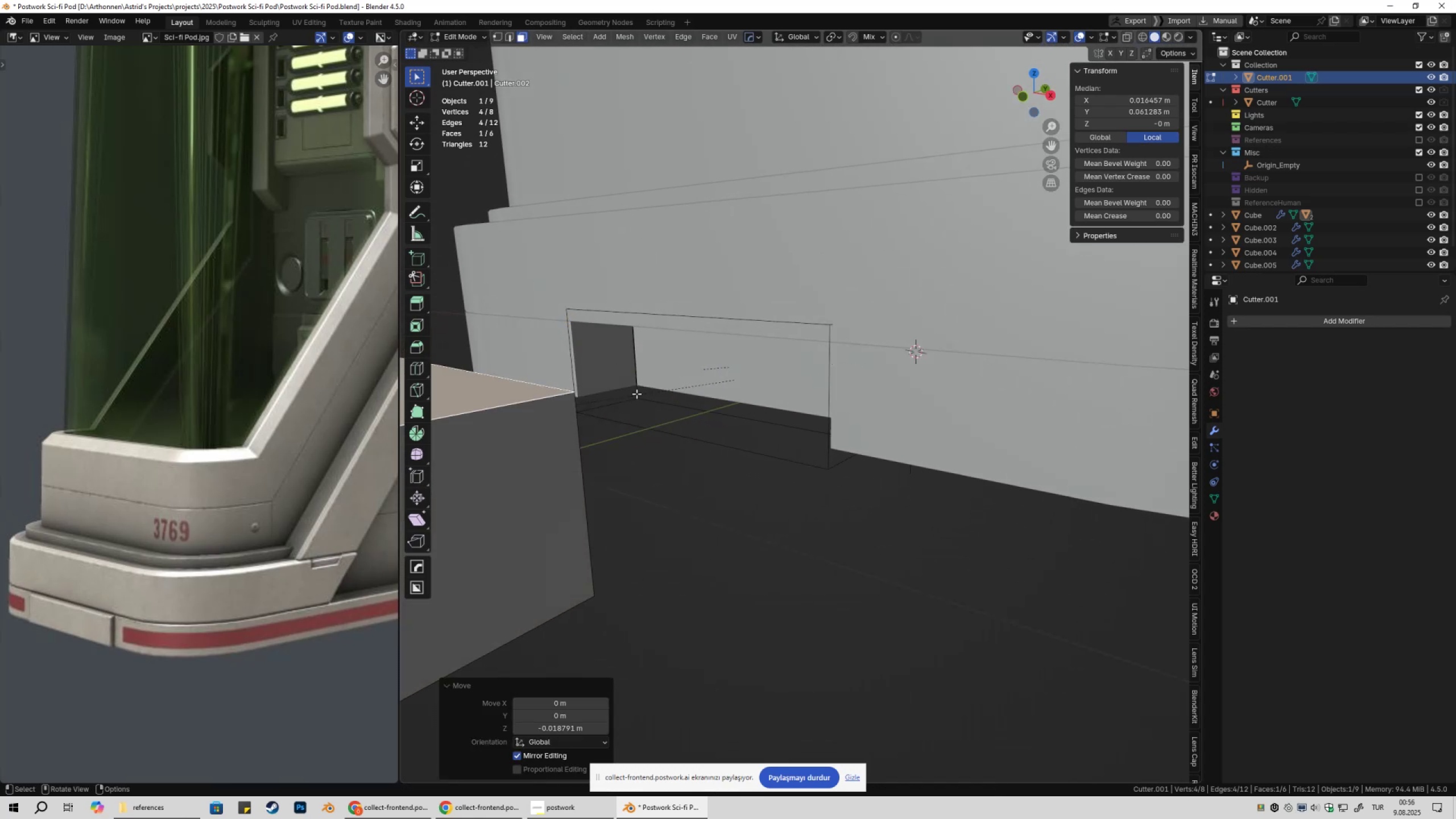 
key(Shift+ShiftLeft)
 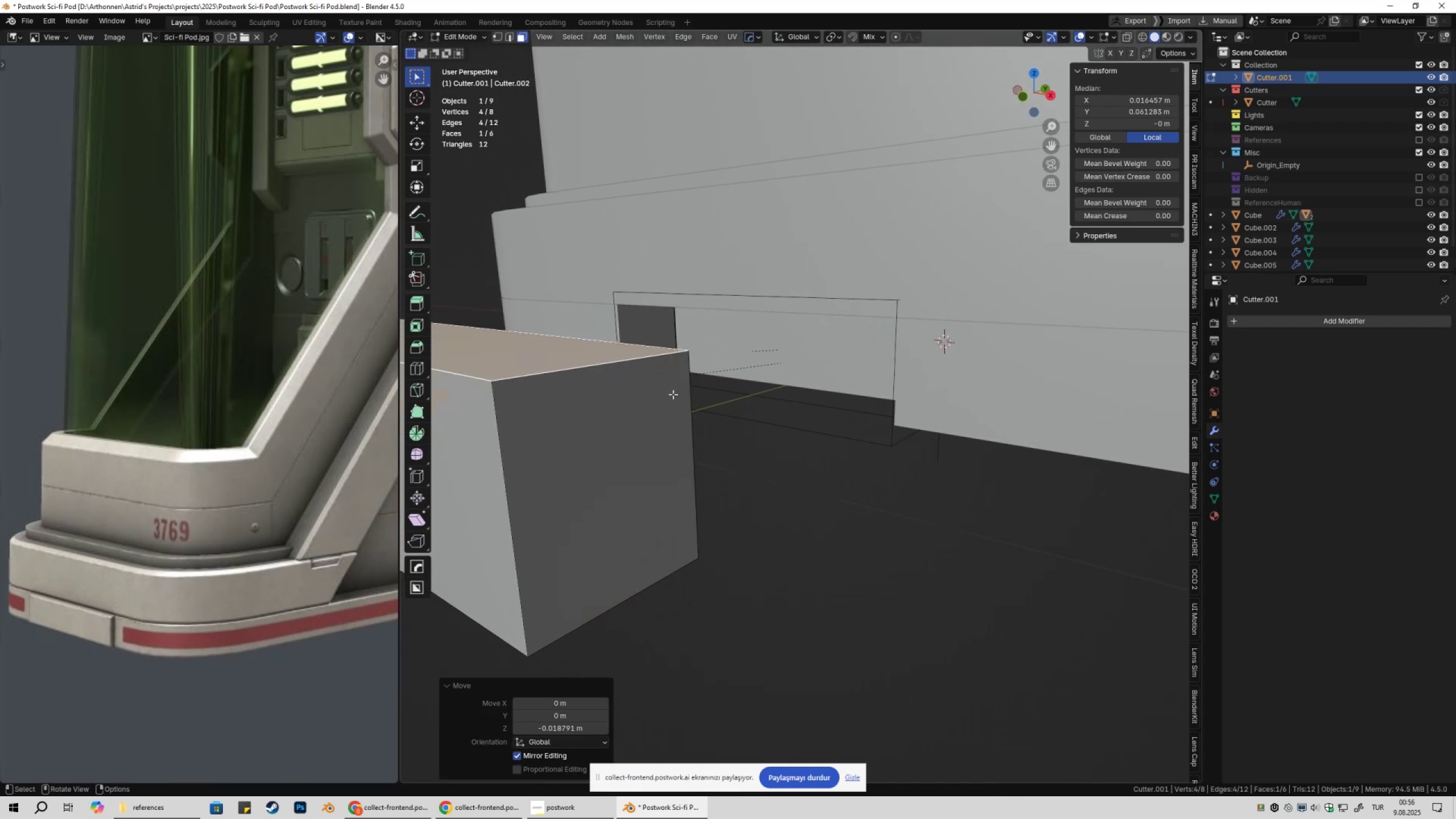 
scroll: coordinate [676, 445], scroll_direction: down, amount: 1.0
 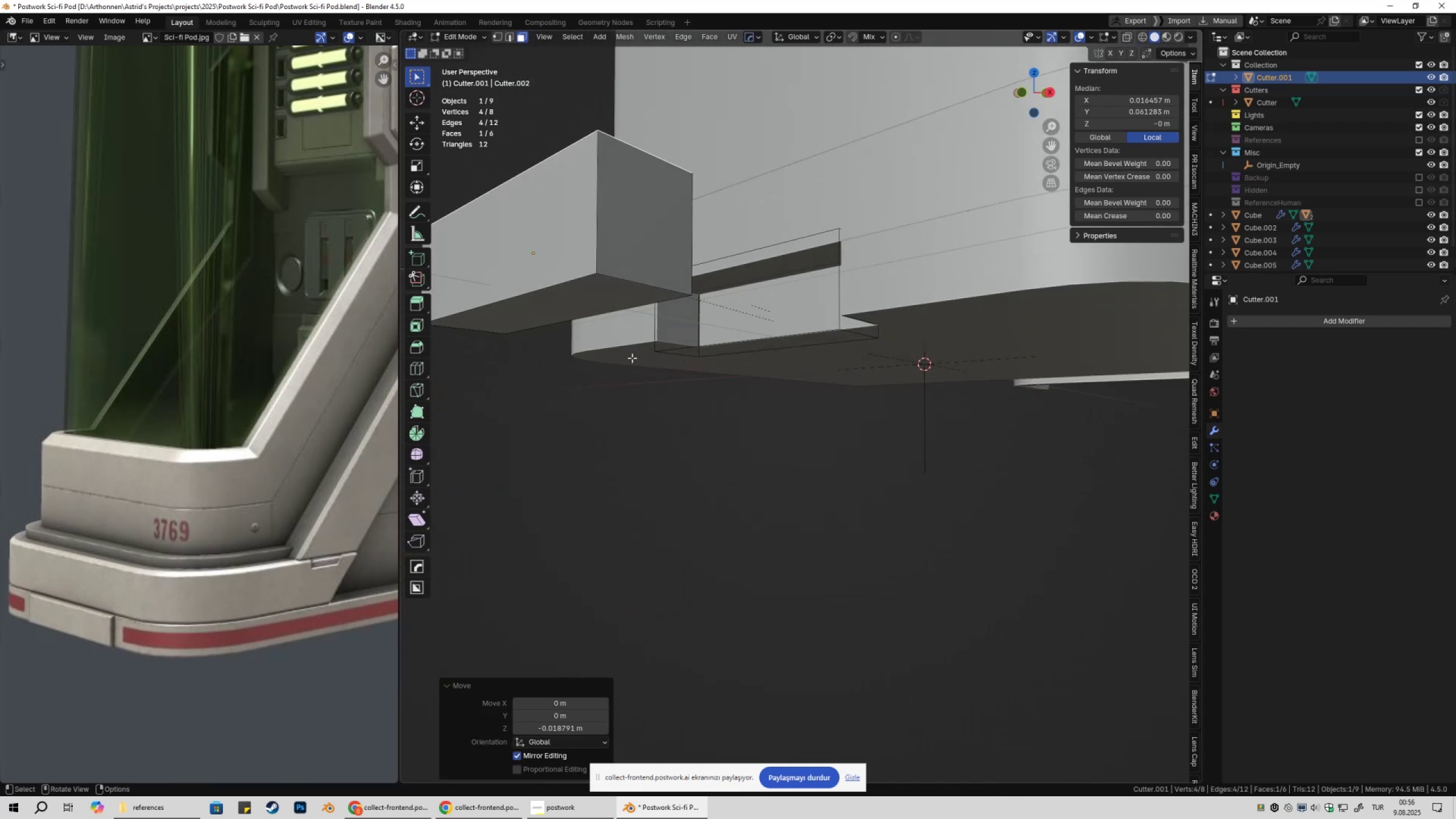 
left_click([601, 308])
 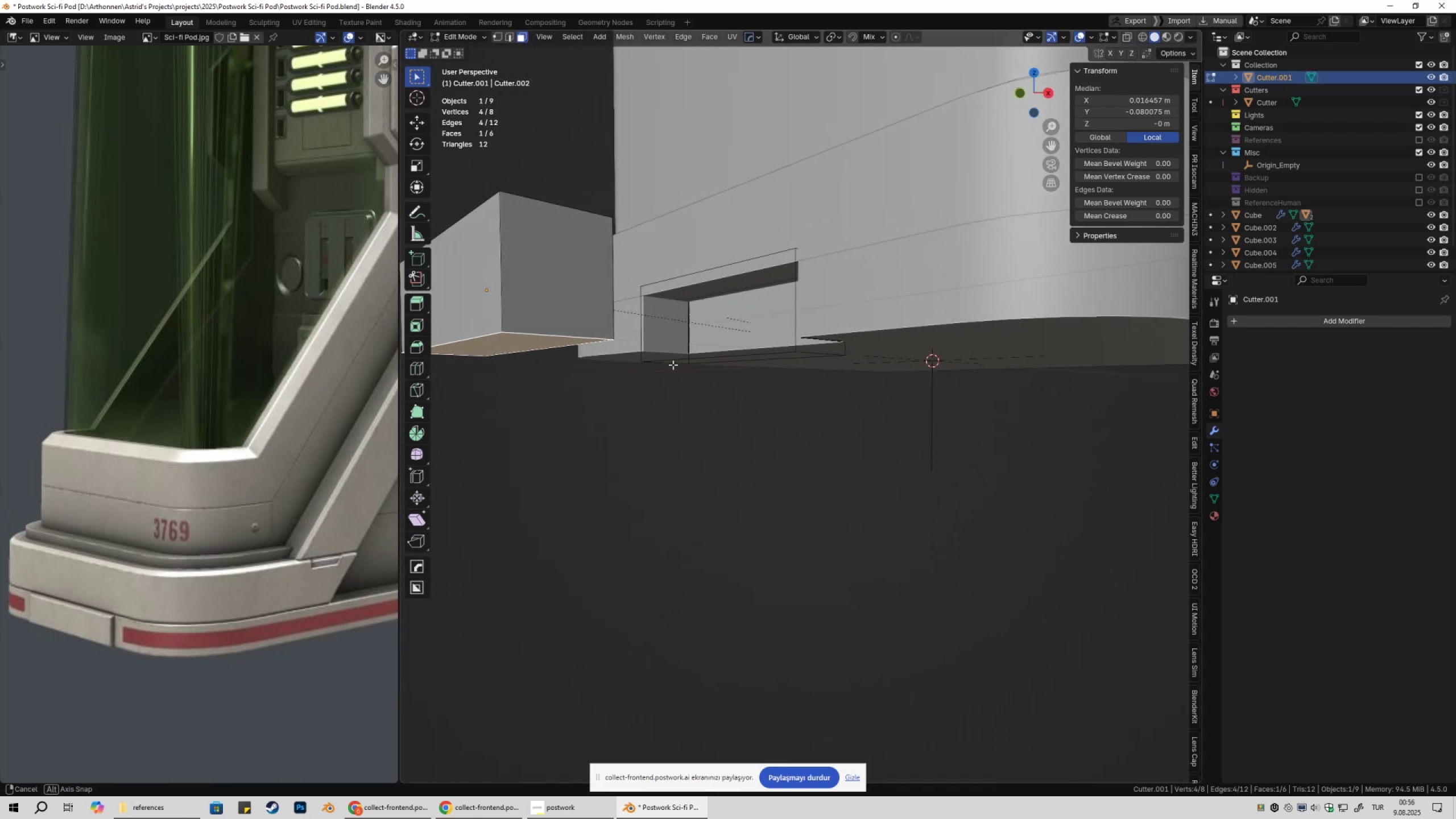 
type(gz)
 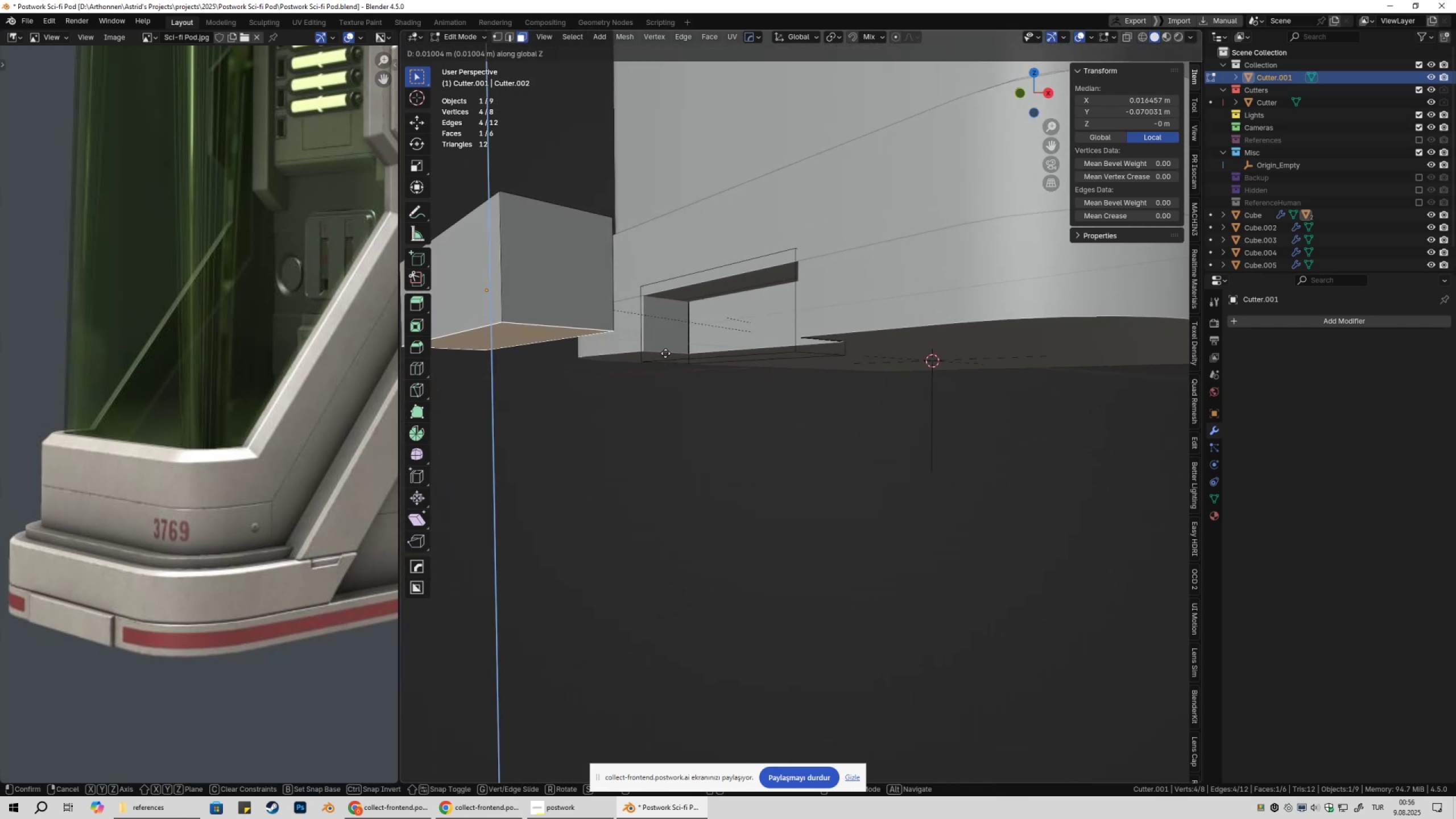 
hold_key(key=ControlLeft, duration=0.44)
left_click([653, 347])
 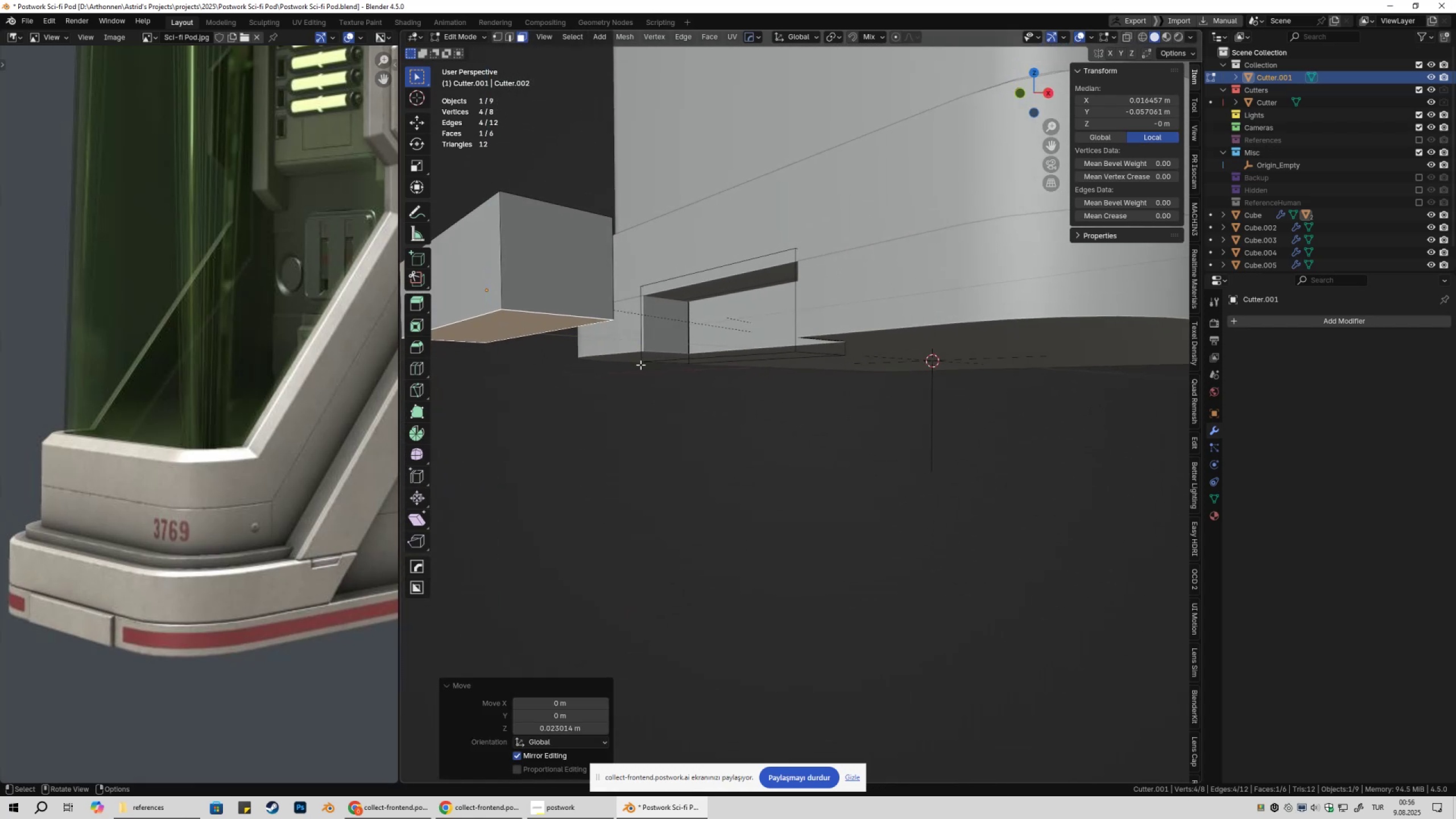 
key(Tab)
type(gy)
 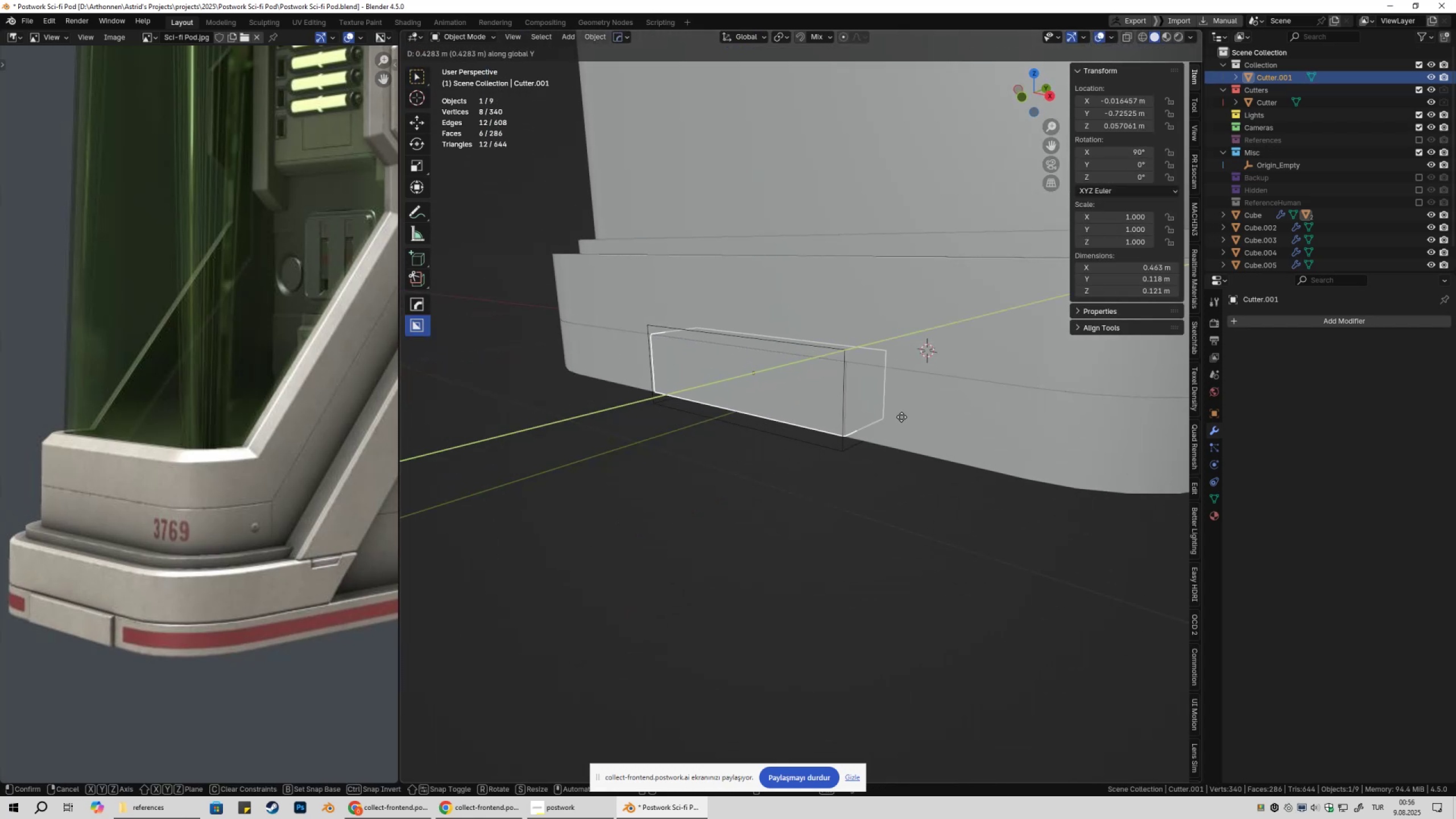 
hold_key(key=ShiftLeft, duration=1.5)
 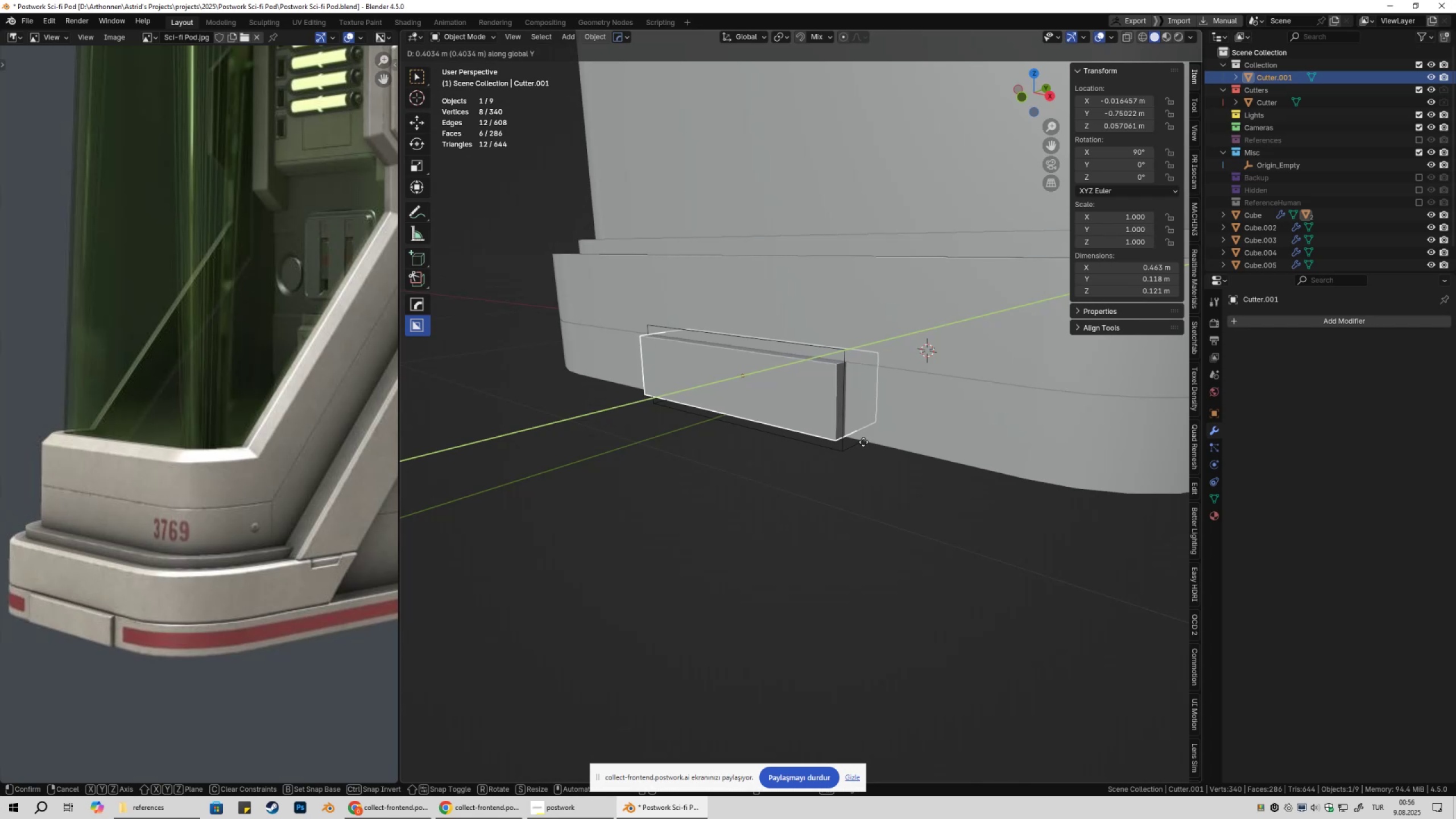 
hold_key(key=ShiftLeft, duration=1.02)
left_click([875, 439])
 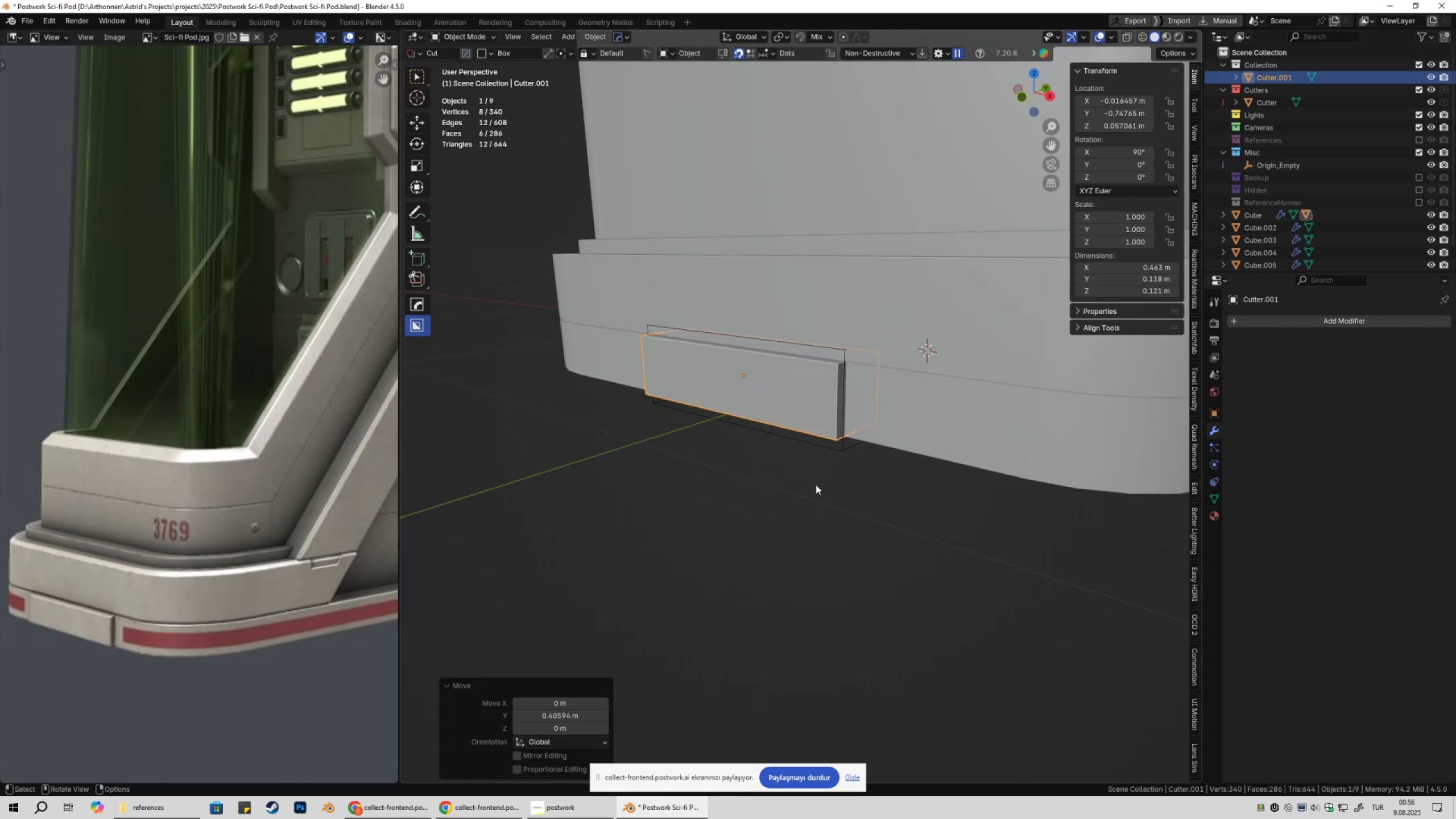 
double_click([816, 485])
 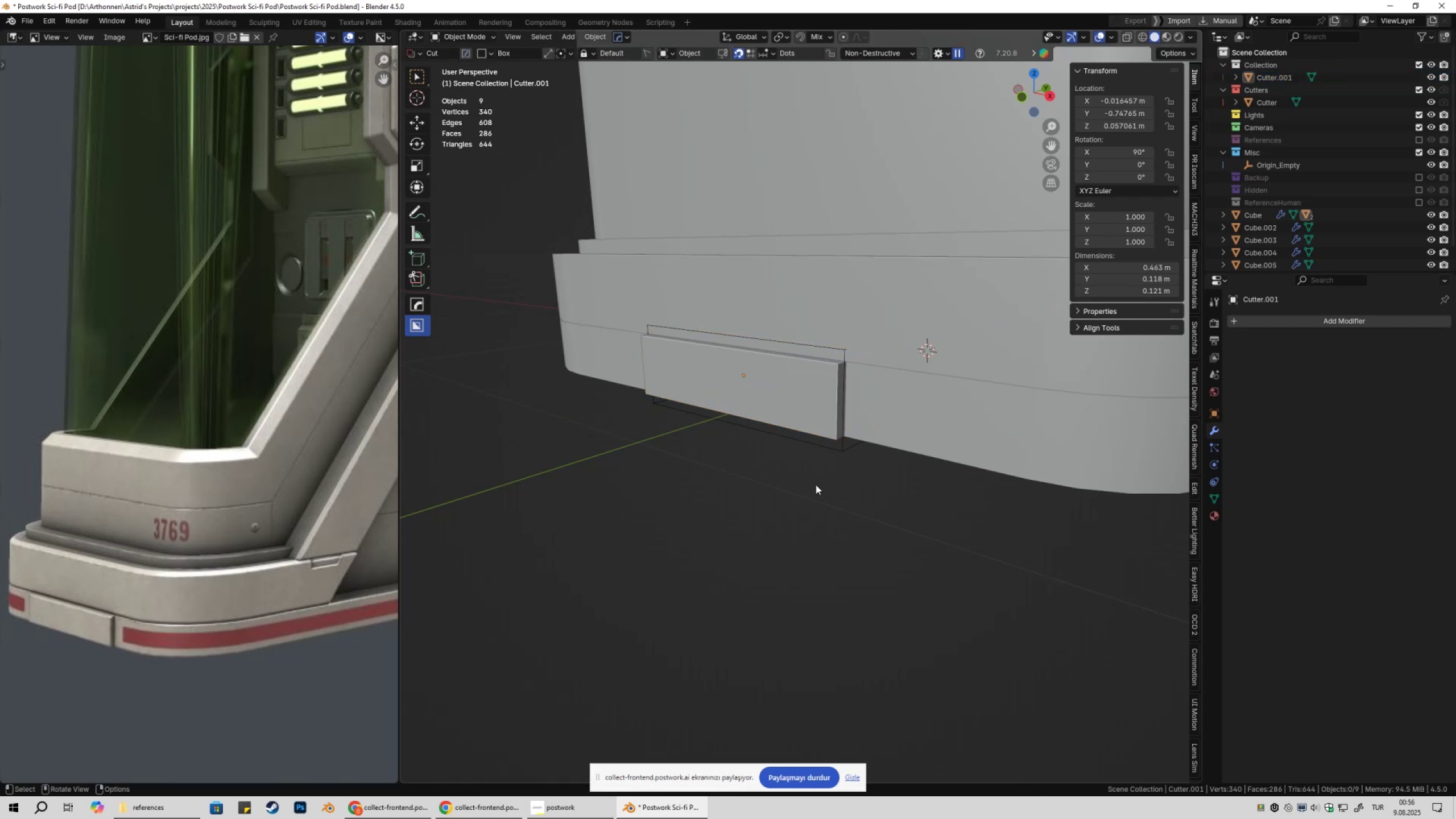 
scroll: coordinate [822, 495], scroll_direction: down, amount: 2.0
 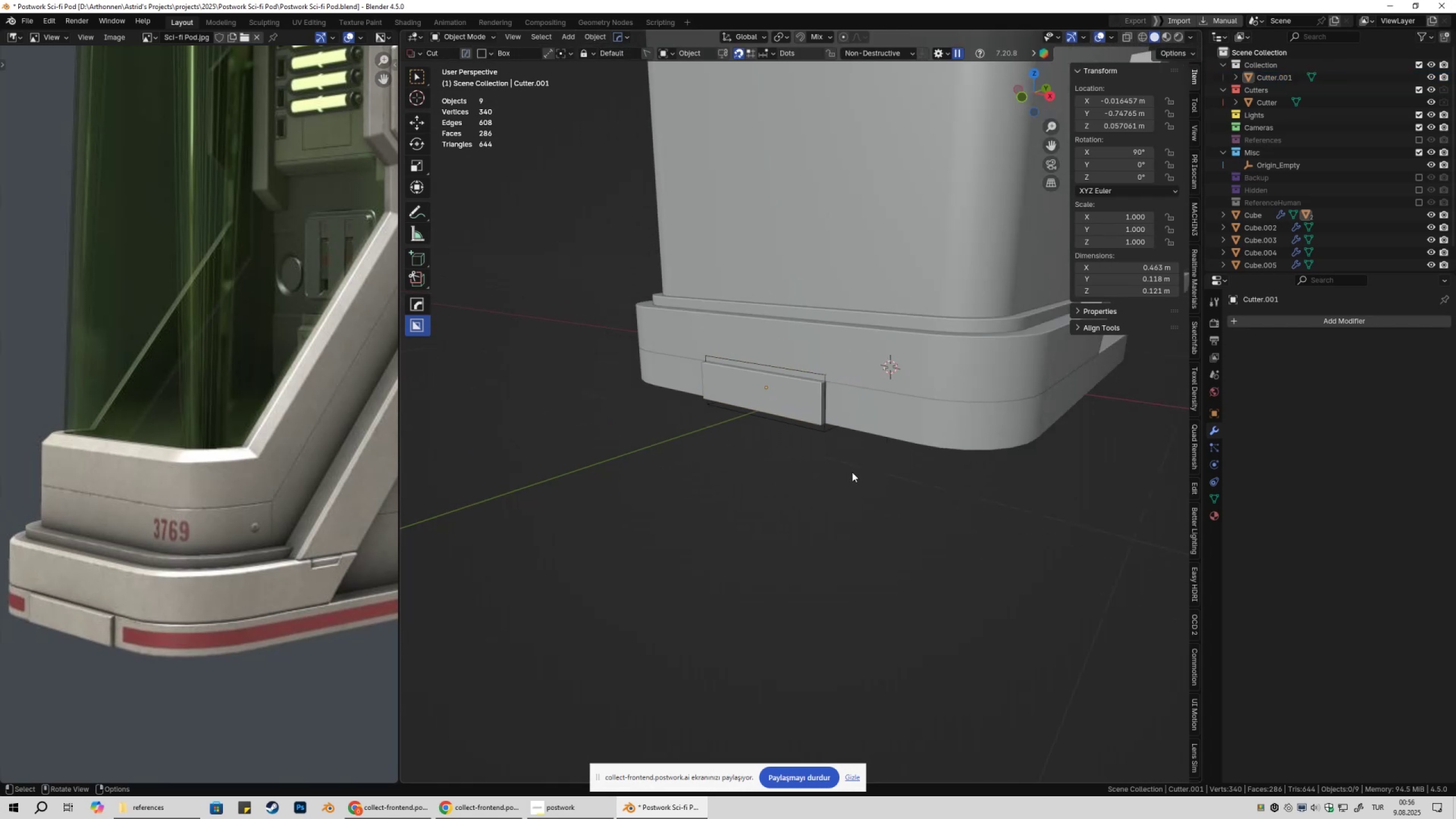 
key(Shift+ShiftLeft)
 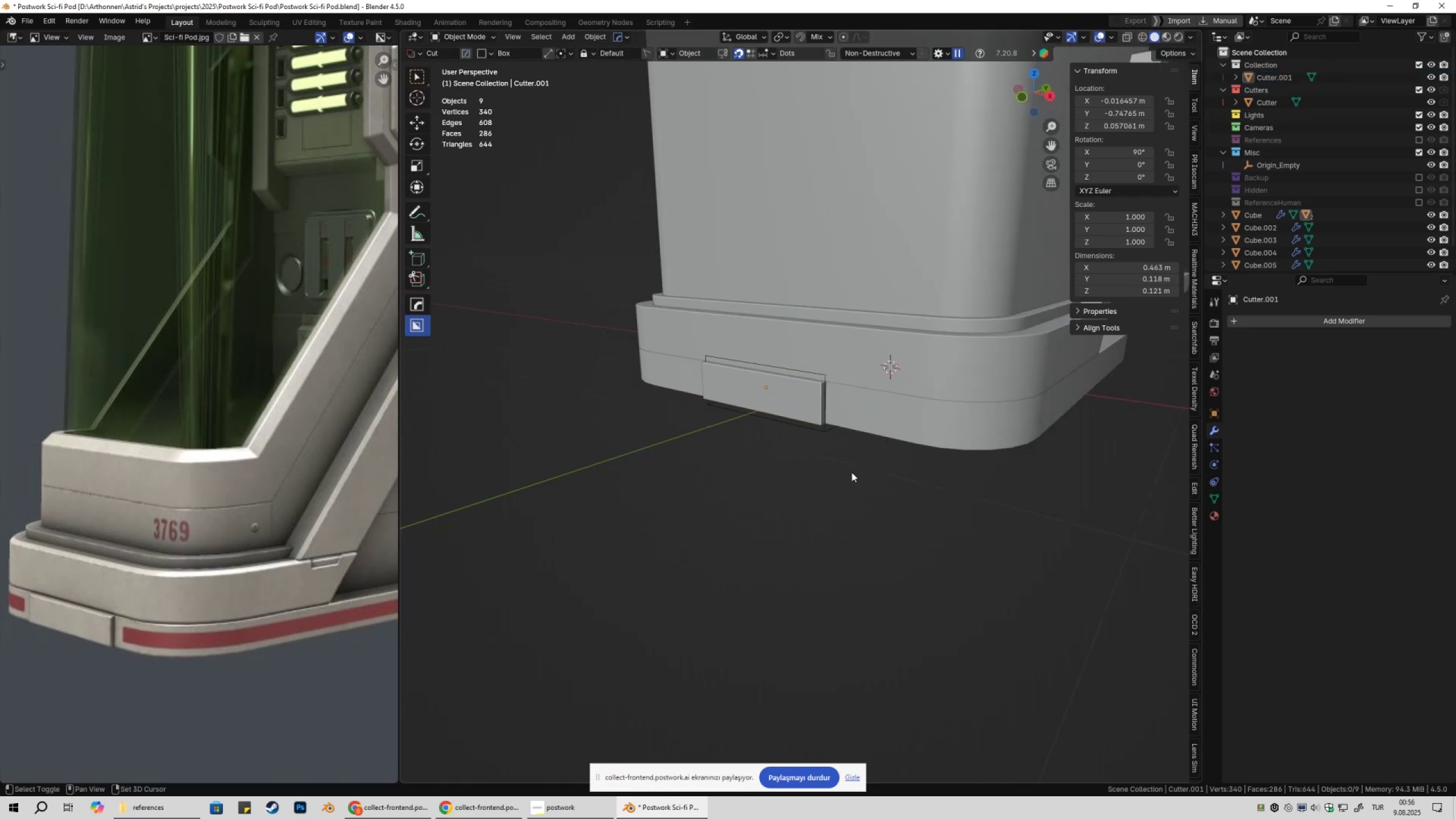 
key(Shift+2)
 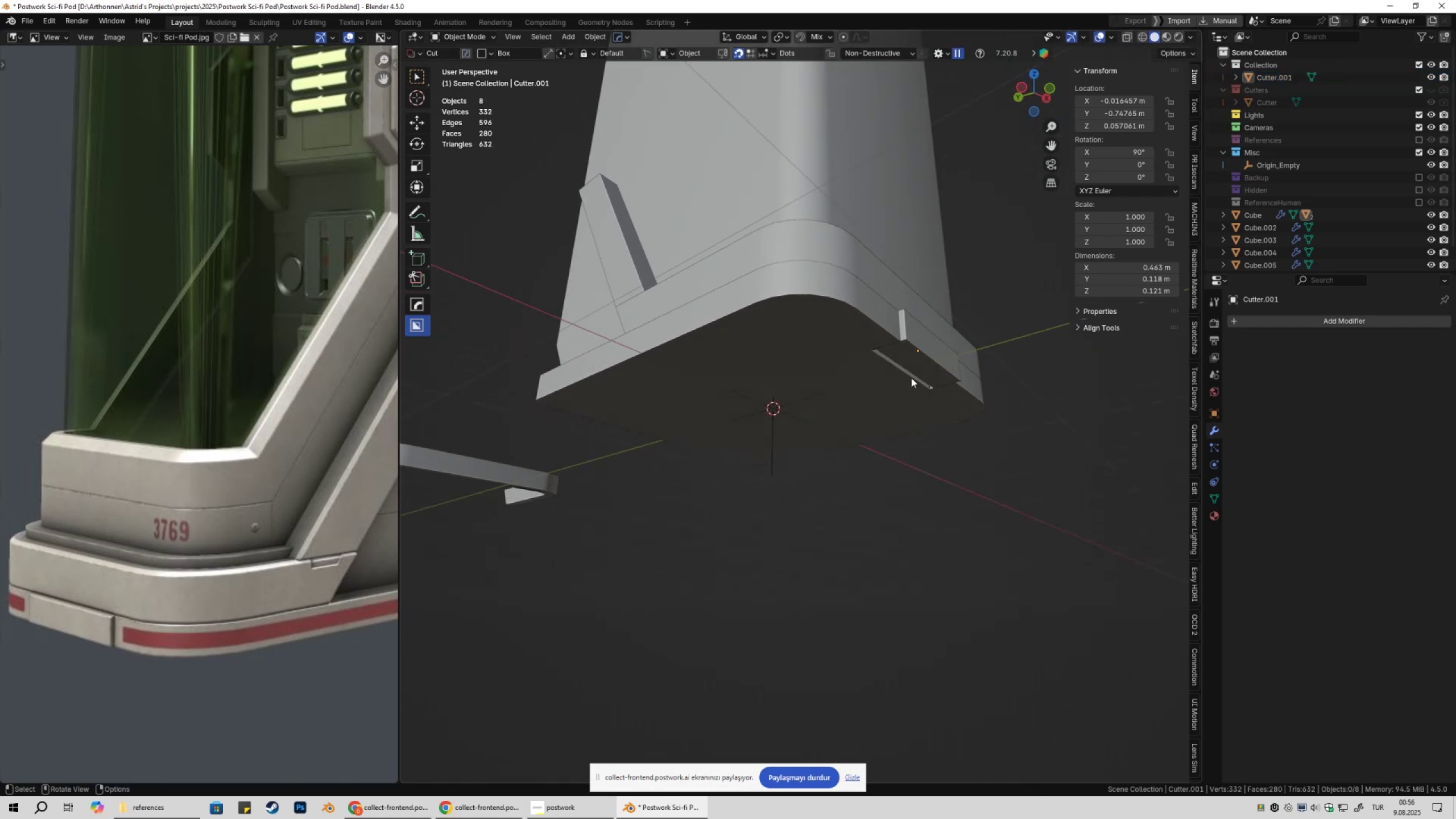 
key(Shift+ShiftLeft)
 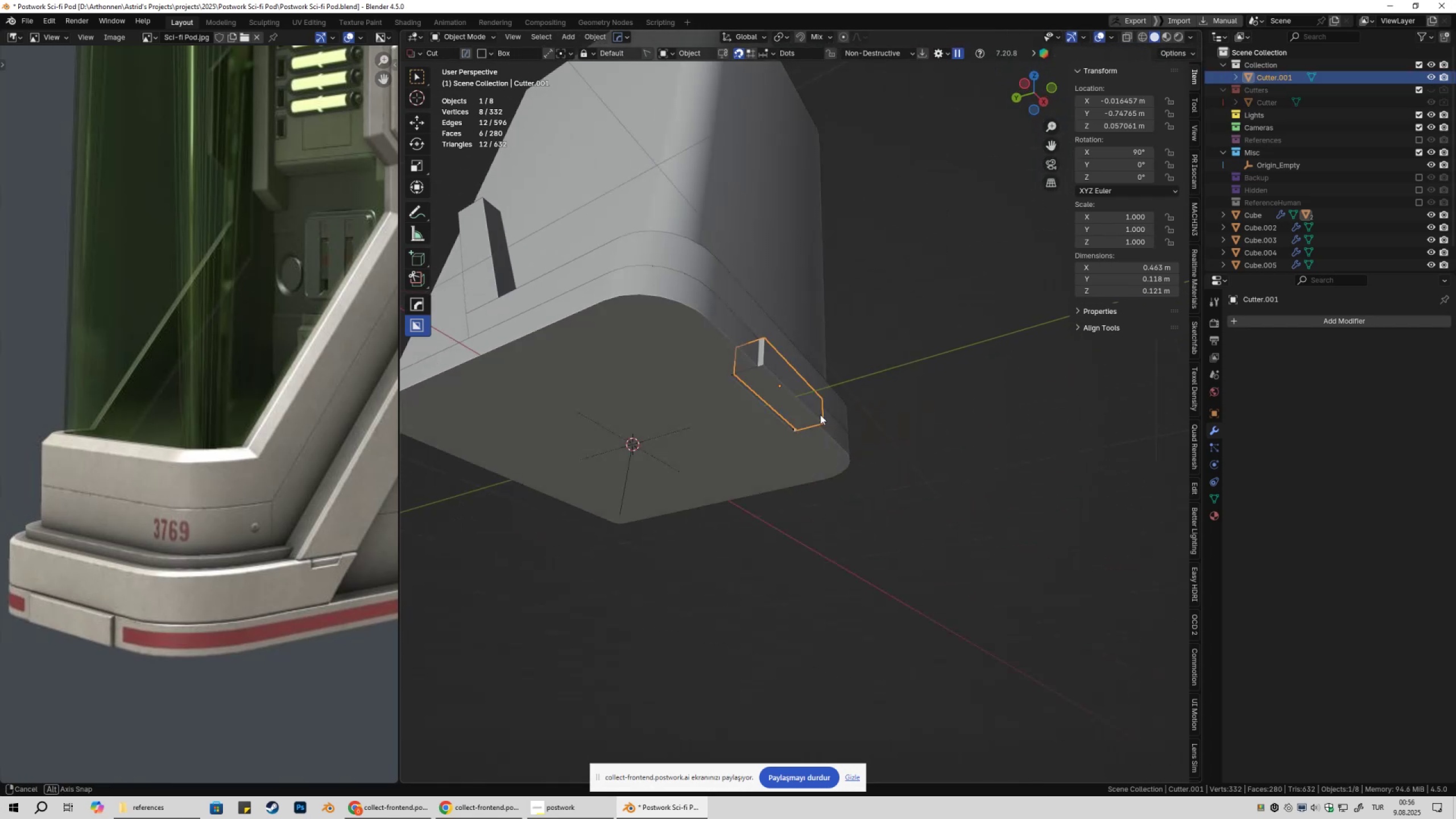 
key(Control+ControlLeft)
 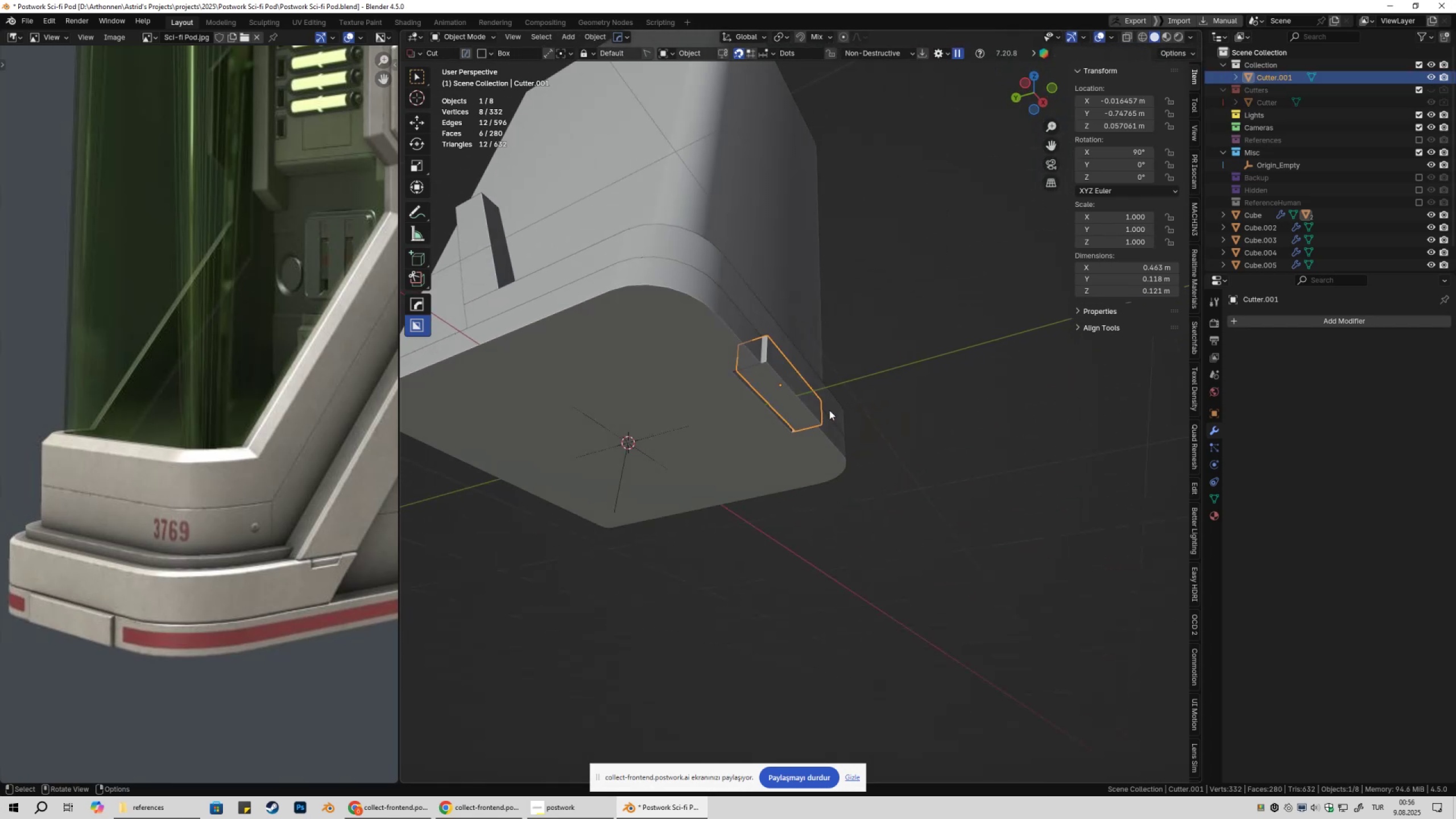 
key(Control+S)
 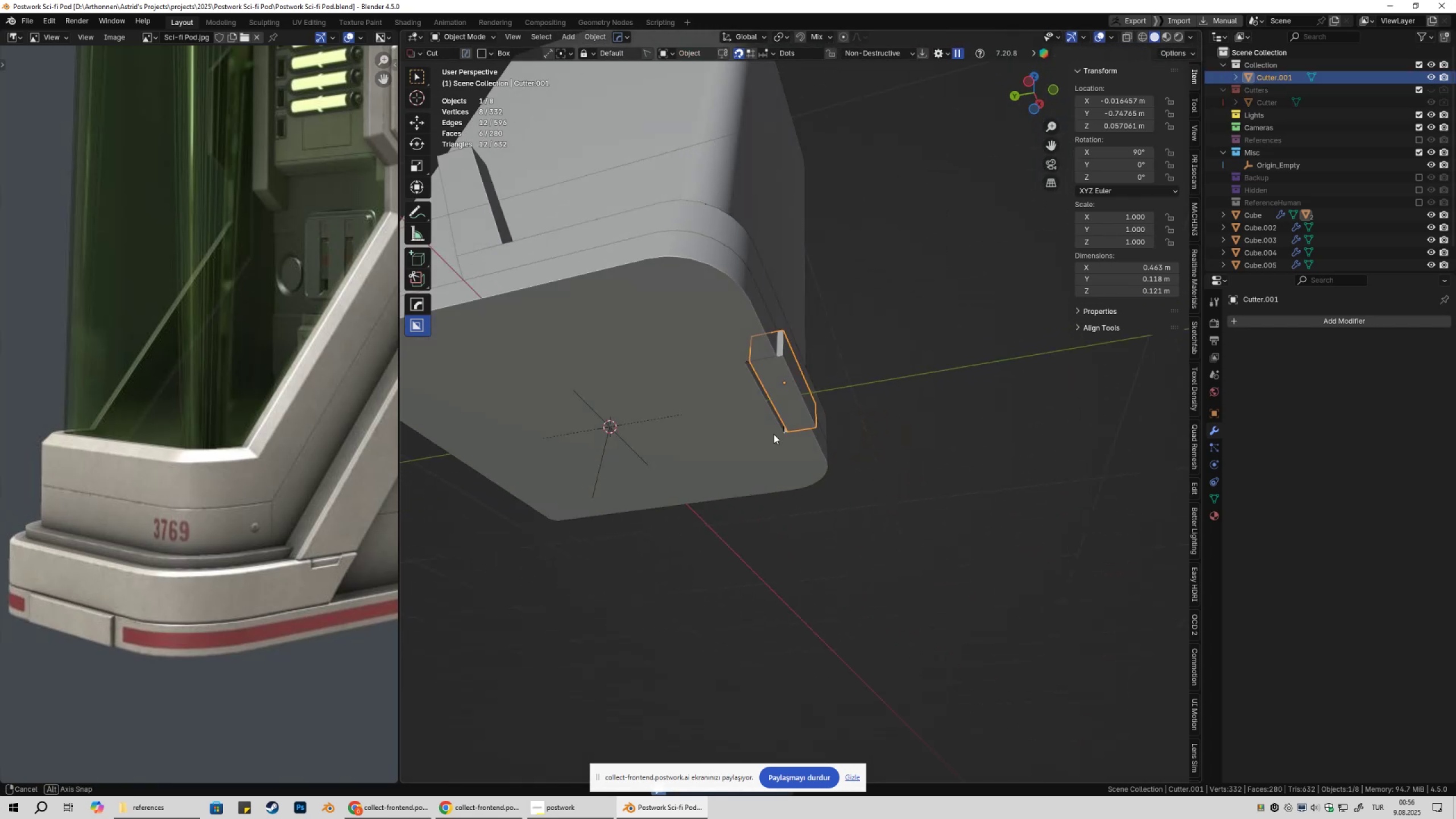 
scroll: coordinate [780, 437], scroll_direction: up, amount: 6.0
 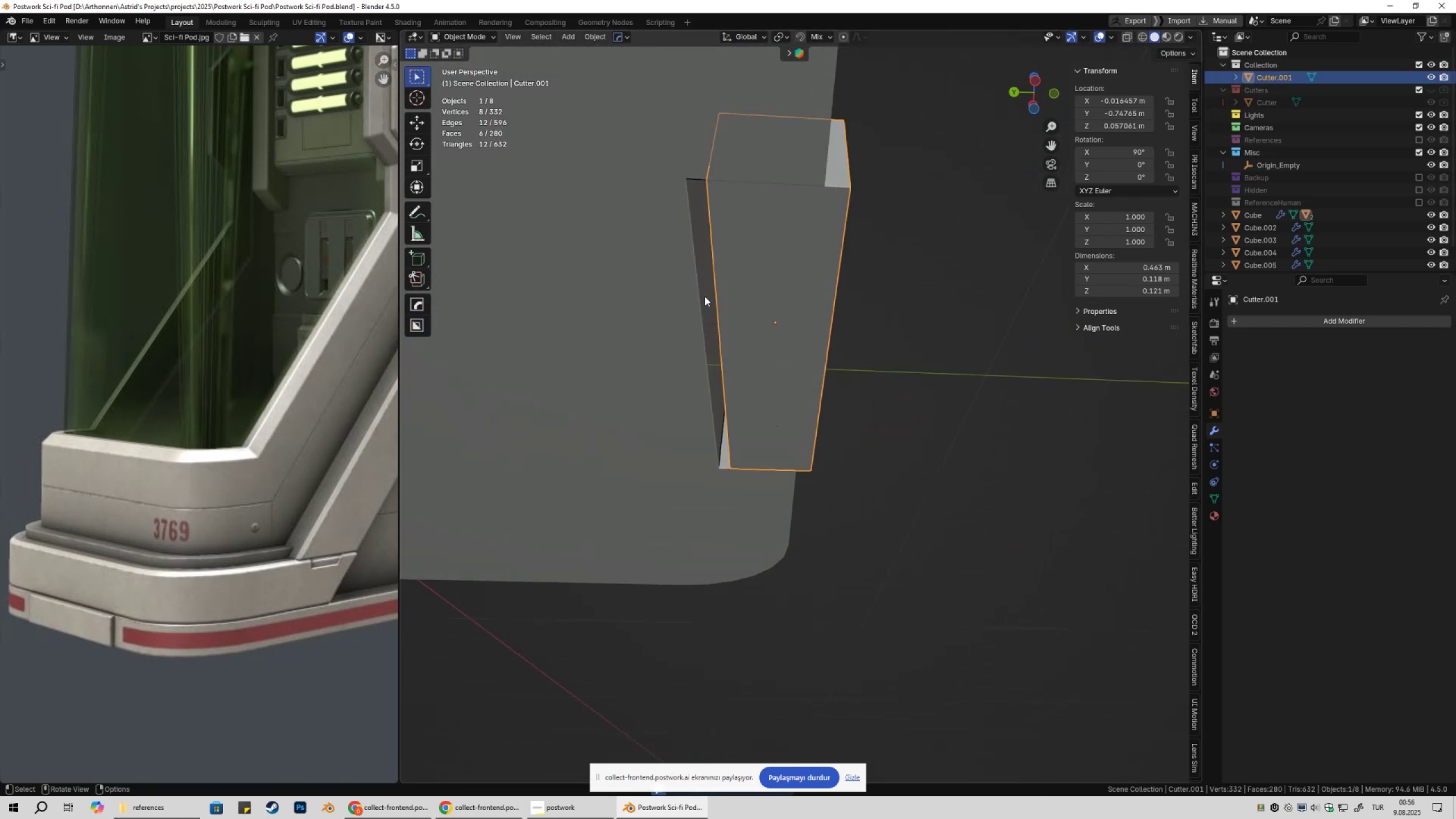 
key(Tab)
 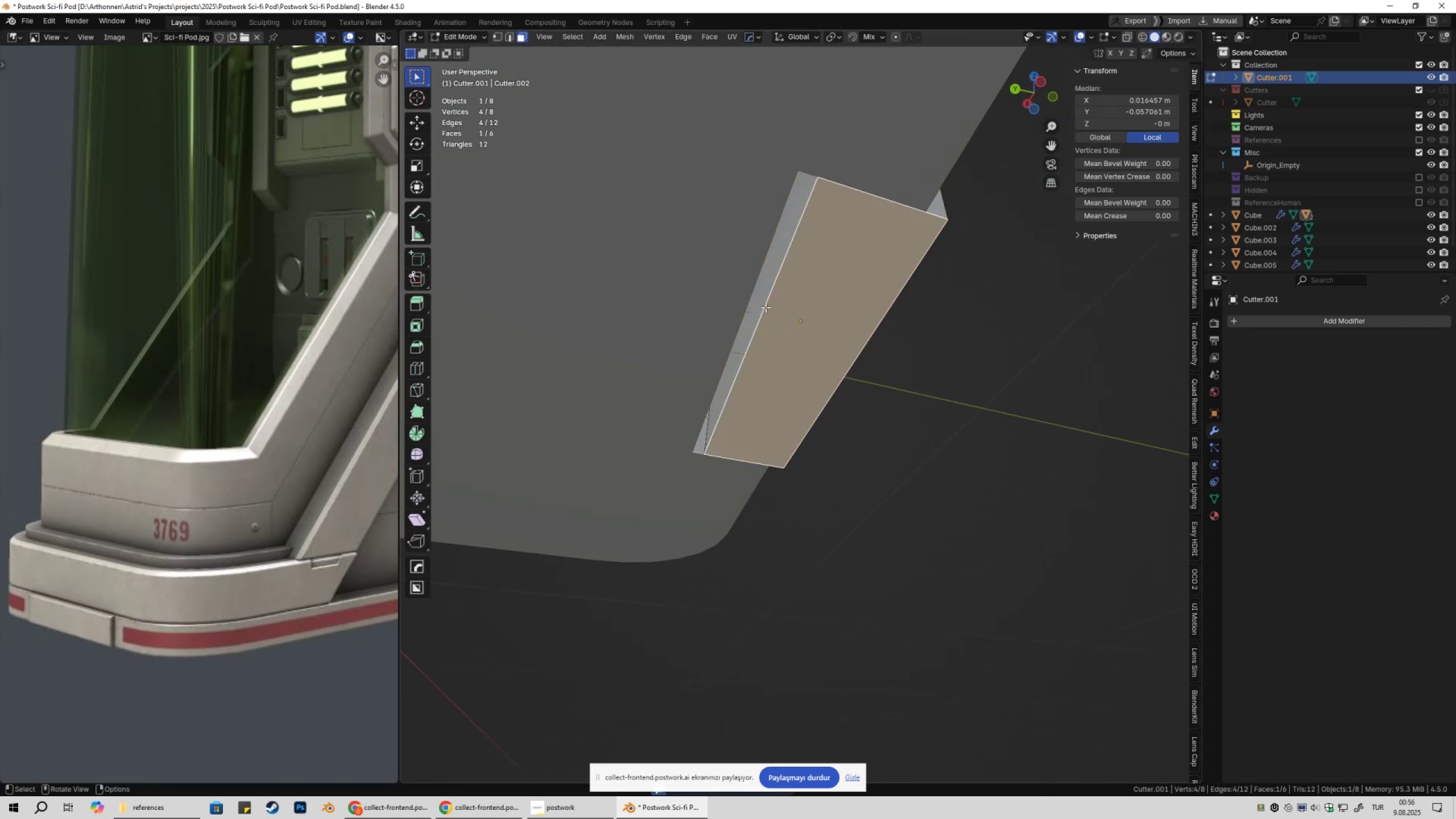 
key(3)
 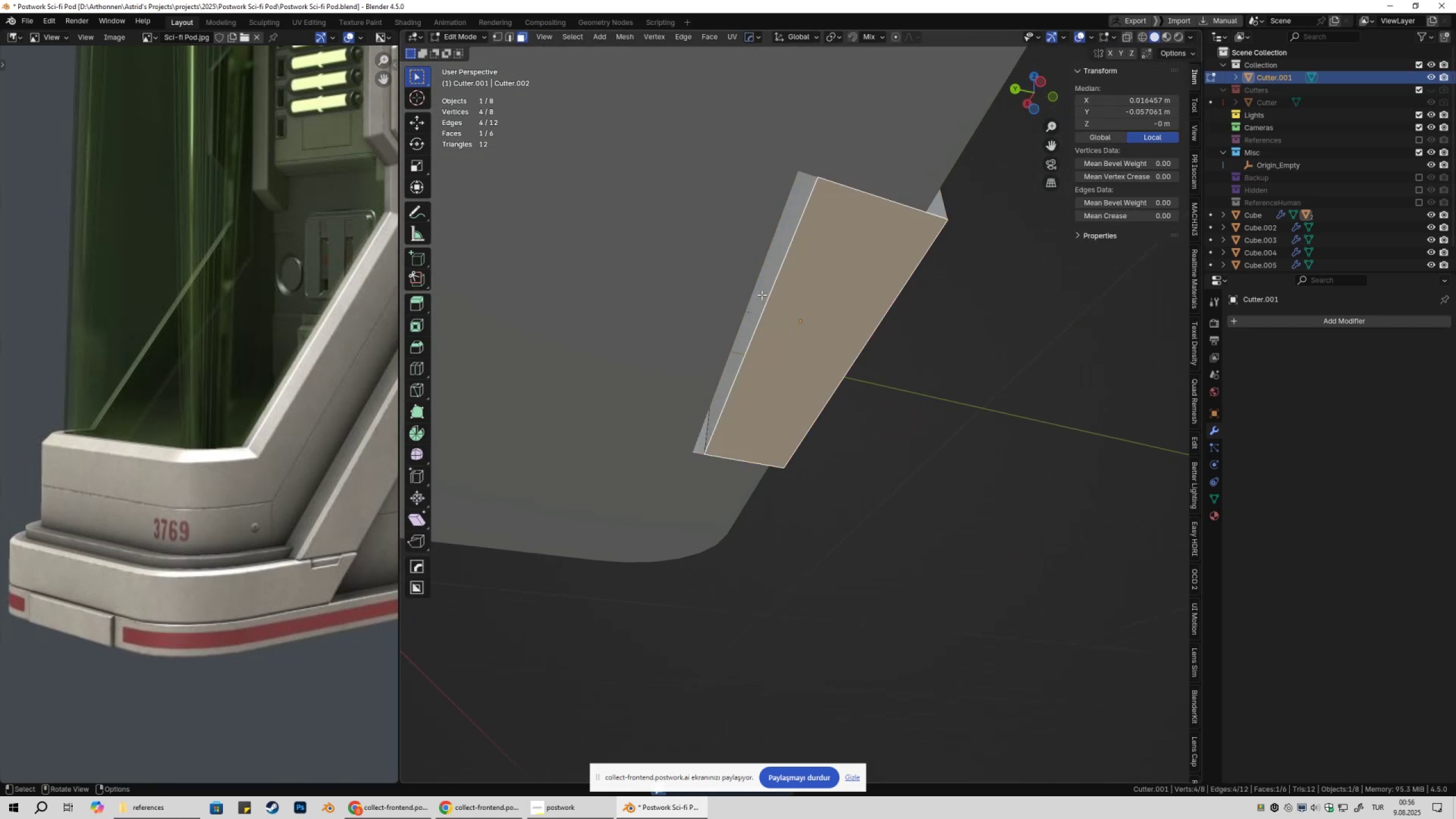 
left_click([762, 295])
 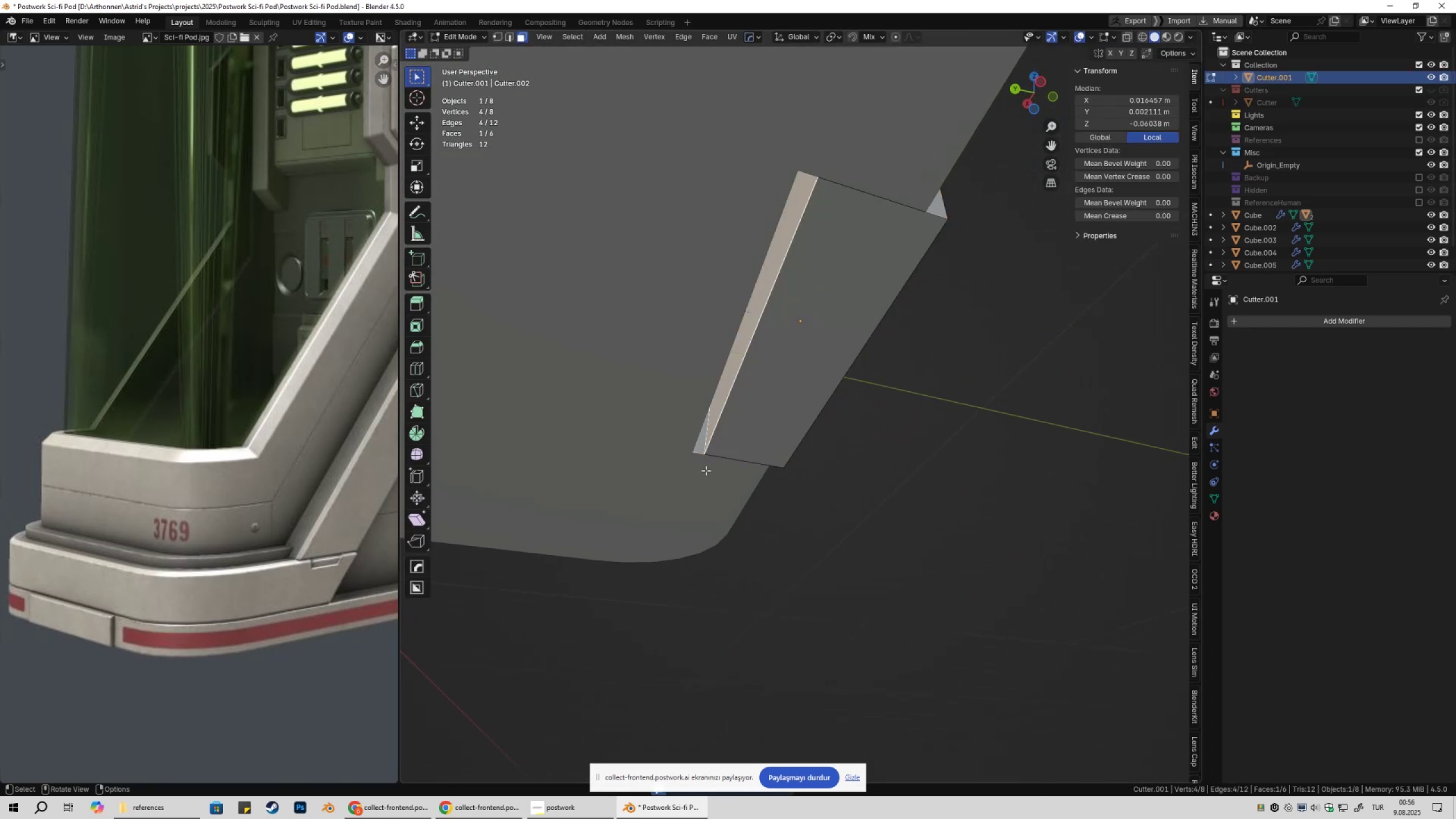 
type(gy)
key(Tab)
 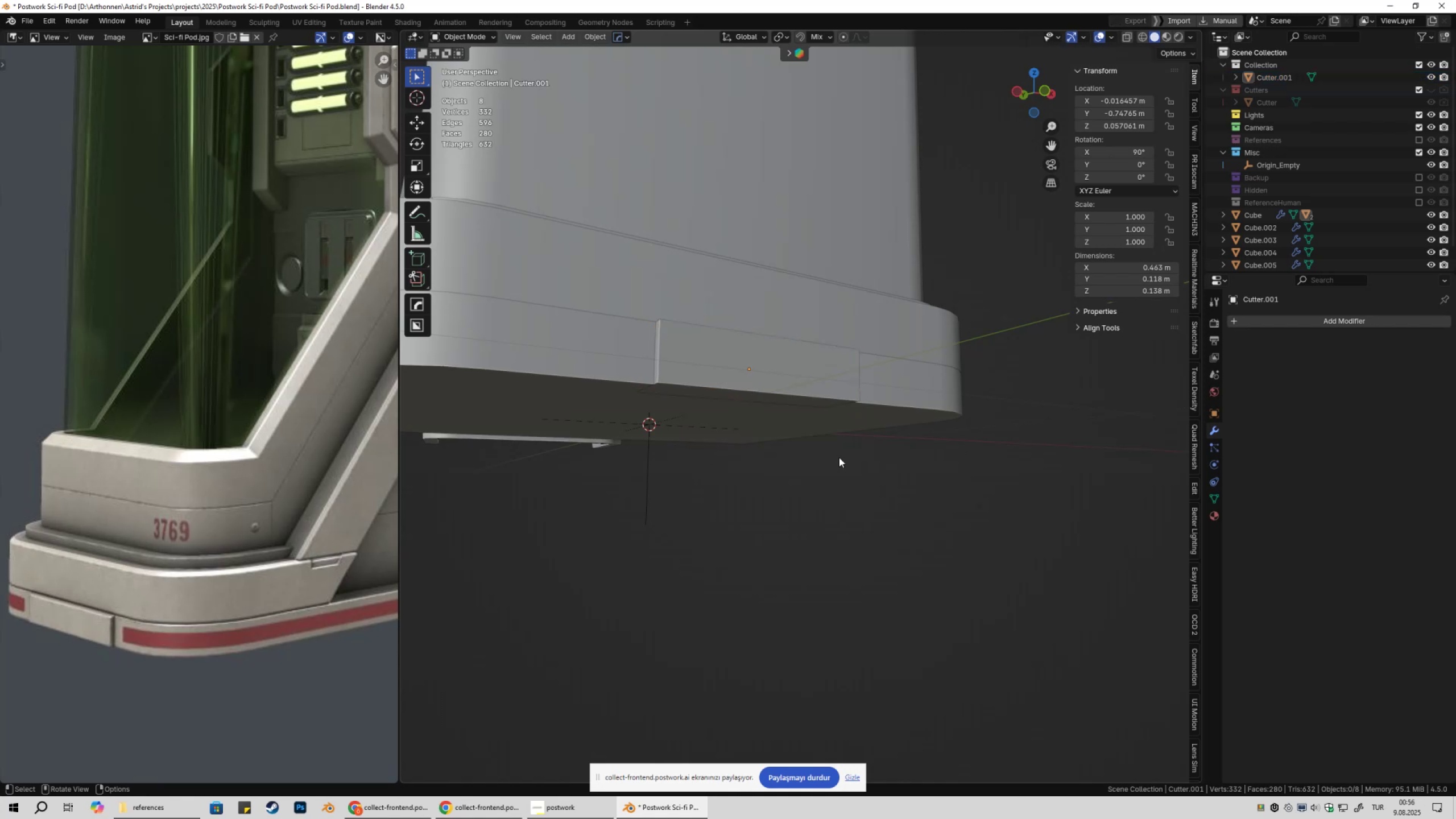 
hold_key(key=ControlLeft, duration=0.43)
 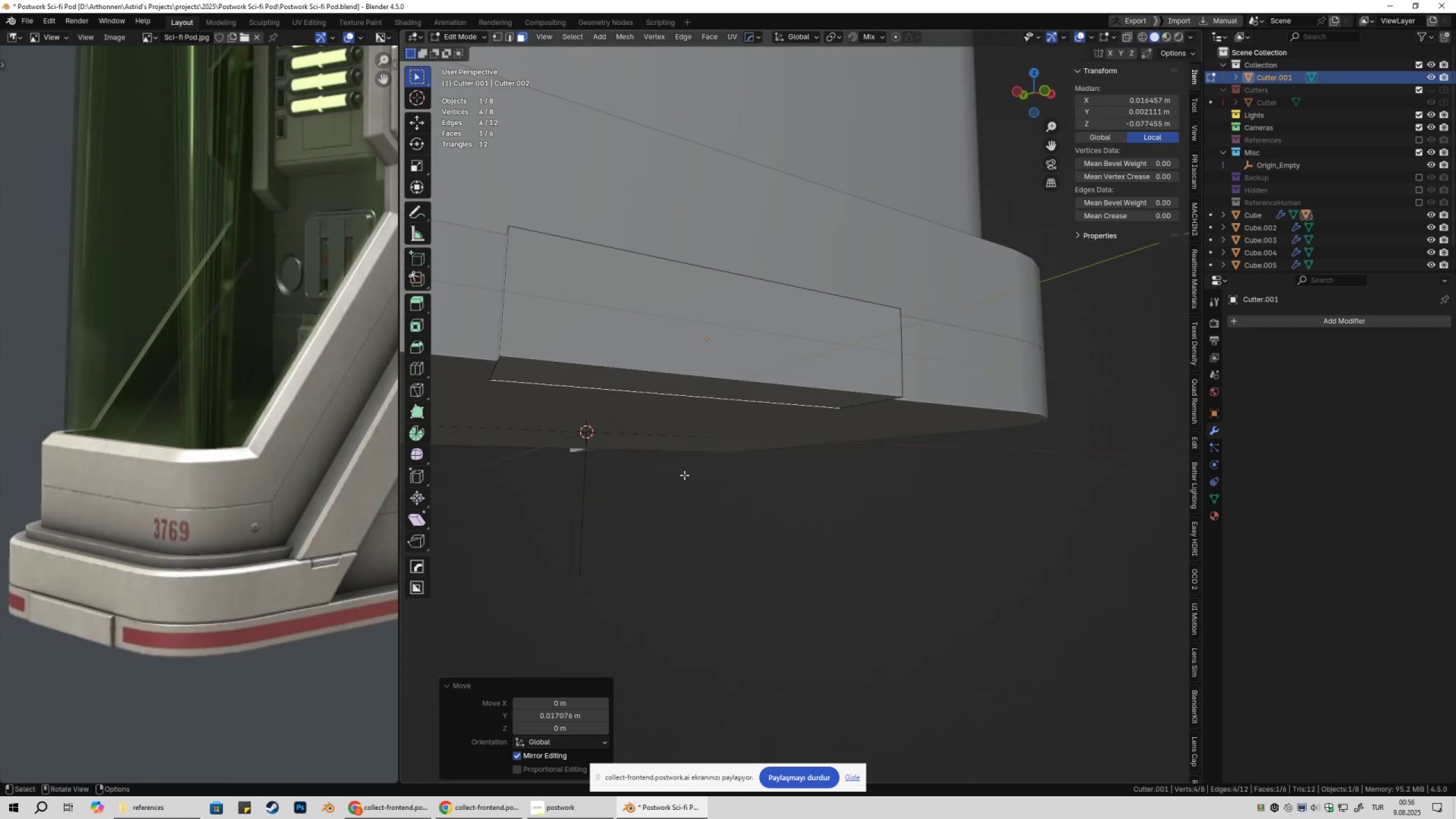 
scroll: coordinate [692, 474], scroll_direction: down, amount: 3.0
 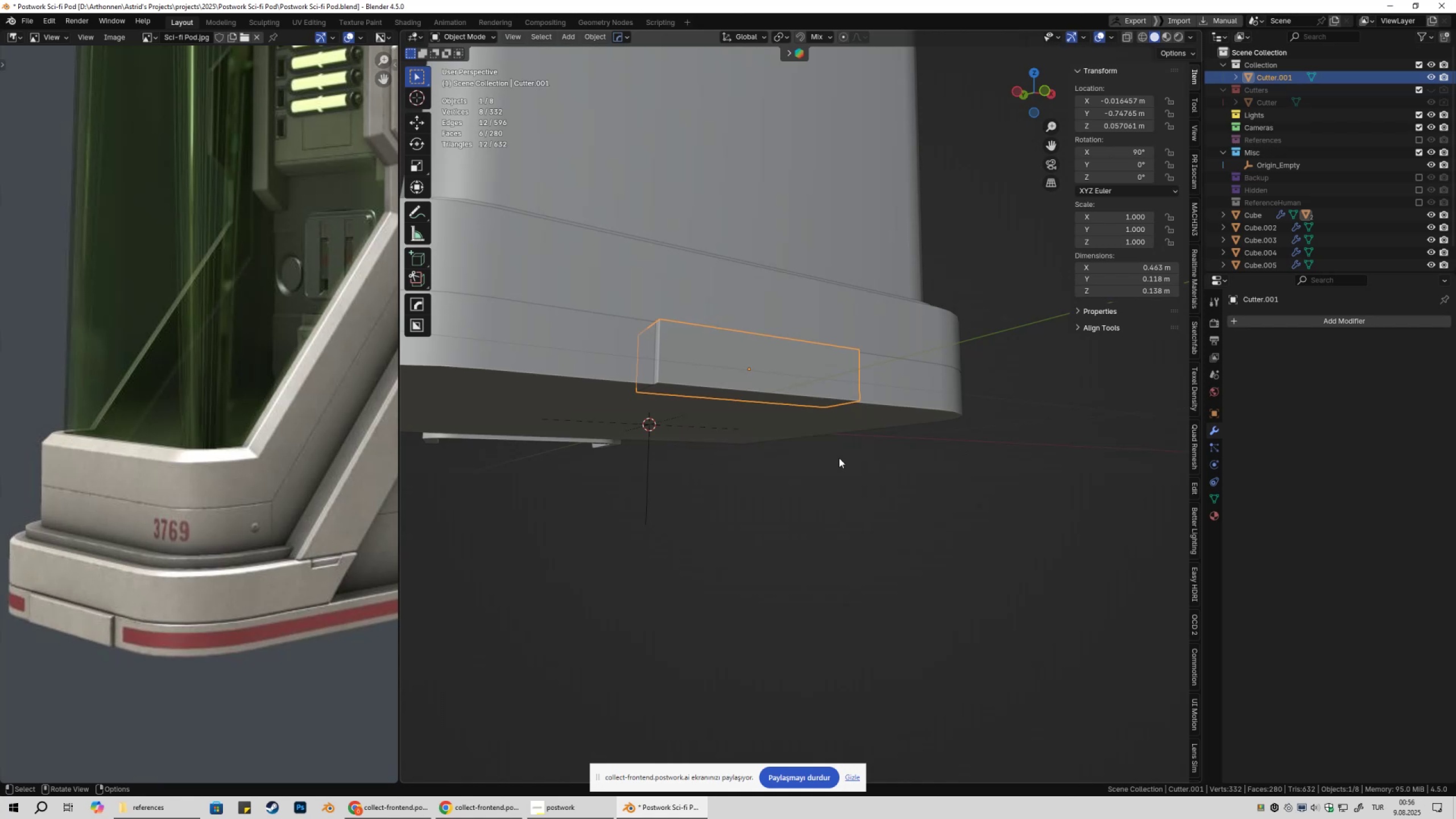 
left_click([839, 458])
 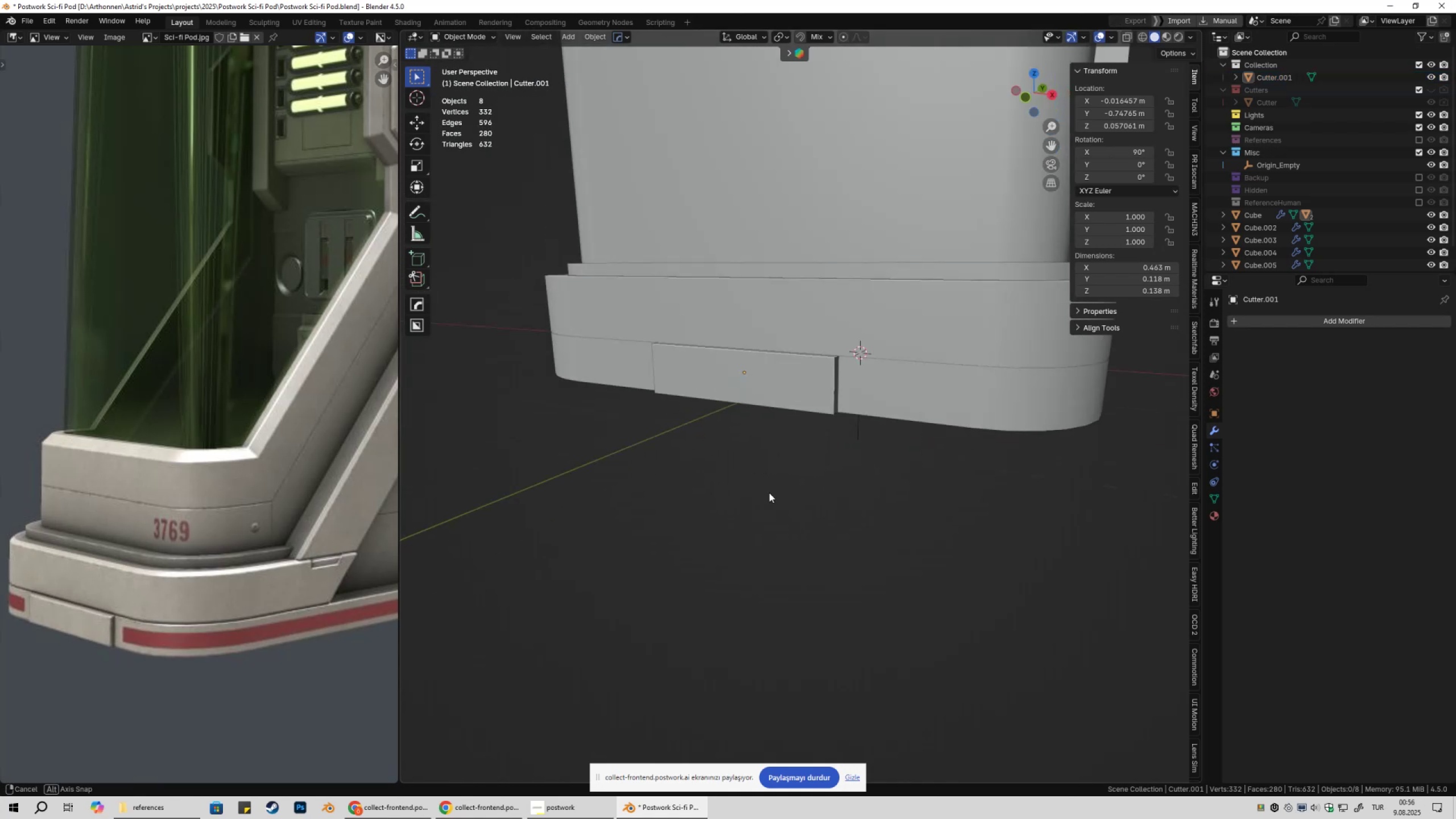 
scroll: coordinate [779, 485], scroll_direction: down, amount: 3.0
 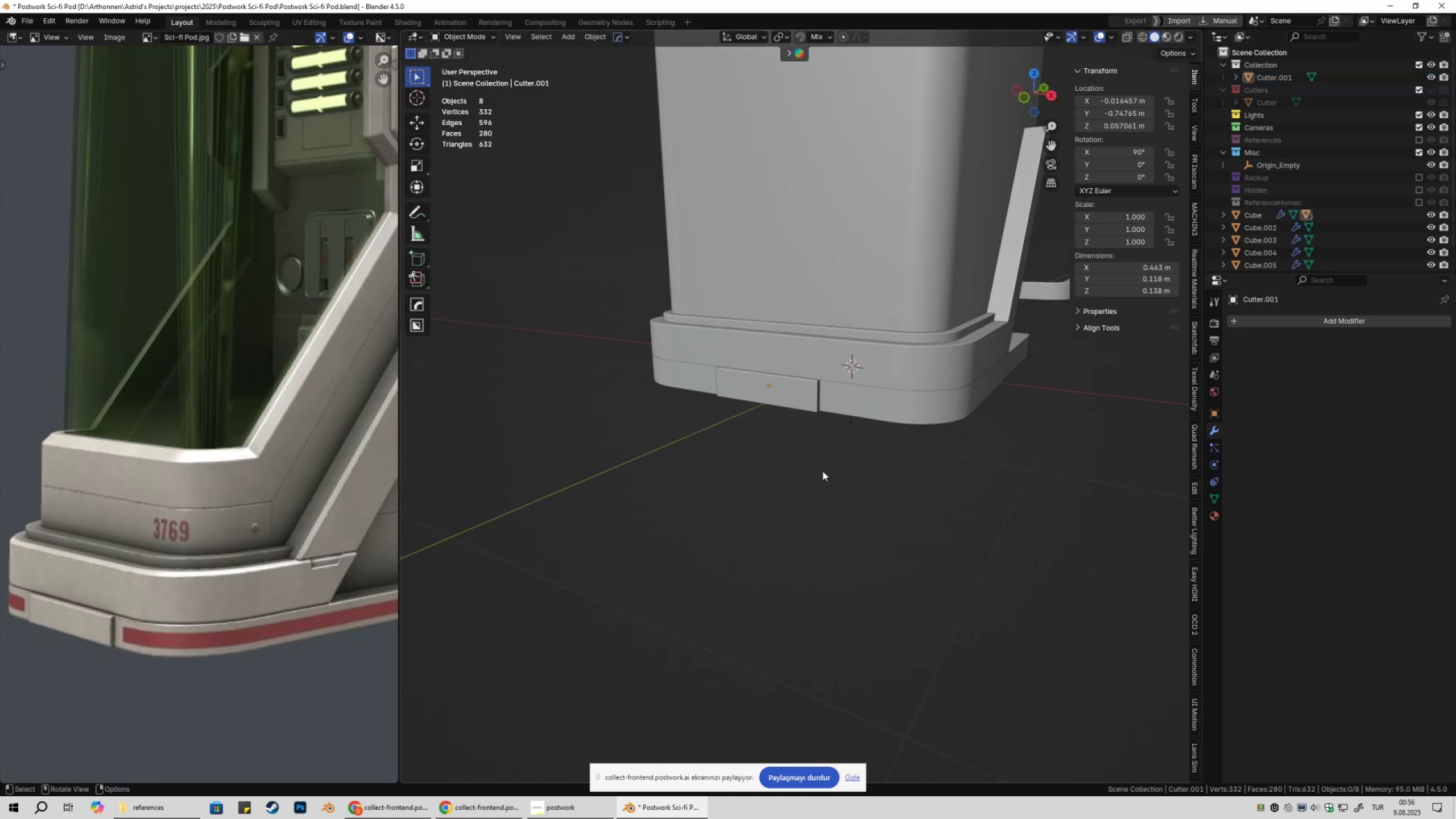 
key(Control+ControlLeft)
 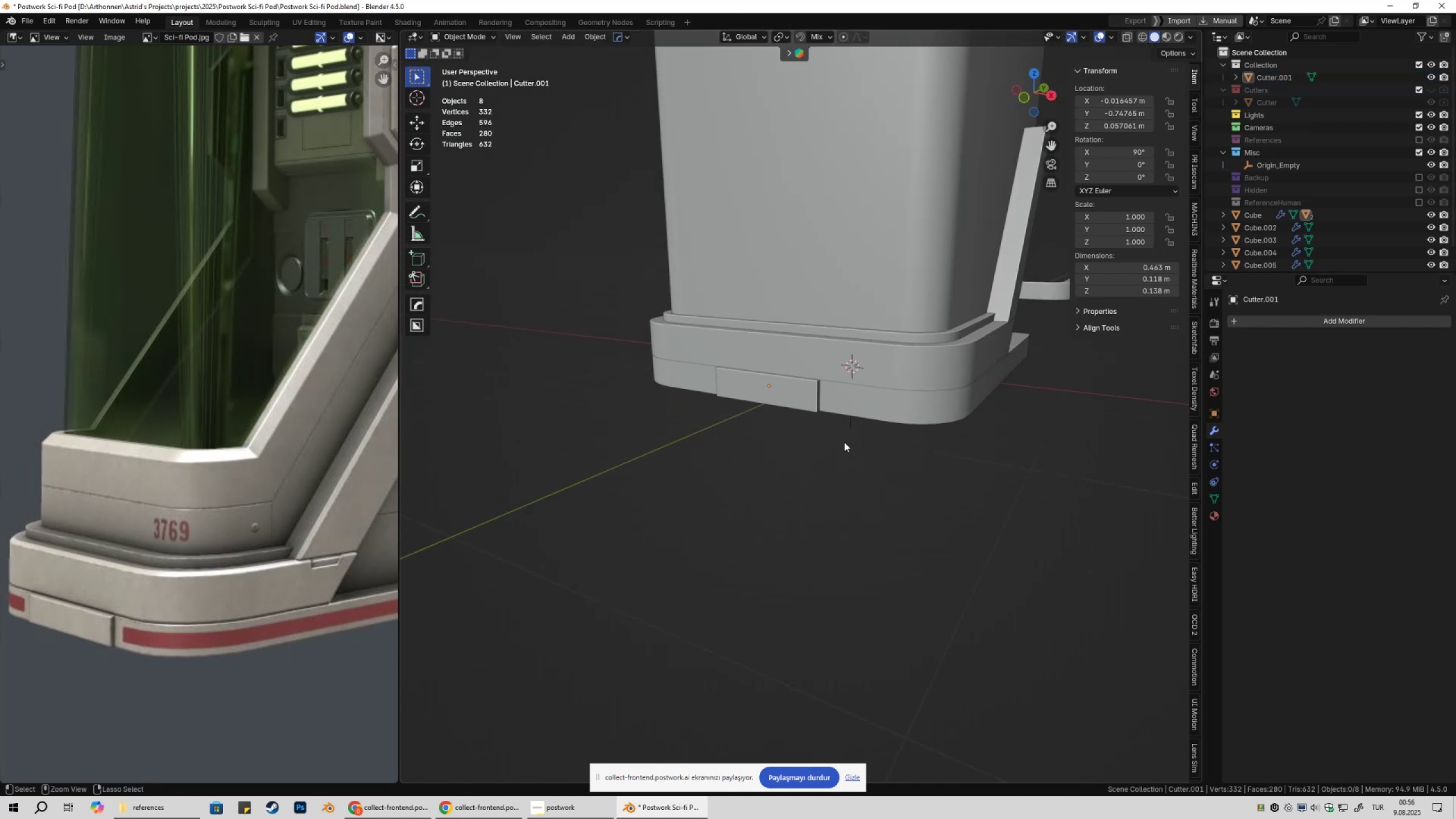 
key(Control+S)
 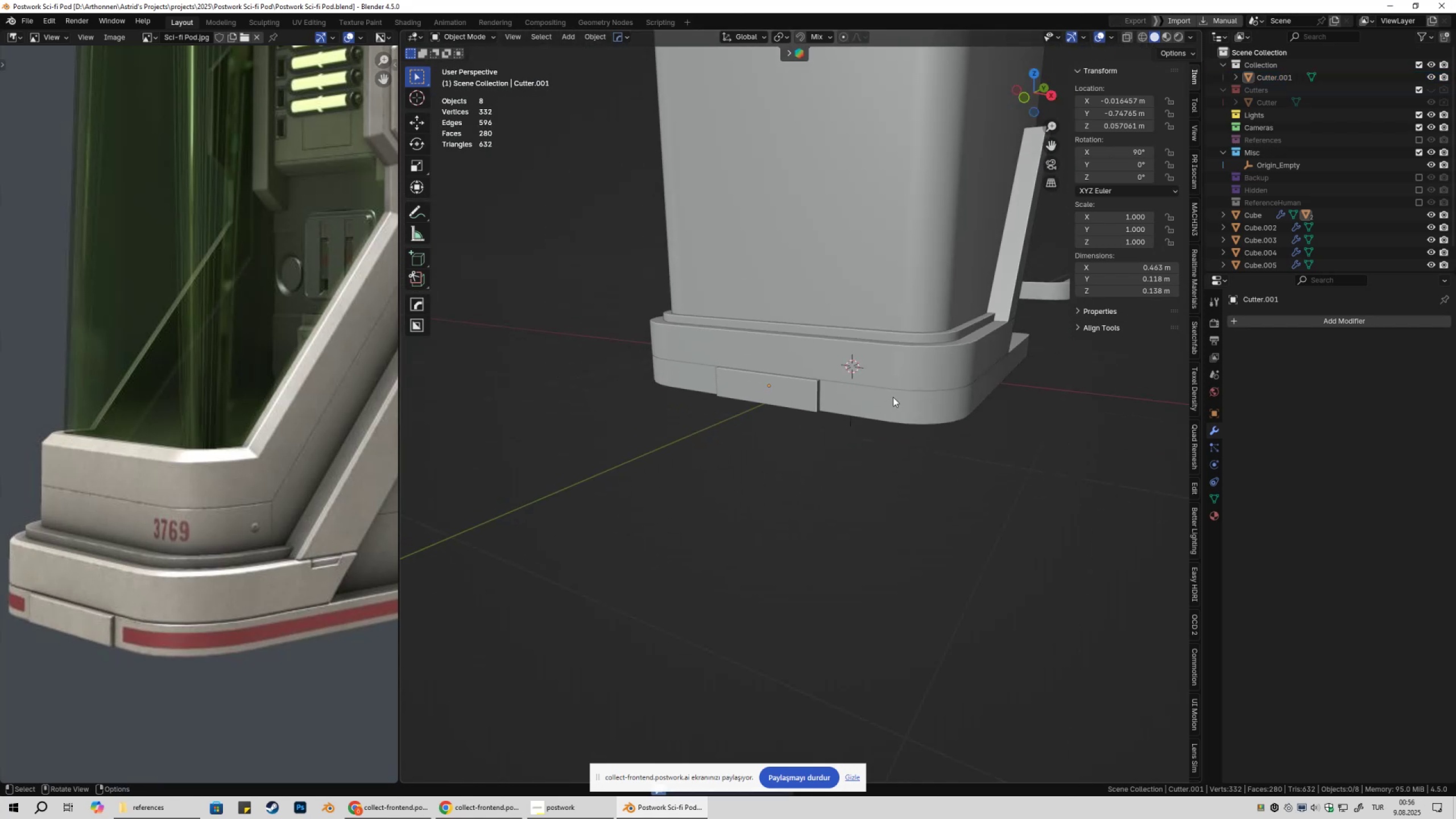 
key(Shift+ShiftLeft)
 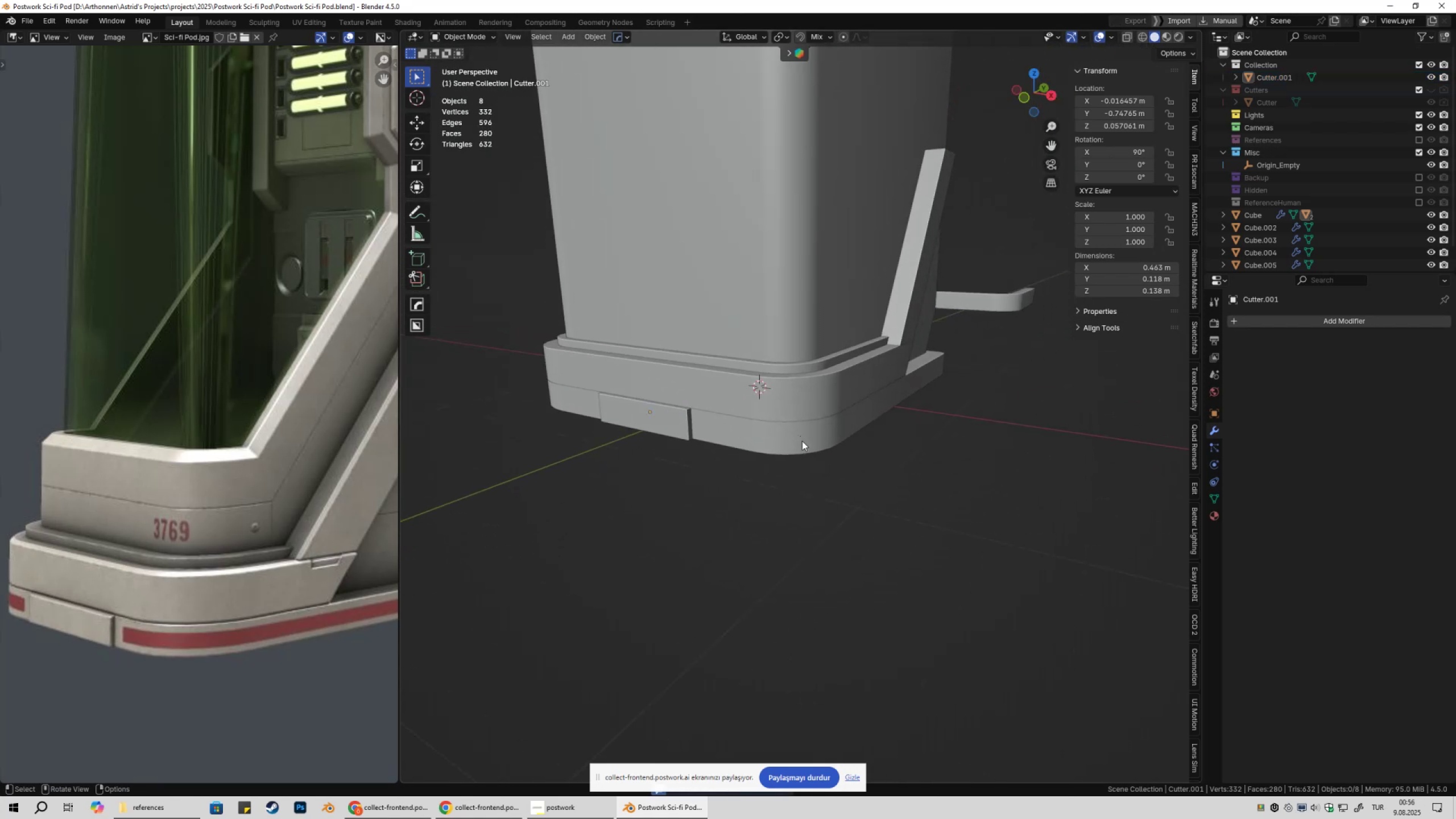 
left_click([803, 442])
 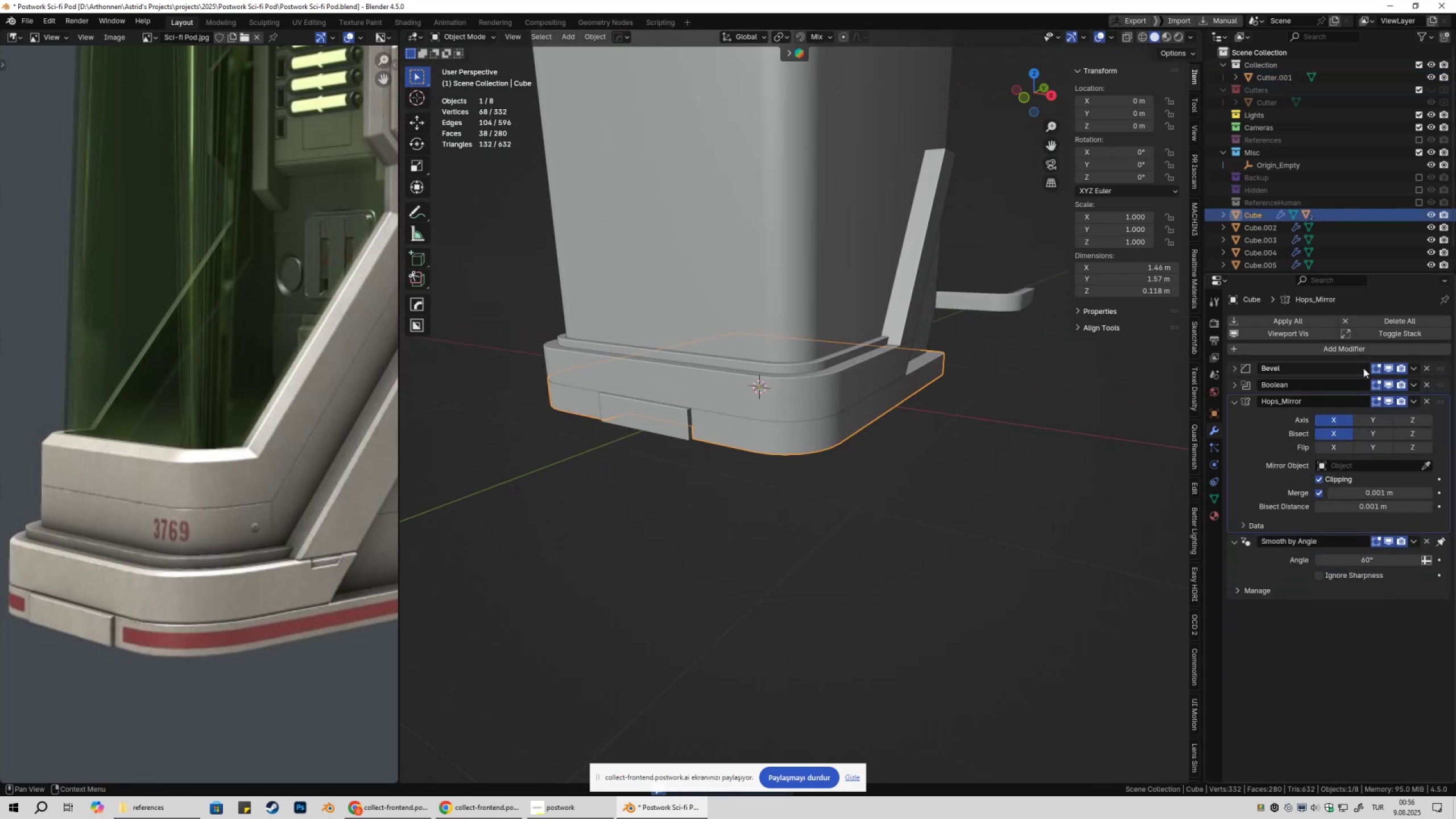 
double_click([1390, 369])
 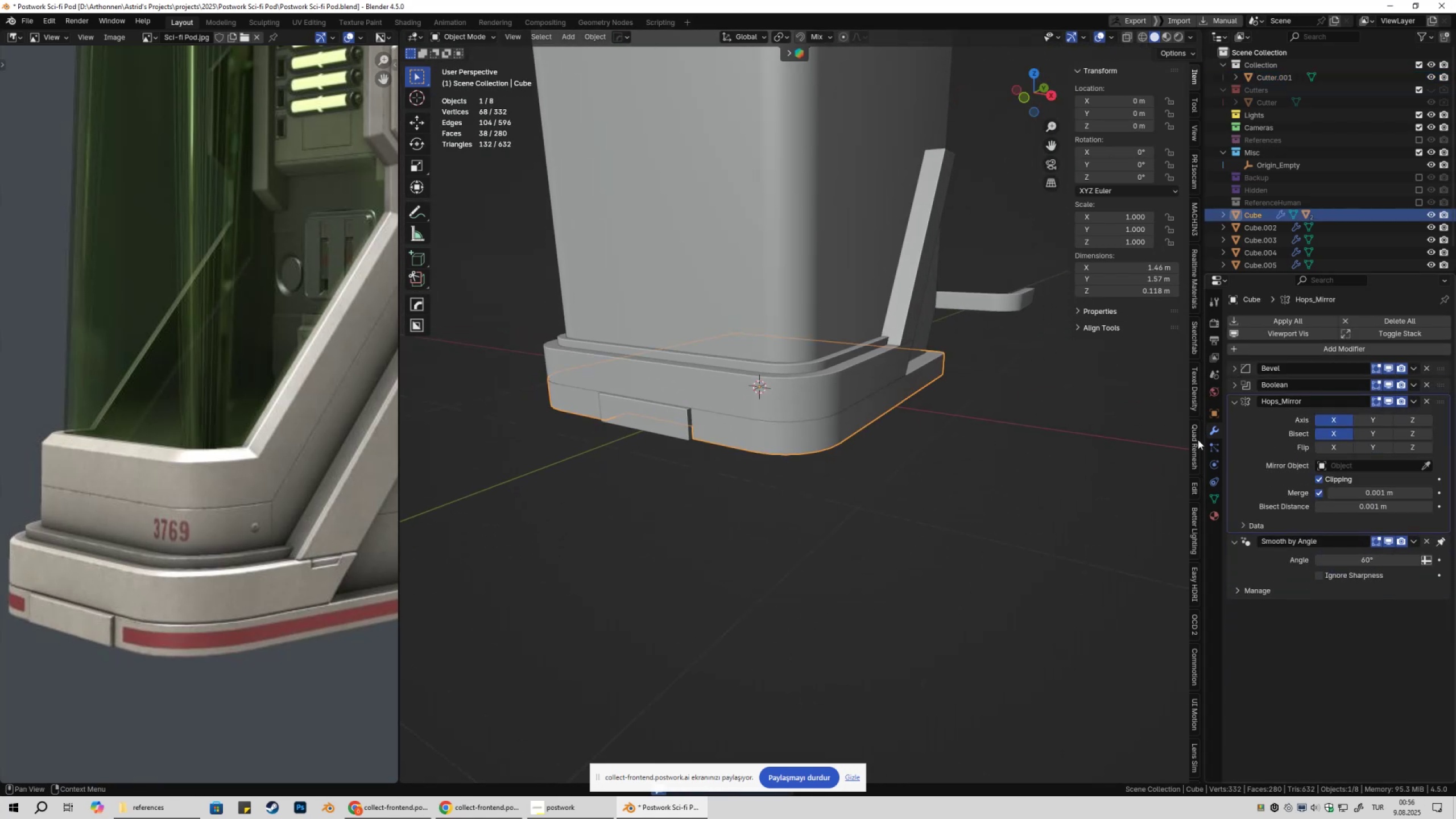 
scroll: coordinate [737, 449], scroll_direction: up, amount: 2.0
 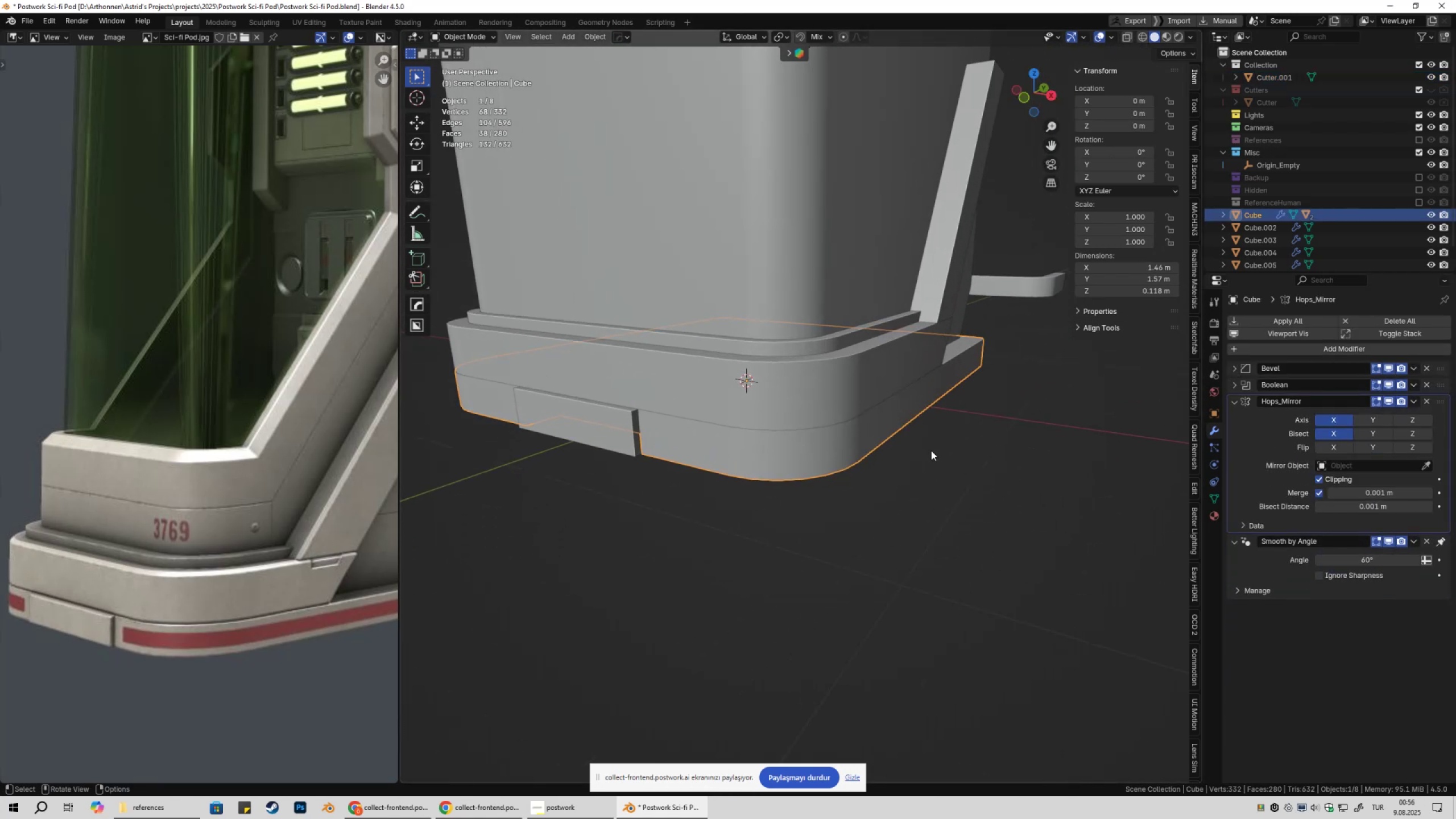 
hold_key(key=ShiftLeft, duration=1.29)
left_click([659, 390])
 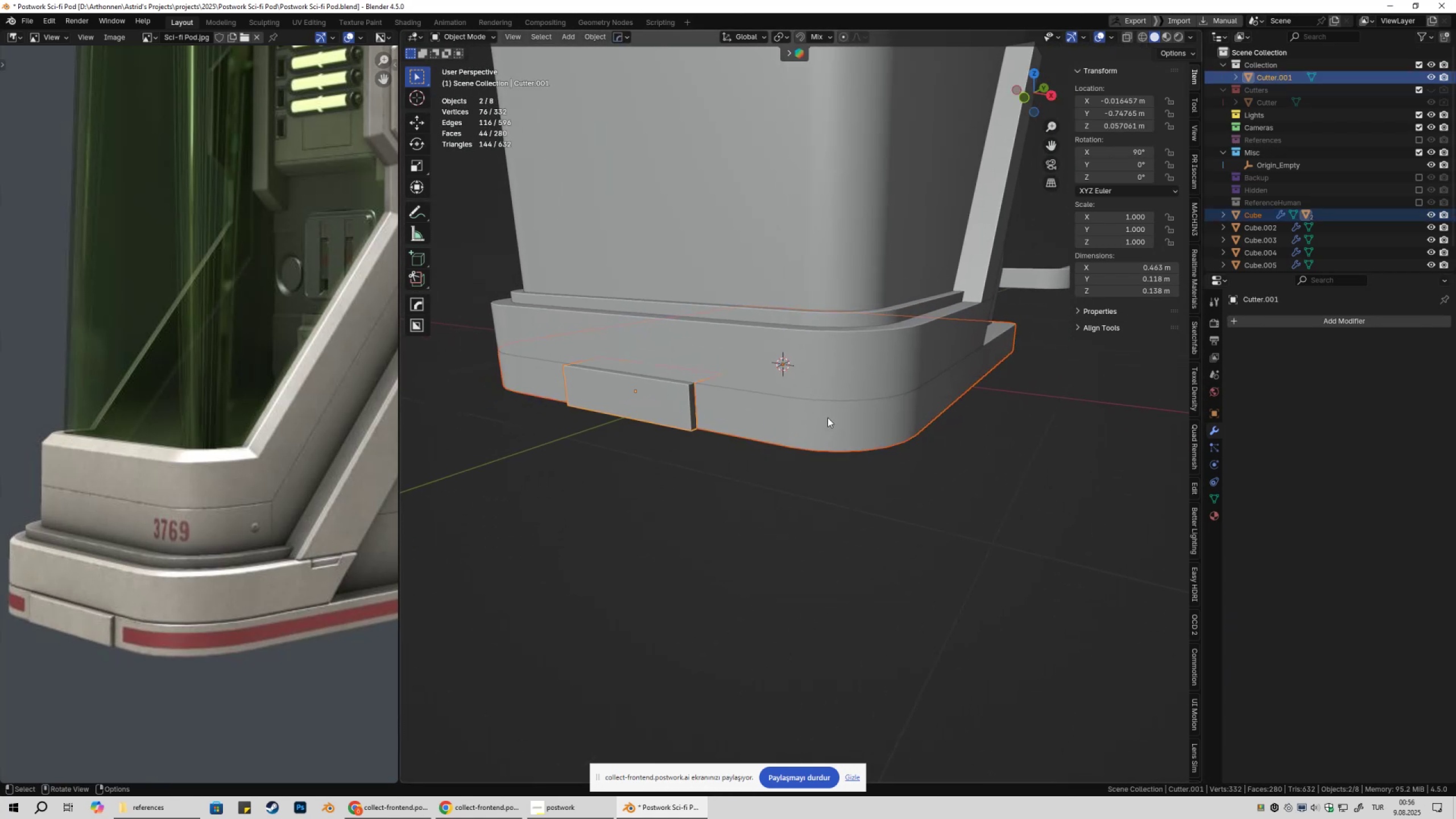 
hold_key(key=ShiftLeft, duration=0.81)
left_click([895, 358])
 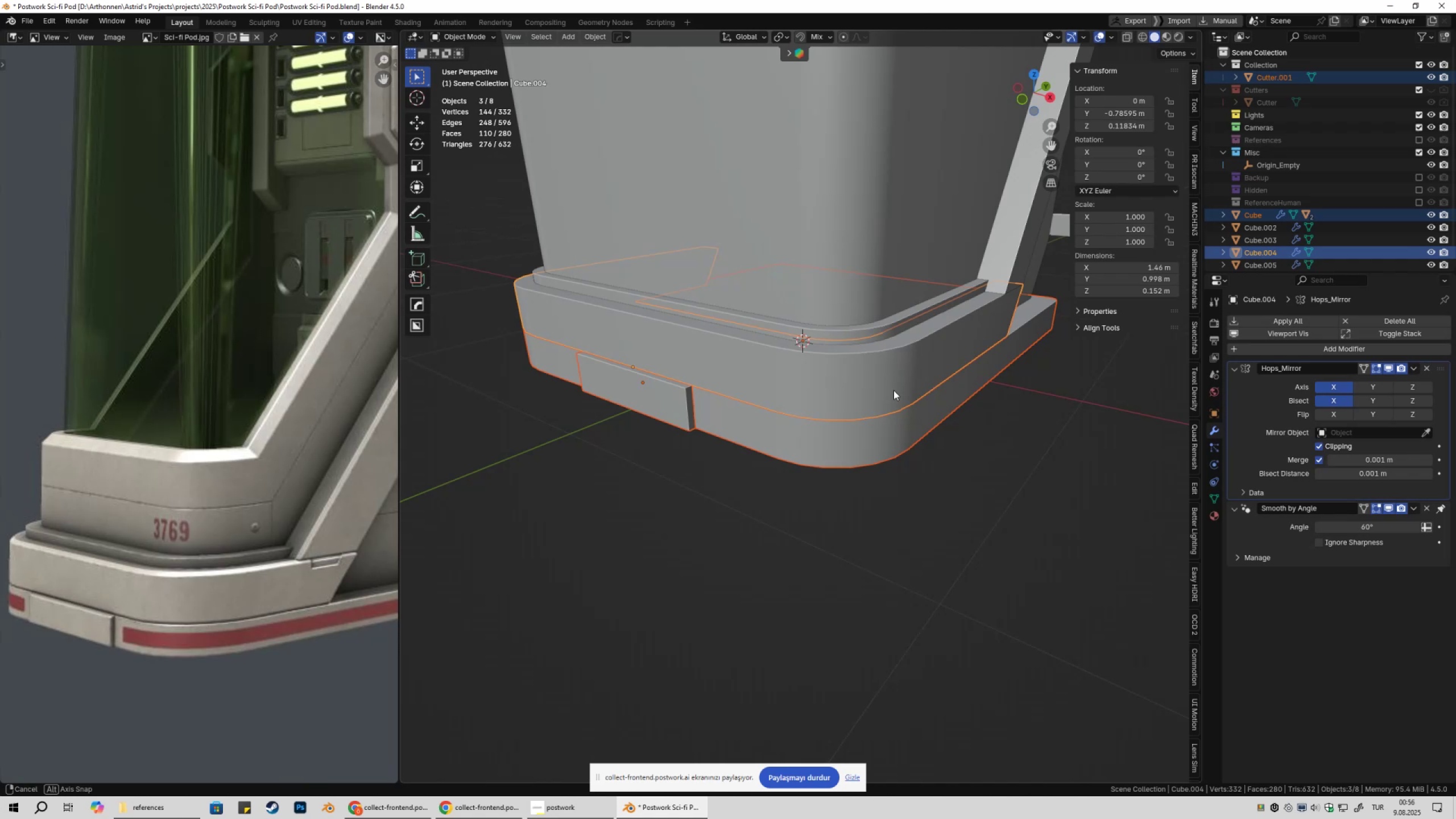 
hold_key(key=ShiftLeft, duration=0.68)
left_click([883, 331])
 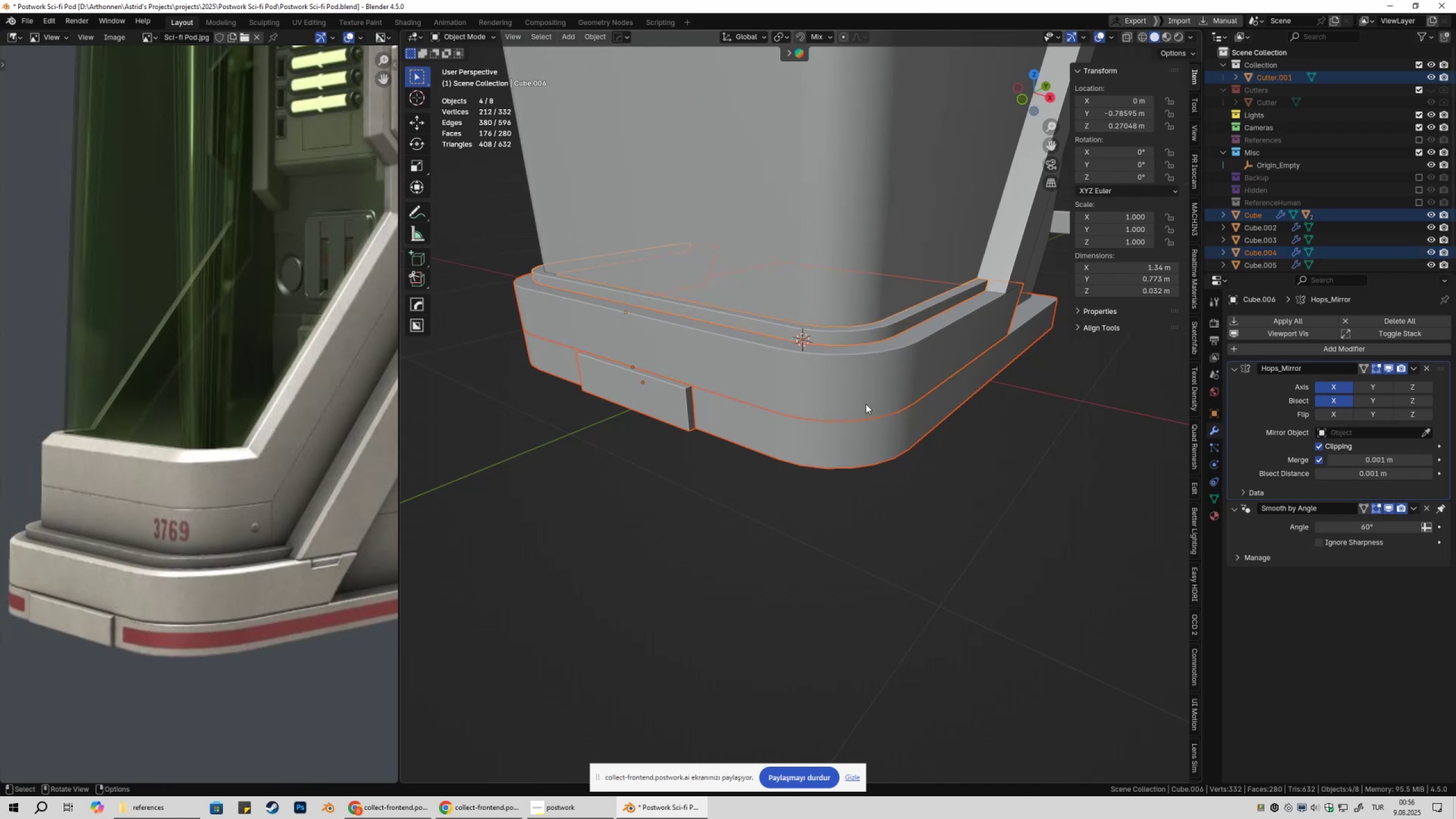 
key(Q)
 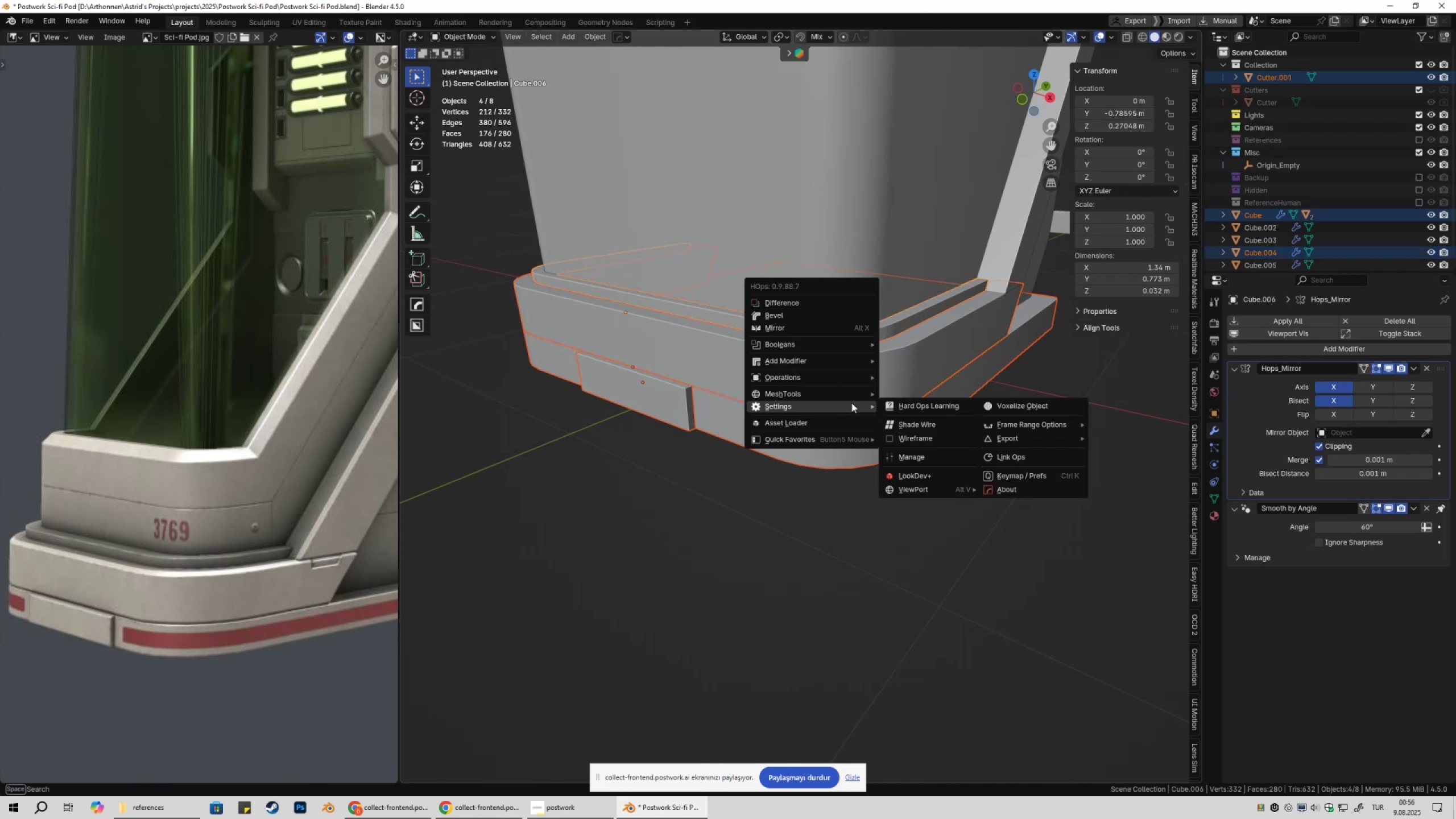 
hold_key(key=ControlLeft, duration=0.73)
 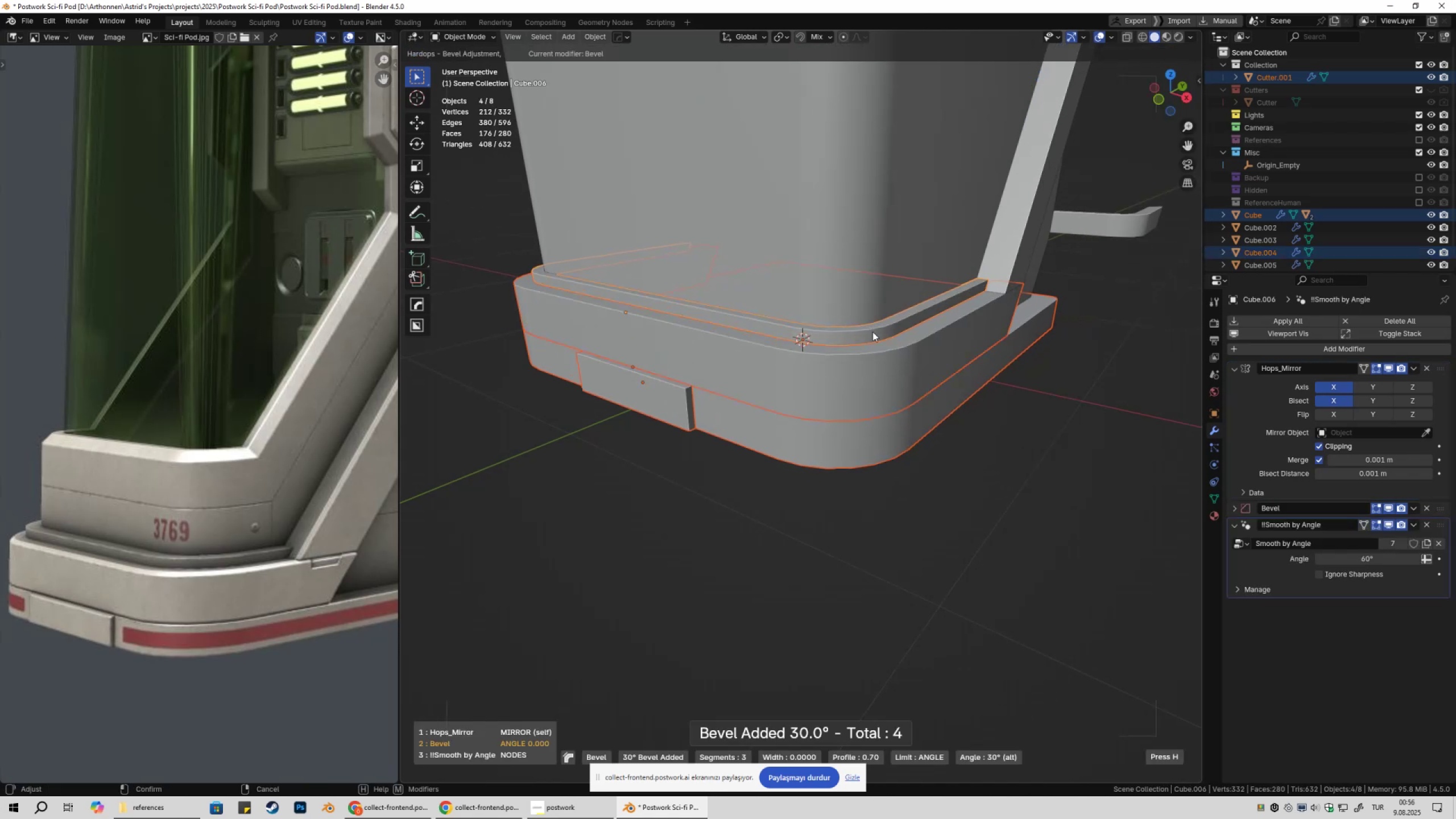 
hold_key(key=ShiftLeft, duration=1.5)
 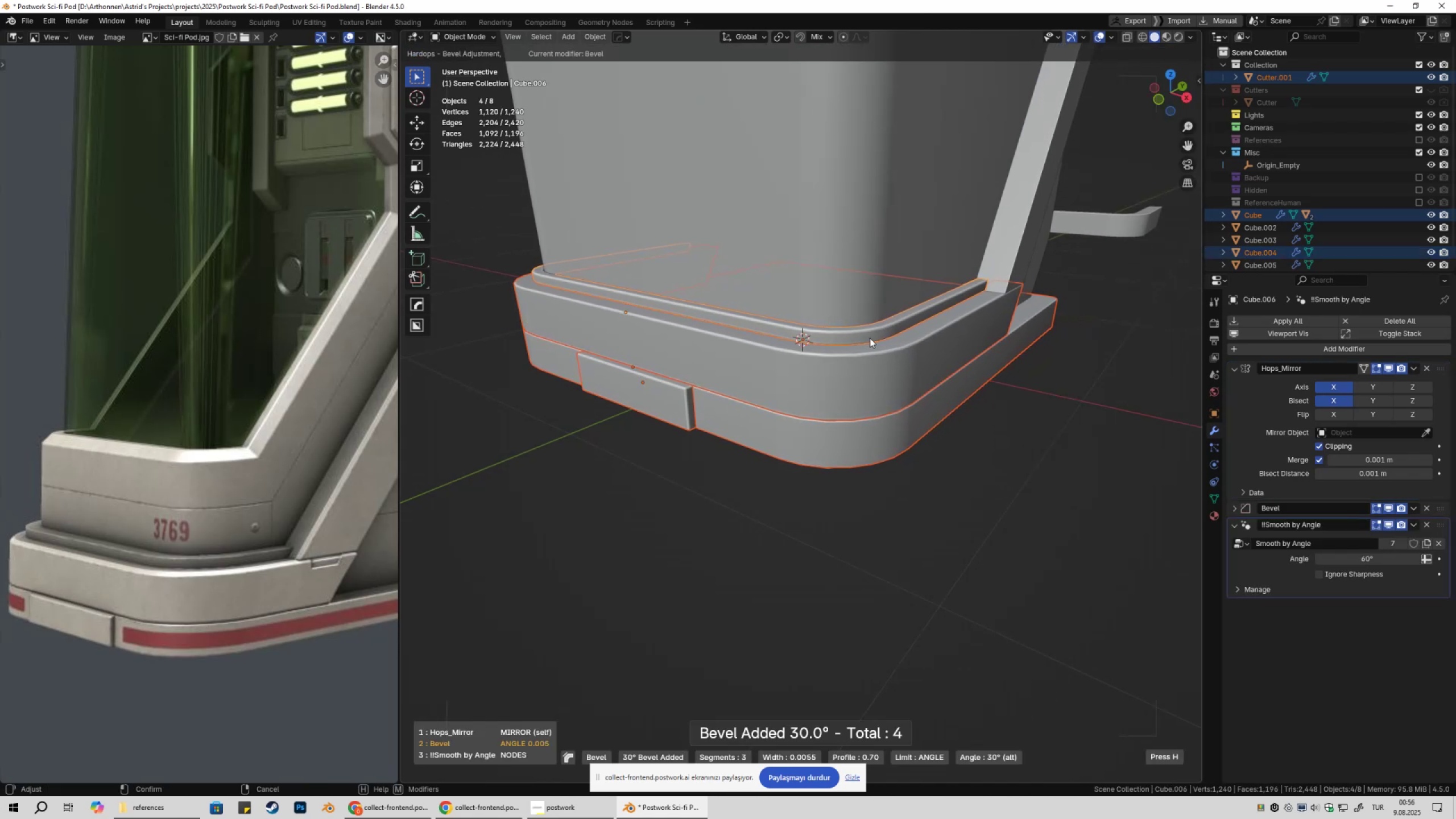 
hold_key(key=ShiftLeft, duration=1.51)
 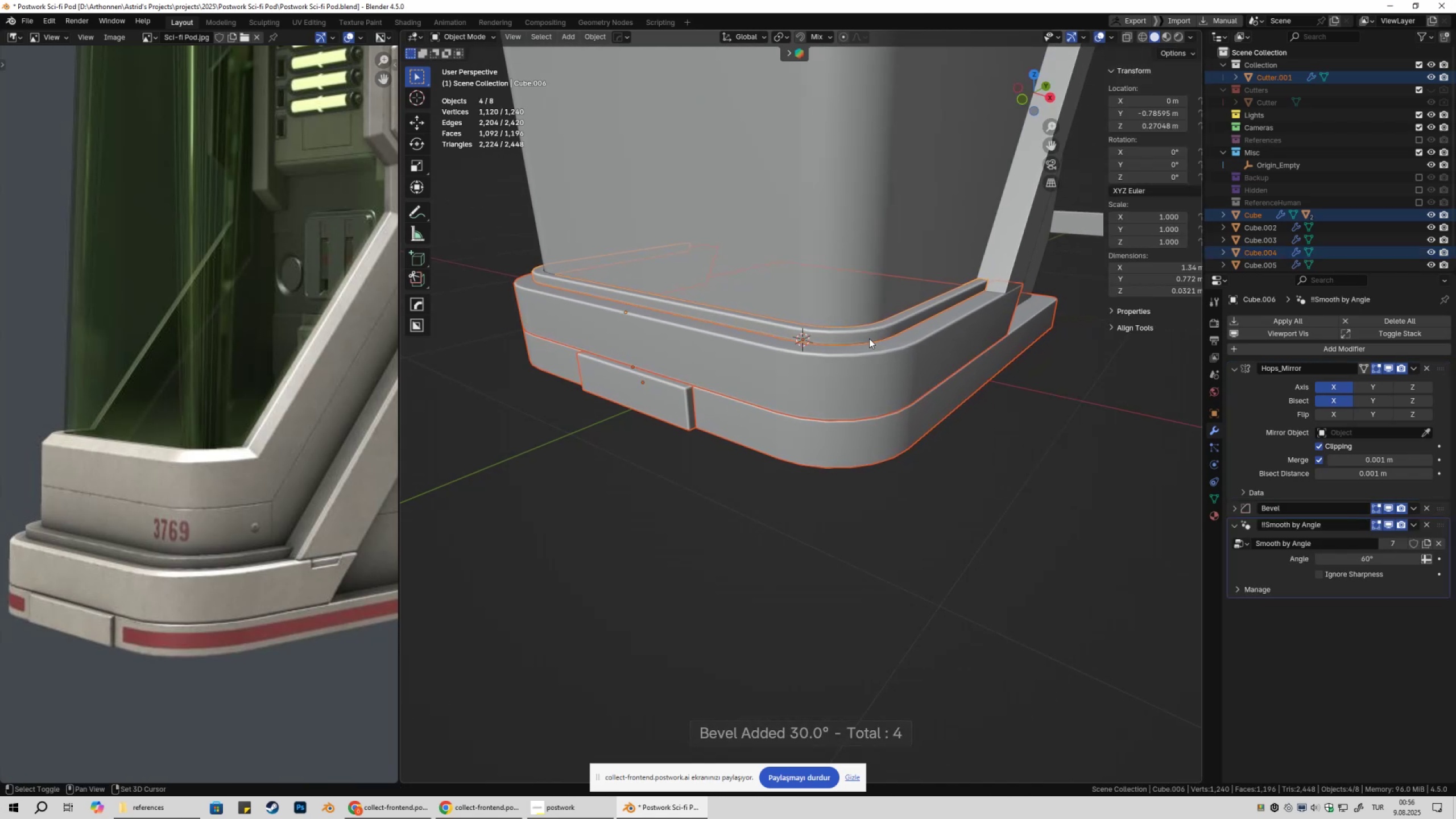 
left_click([869, 338])
 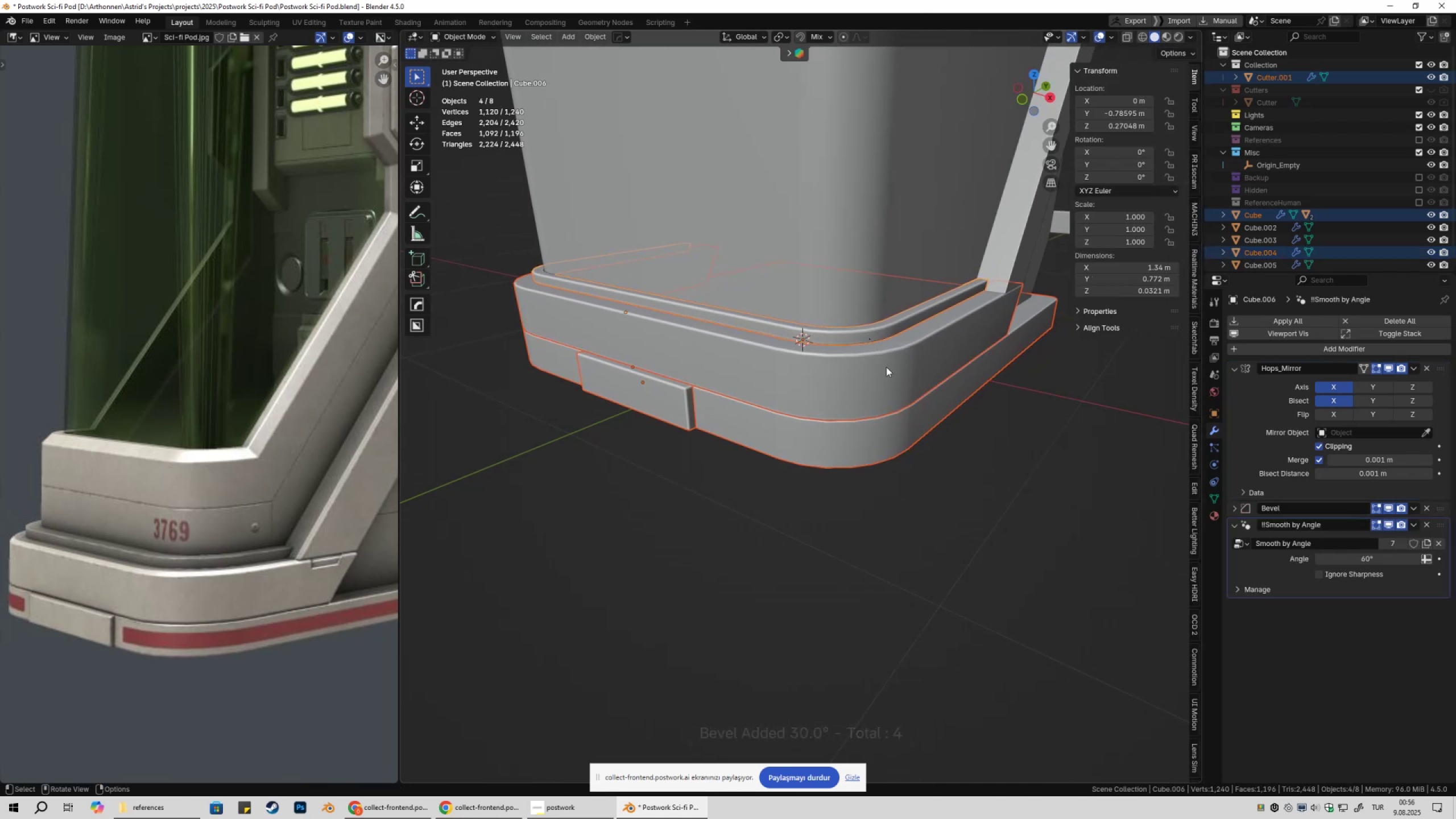 
key(Shift+ShiftLeft)
 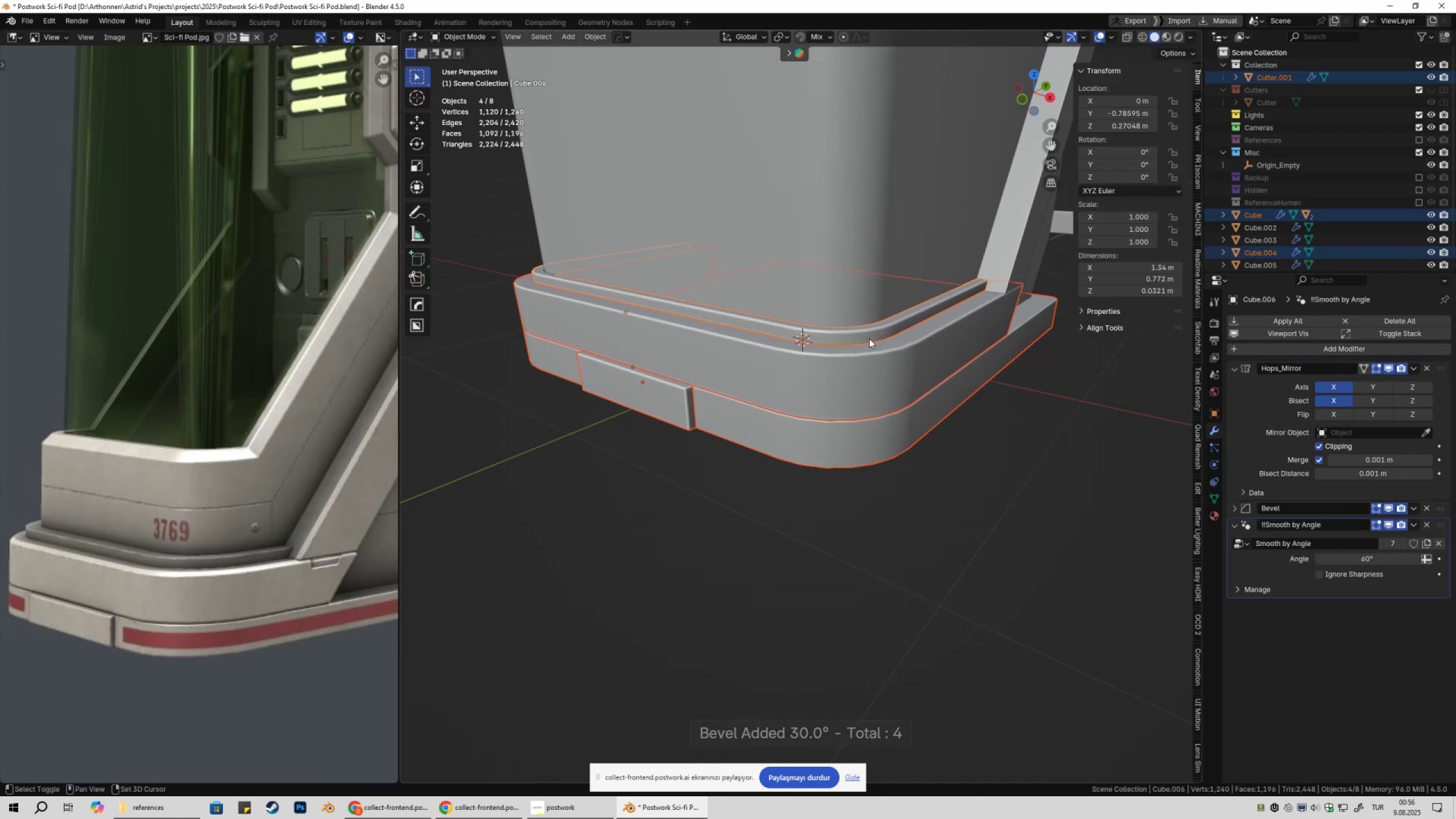 
key(Shift+ShiftLeft)
 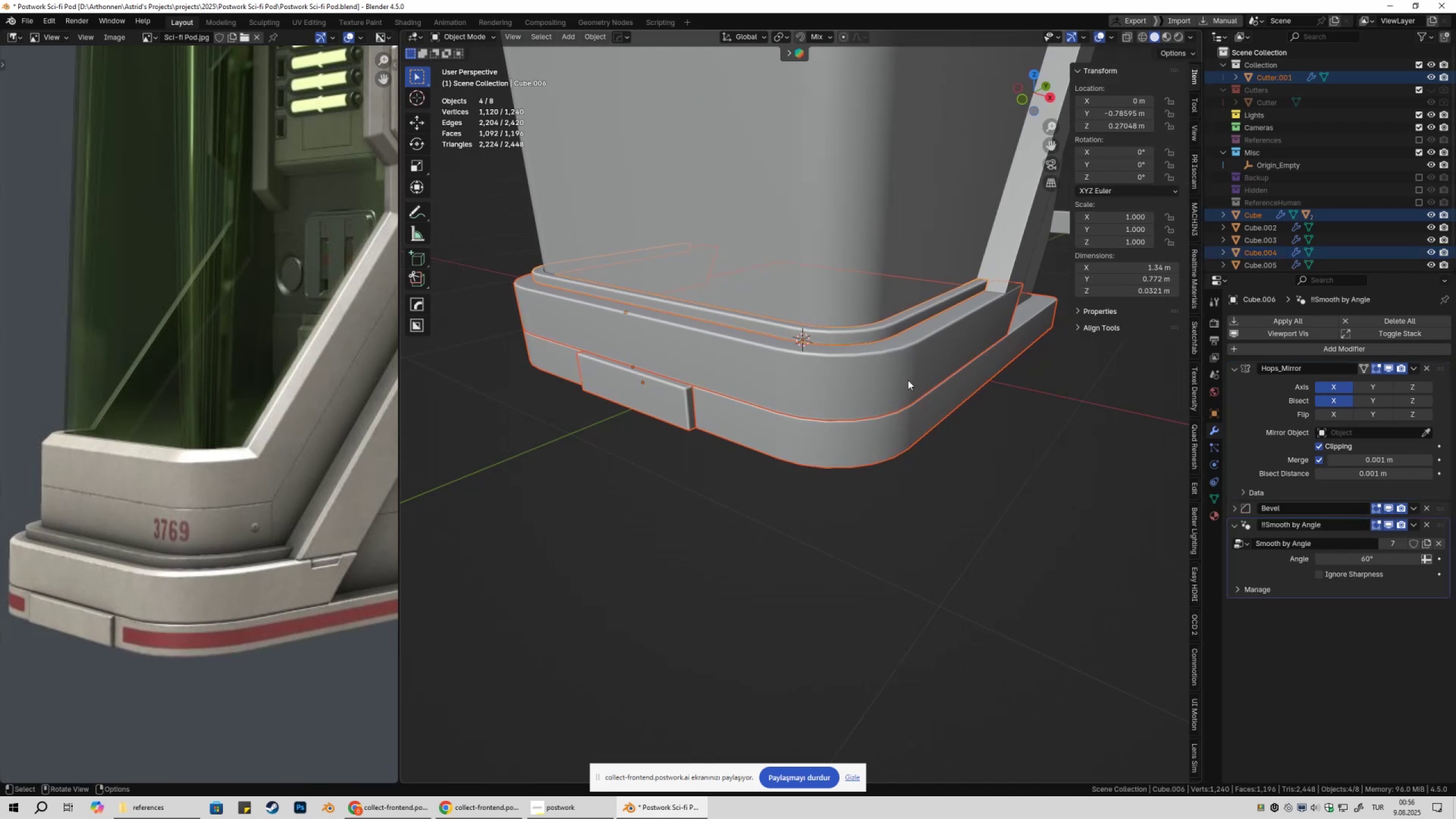 
key(Control+ControlLeft)
 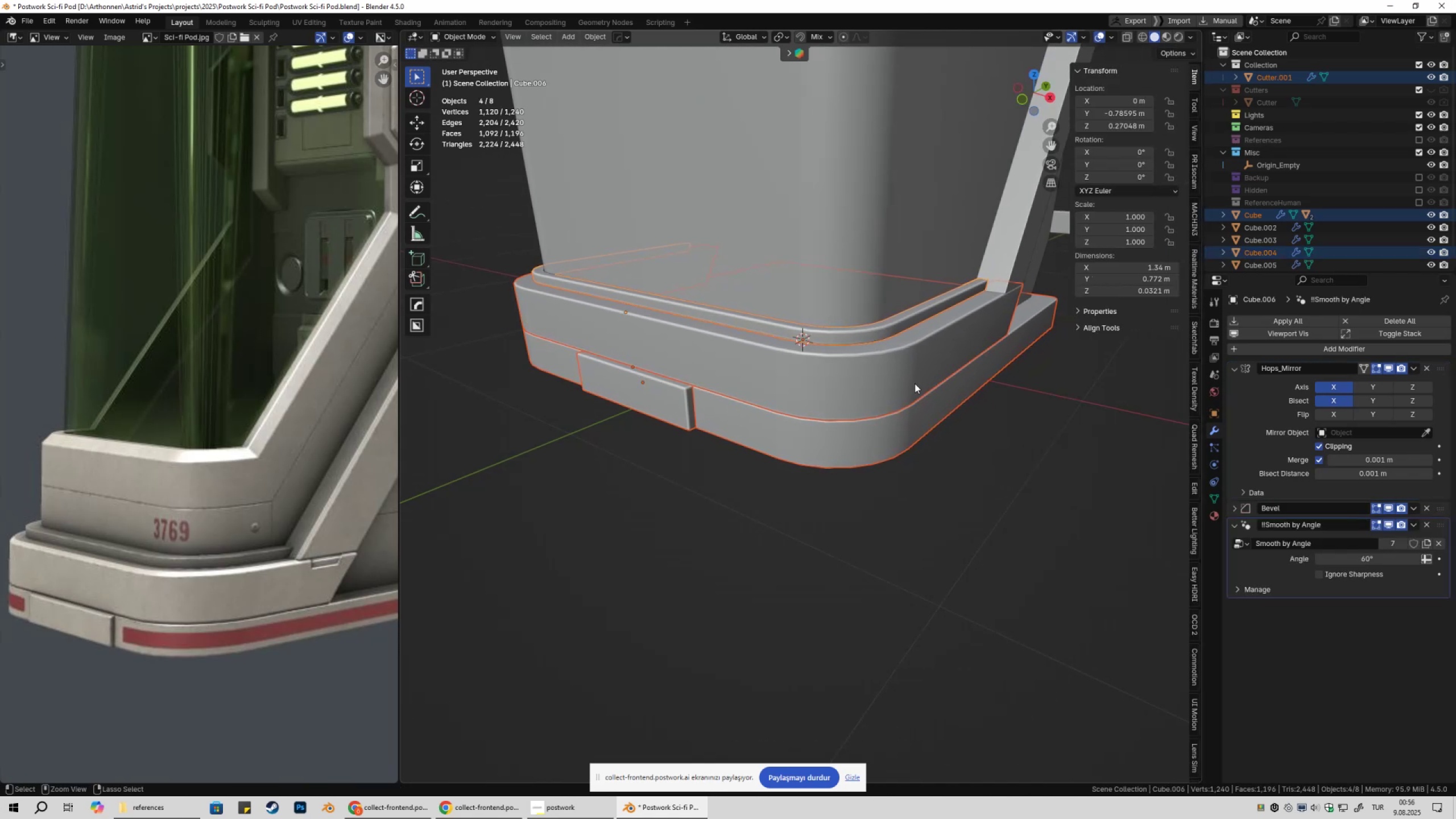 
key(Control+A)
 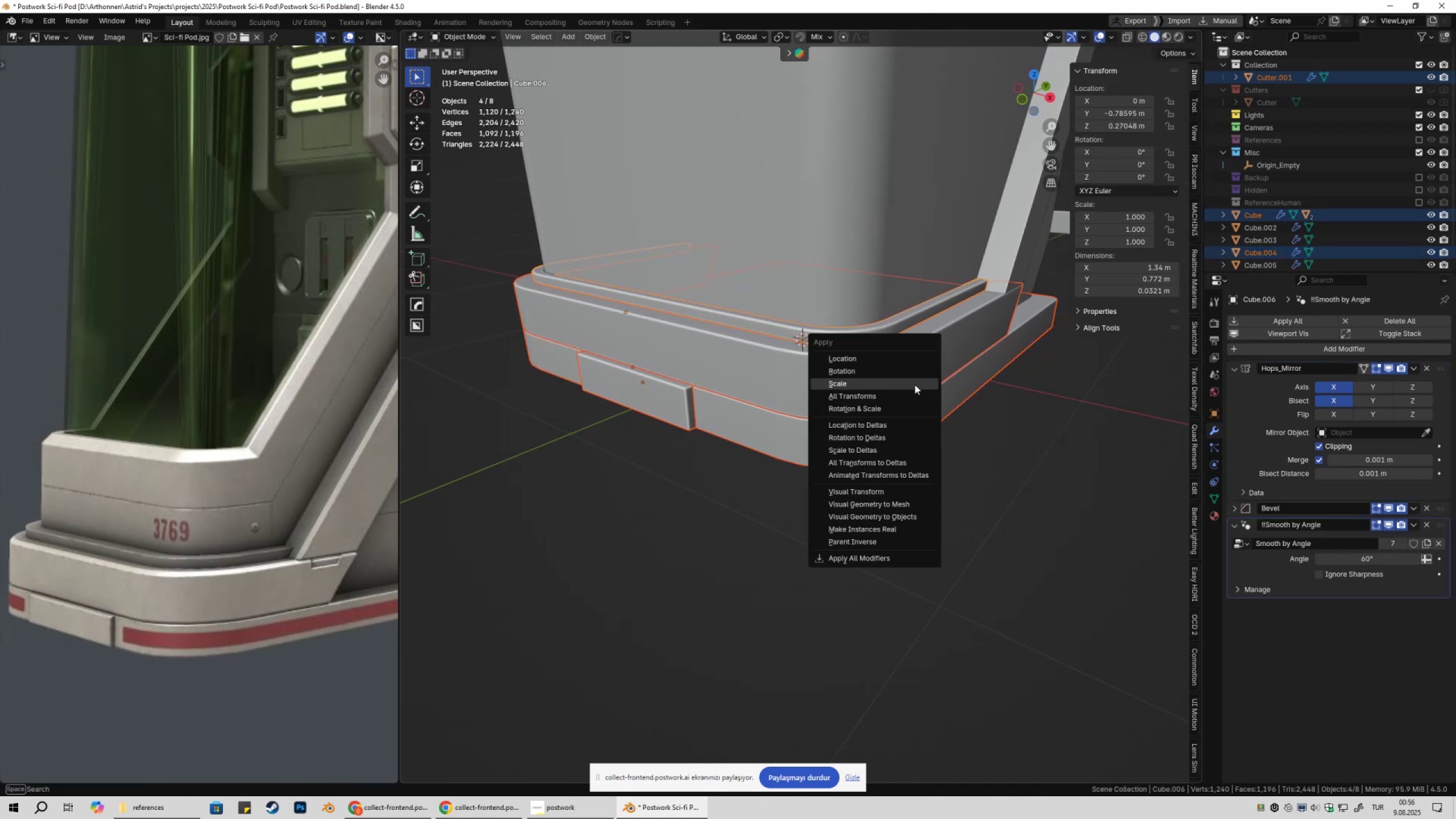 
left_click([914, 384])
 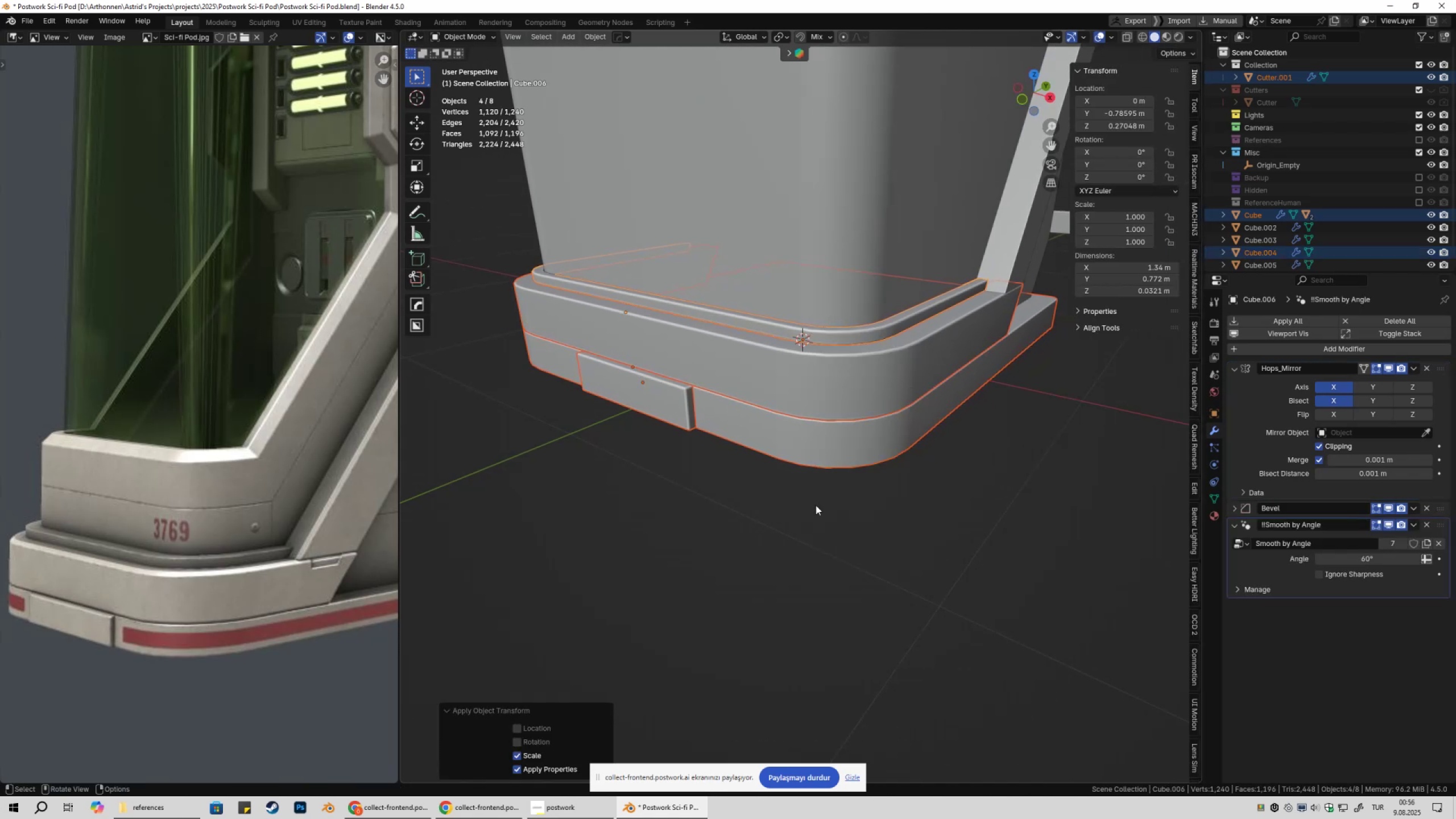 
left_click([815, 506])
 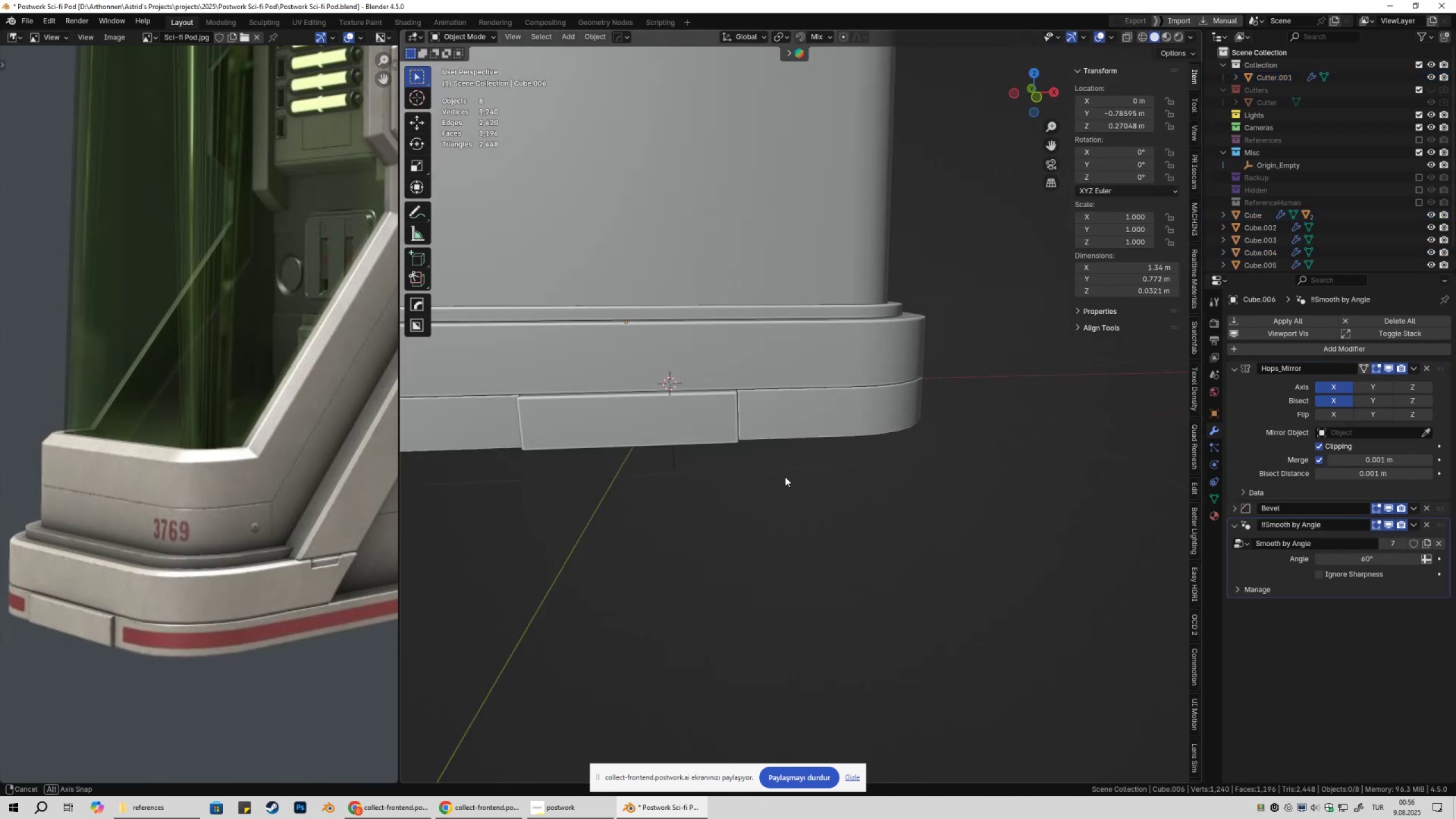 
left_click([676, 399])
 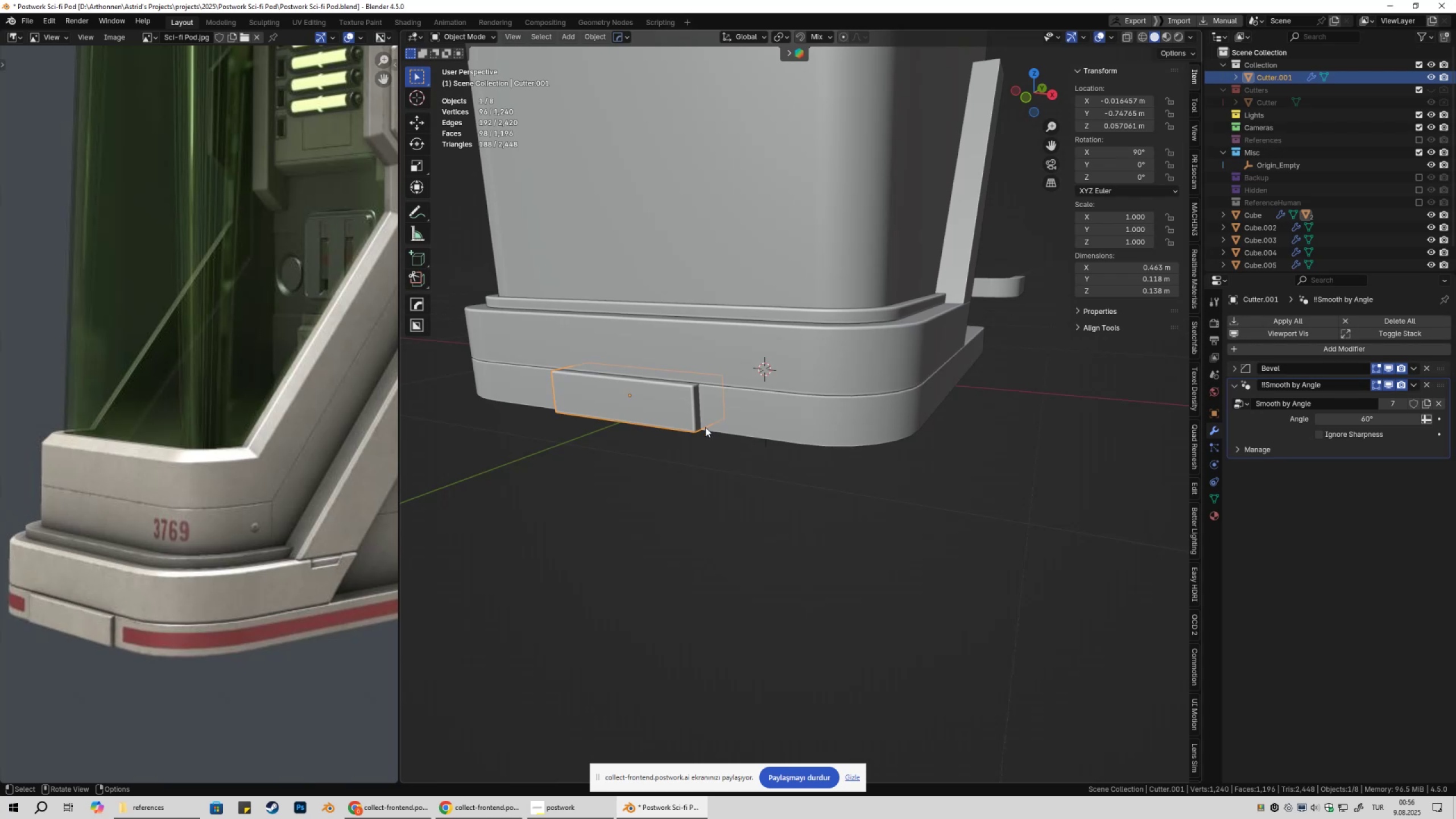 
key(Shift+ShiftLeft)
 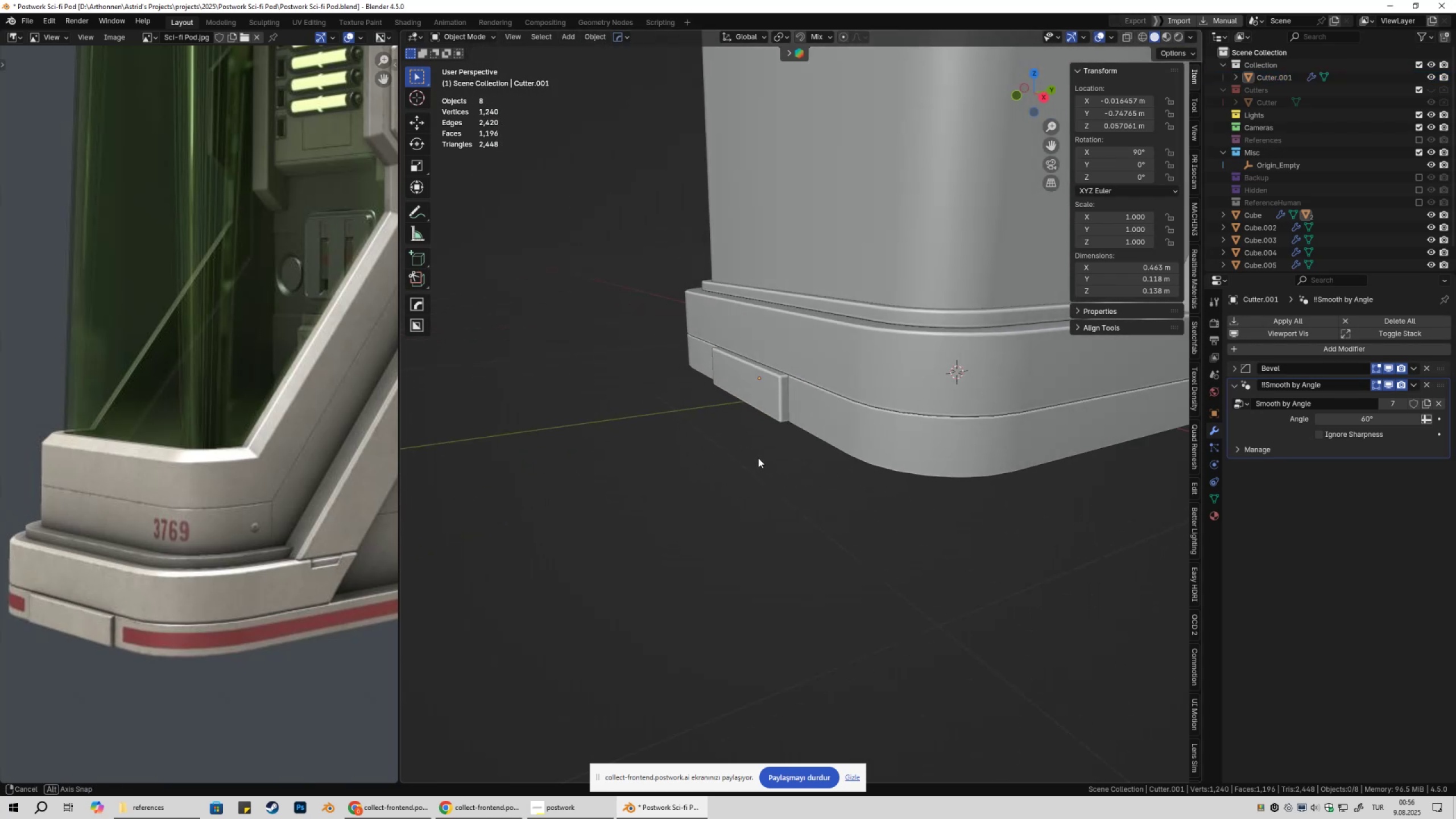 
scroll: coordinate [756, 469], scroll_direction: down, amount: 2.0
 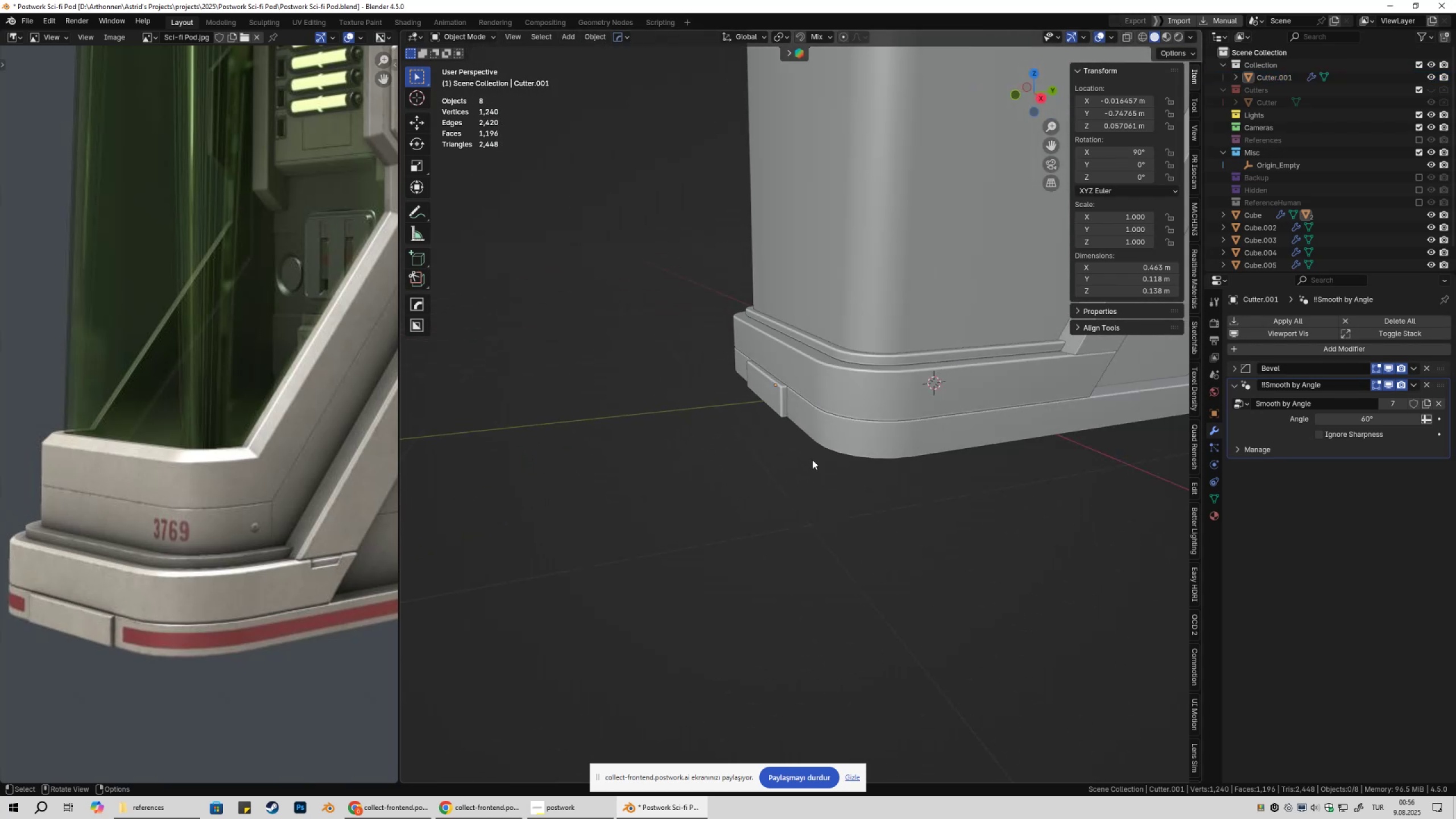 
hold_key(key=ShiftLeft, duration=0.32)
 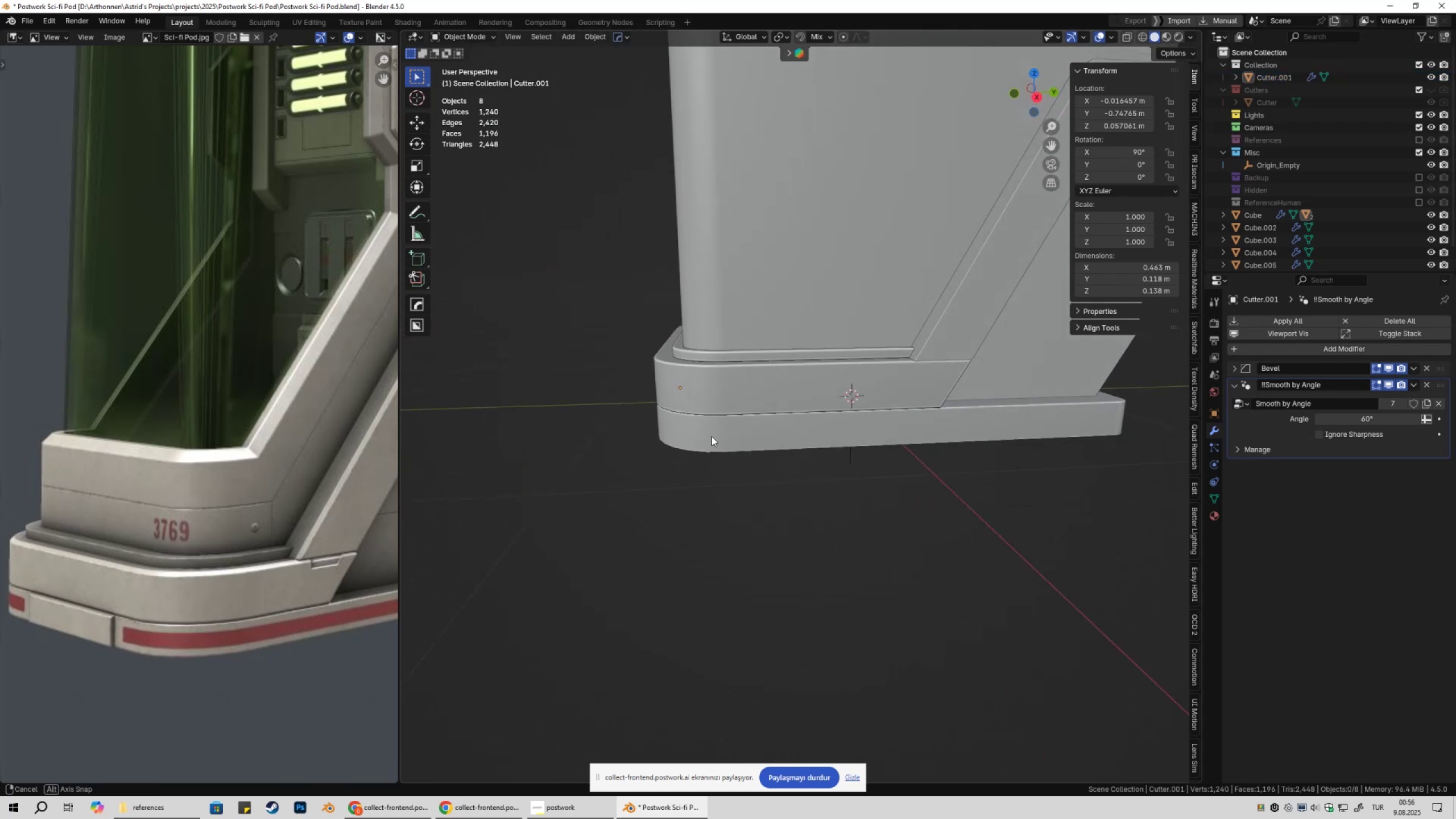 
hold_key(key=ShiftLeft, duration=0.31)
 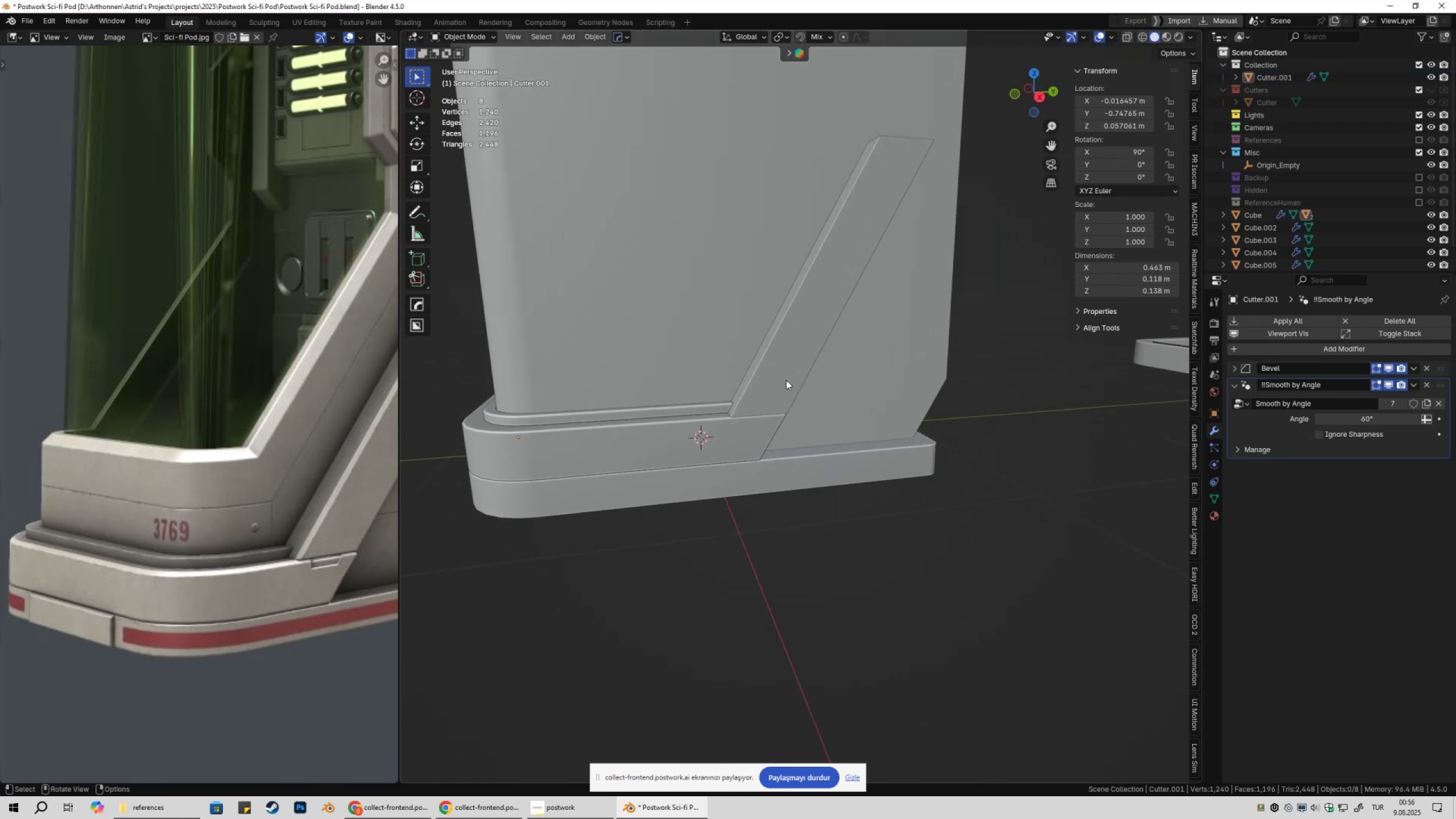 
left_click([786, 380])
 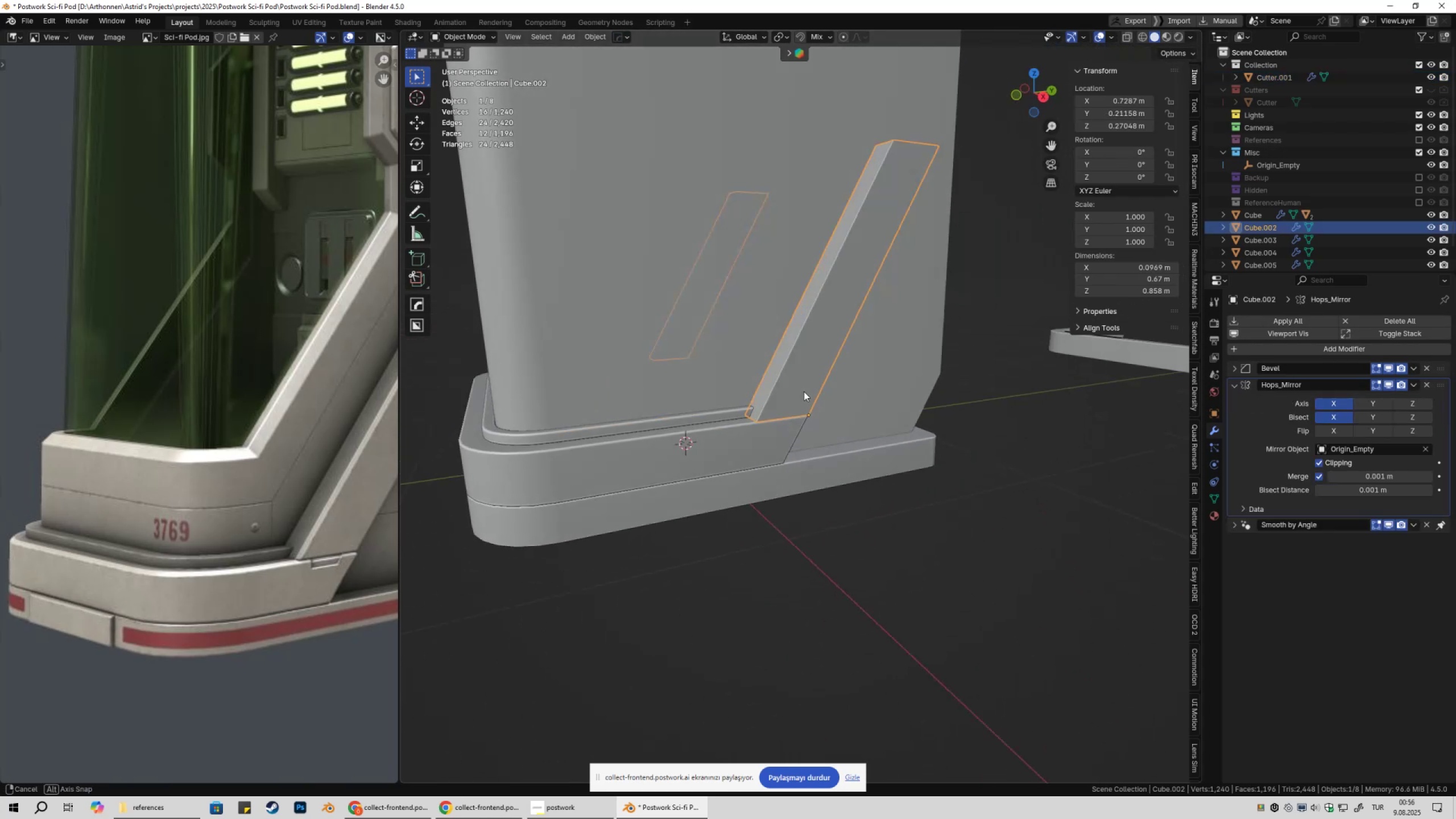 
scroll: coordinate [851, 399], scroll_direction: up, amount: 2.0
 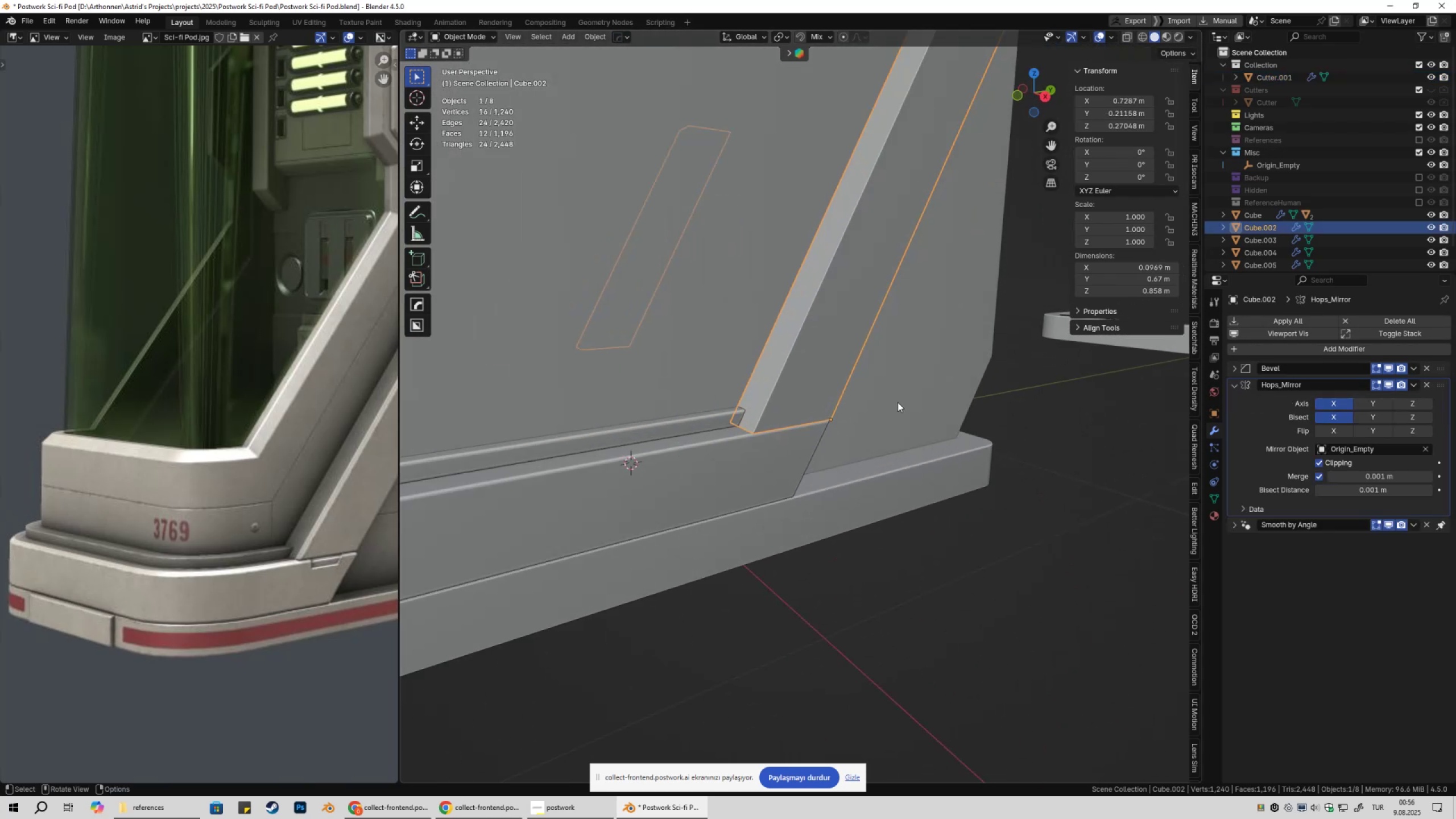 
key(Q)
 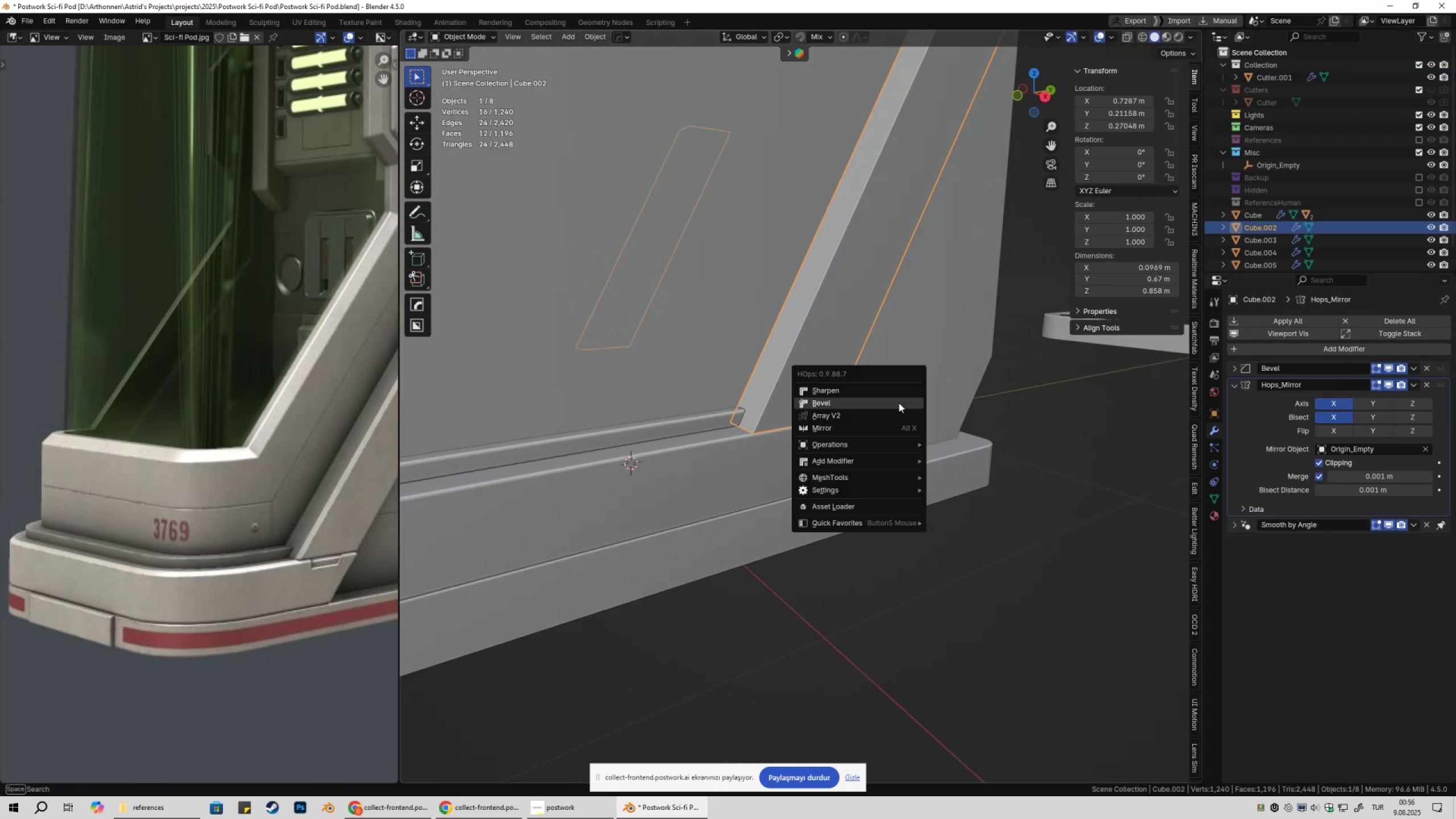 
left_click([899, 403])
 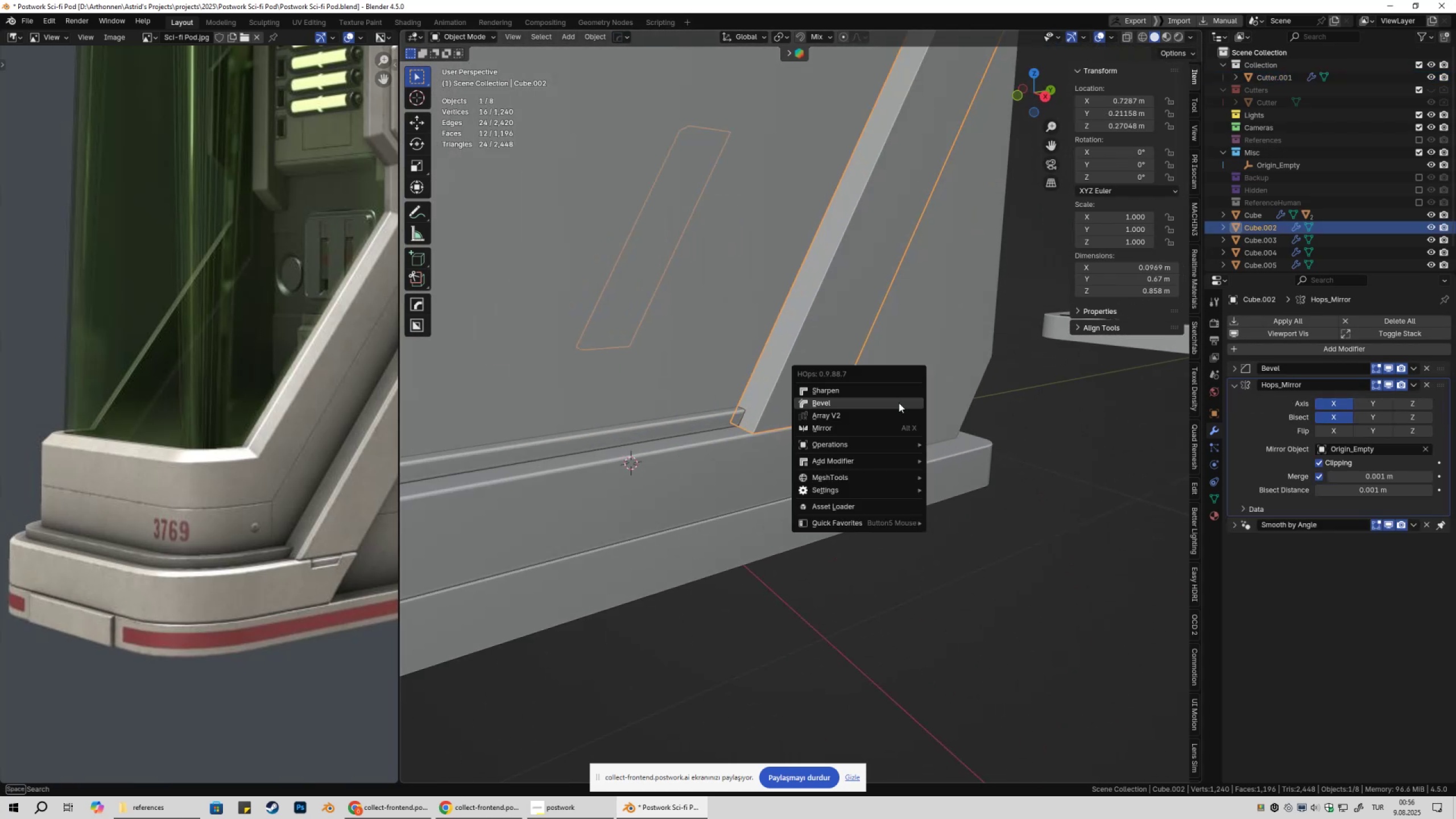 
hold_key(key=ShiftLeft, duration=0.7)
 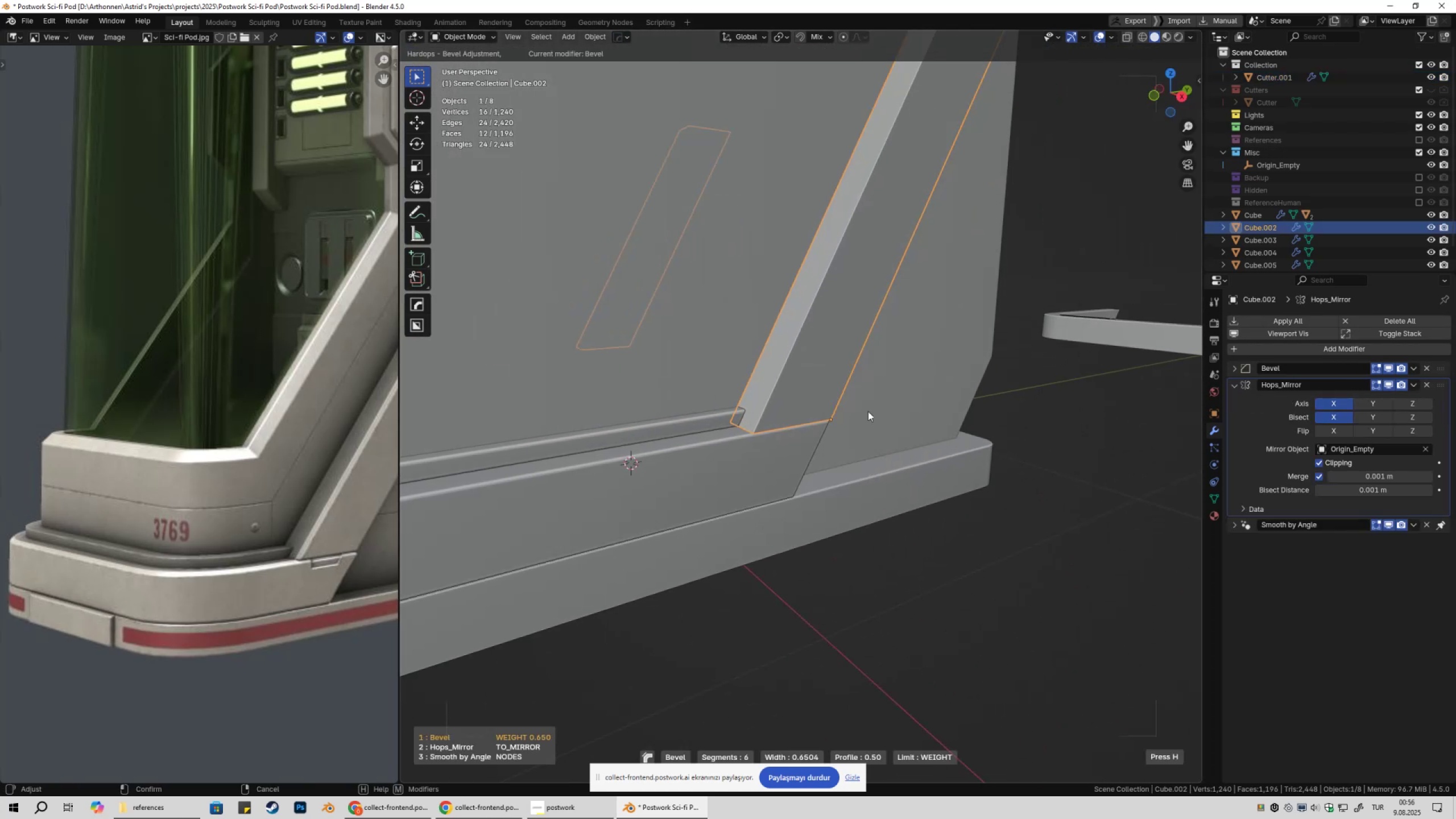 
key(Escape)
 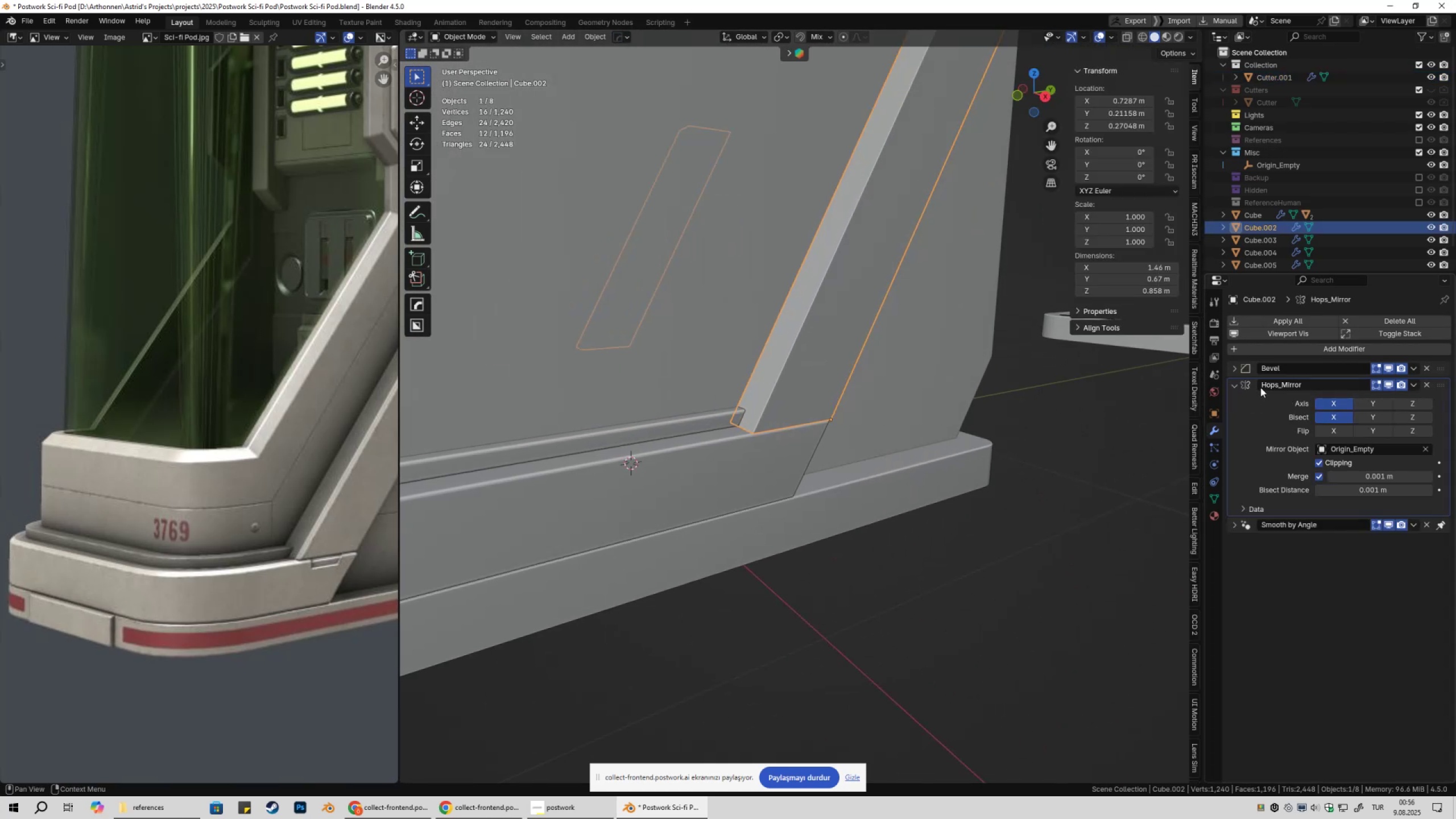 
key(Control+Z)
 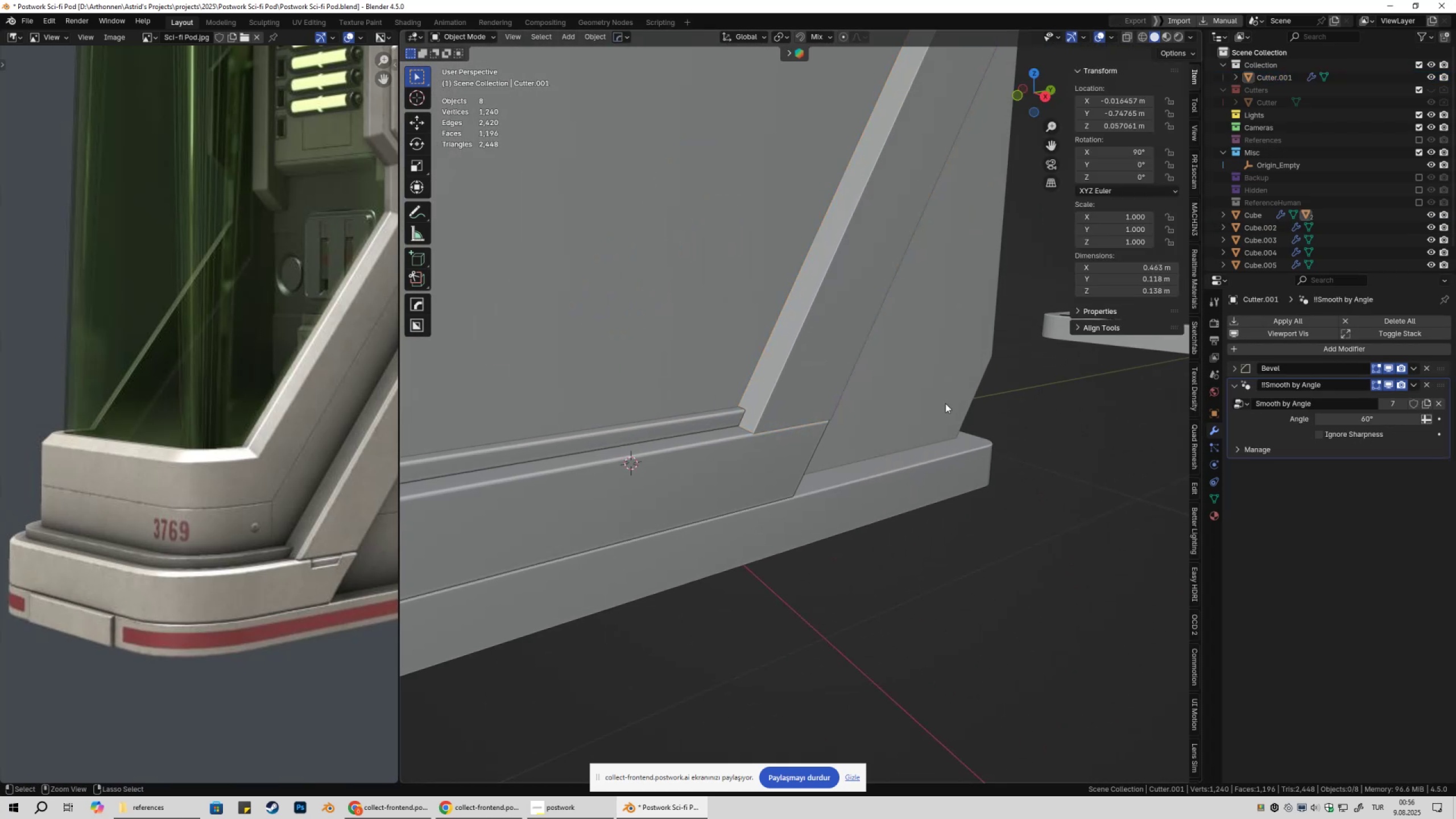 
key(Control+Z)
 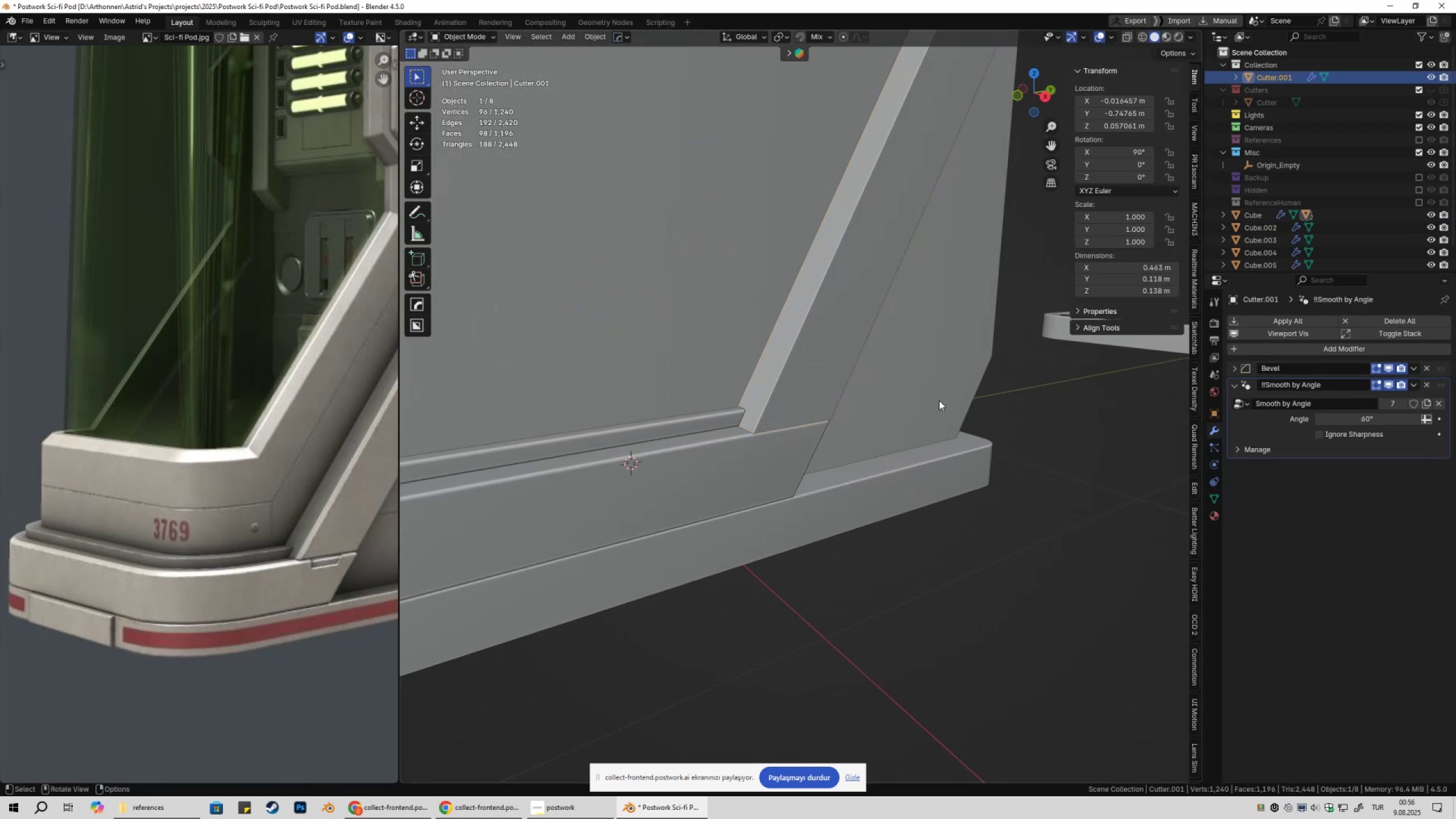 
scroll: coordinate [874, 407], scroll_direction: down, amount: 4.0
 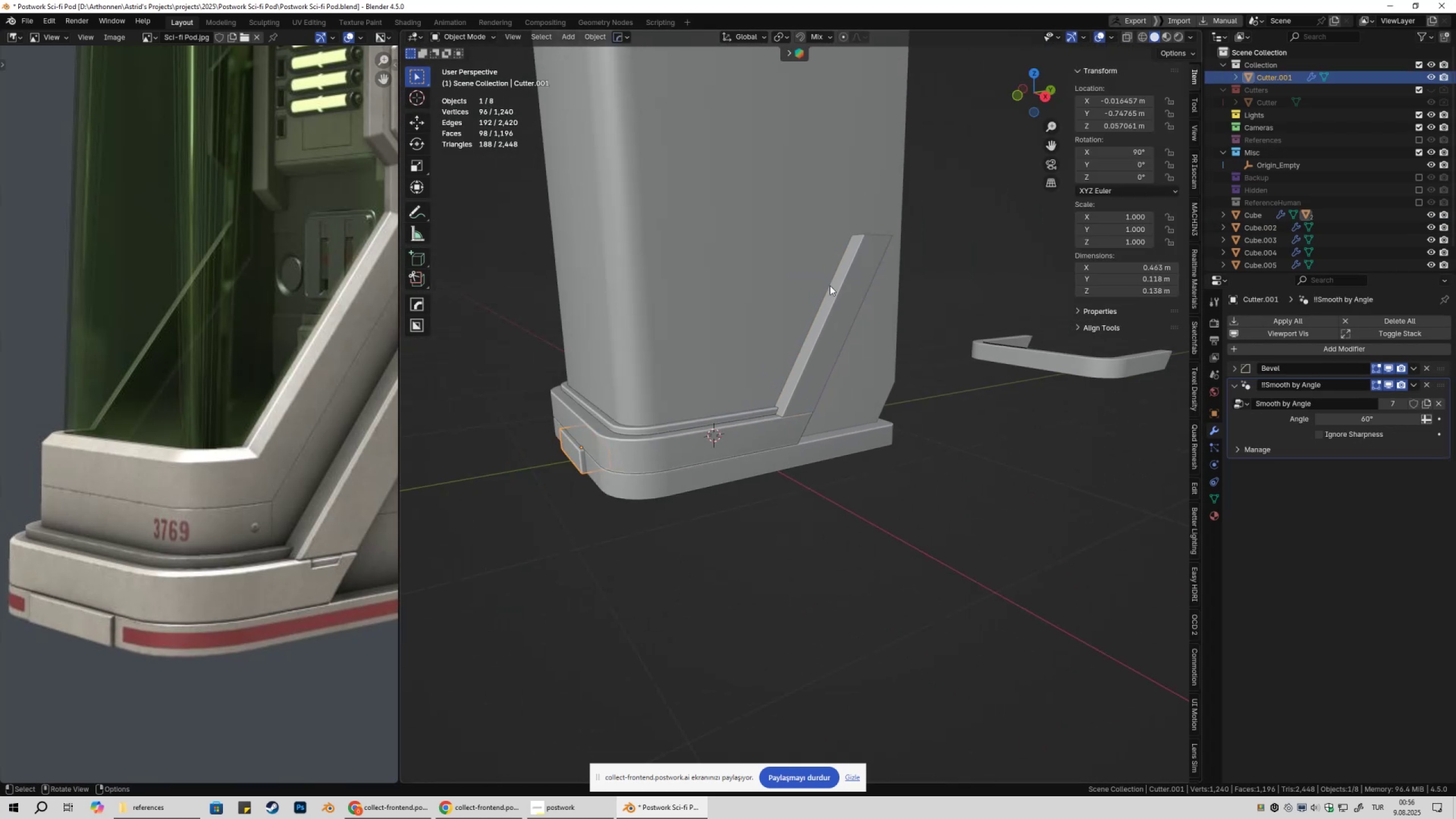 
left_click([830, 286])
 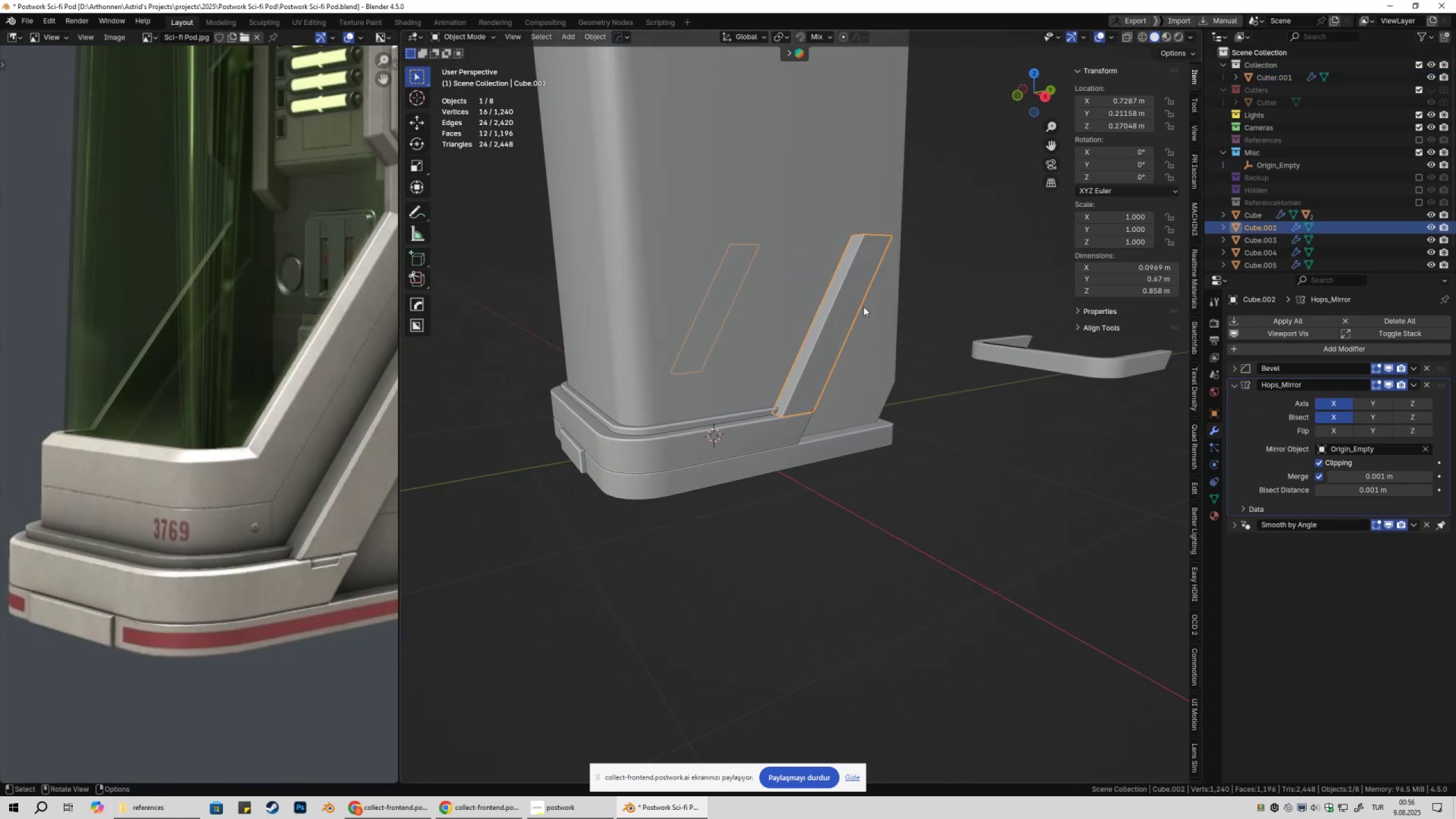 
key(Tab)
 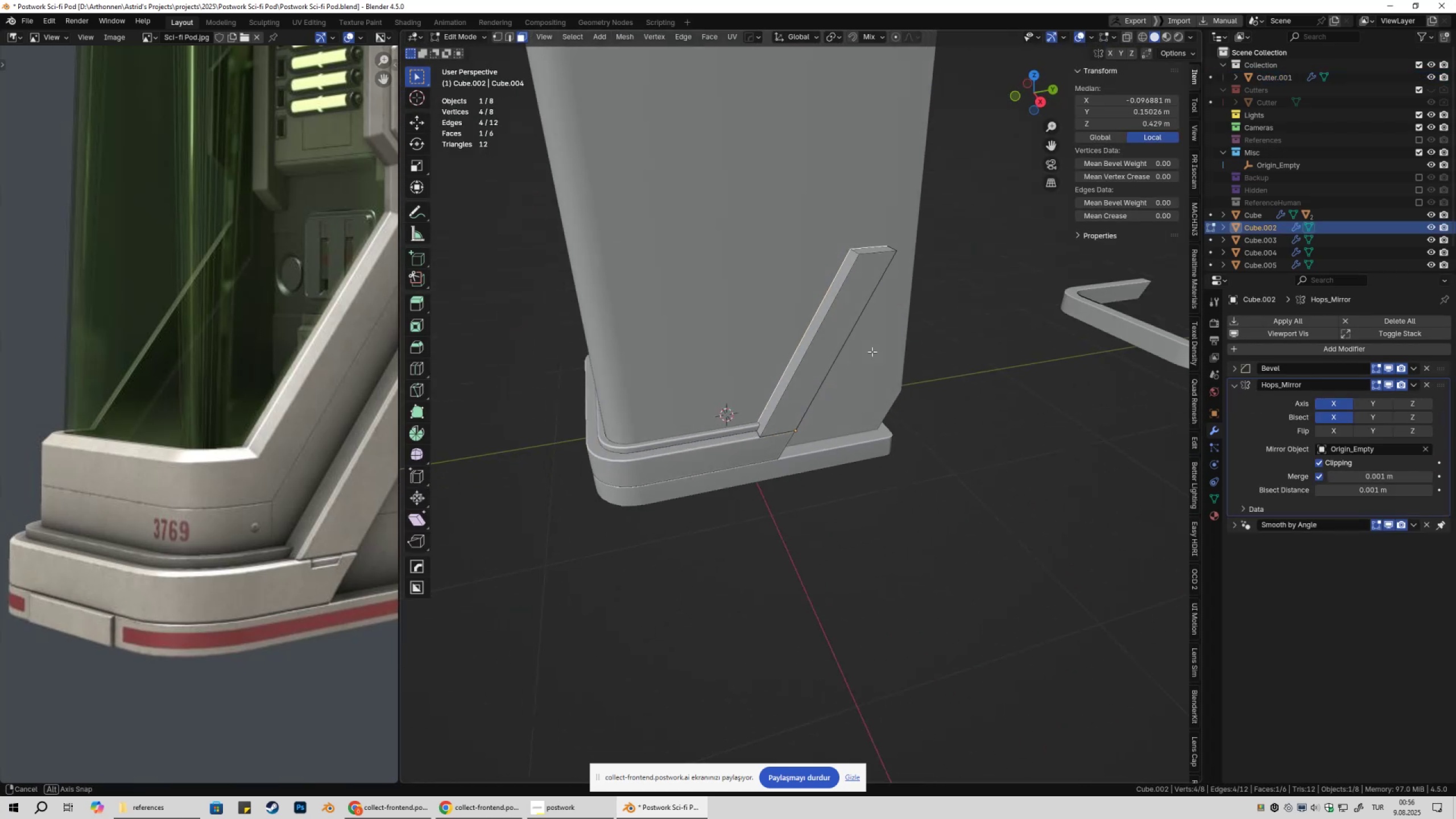 
key(Tab)
 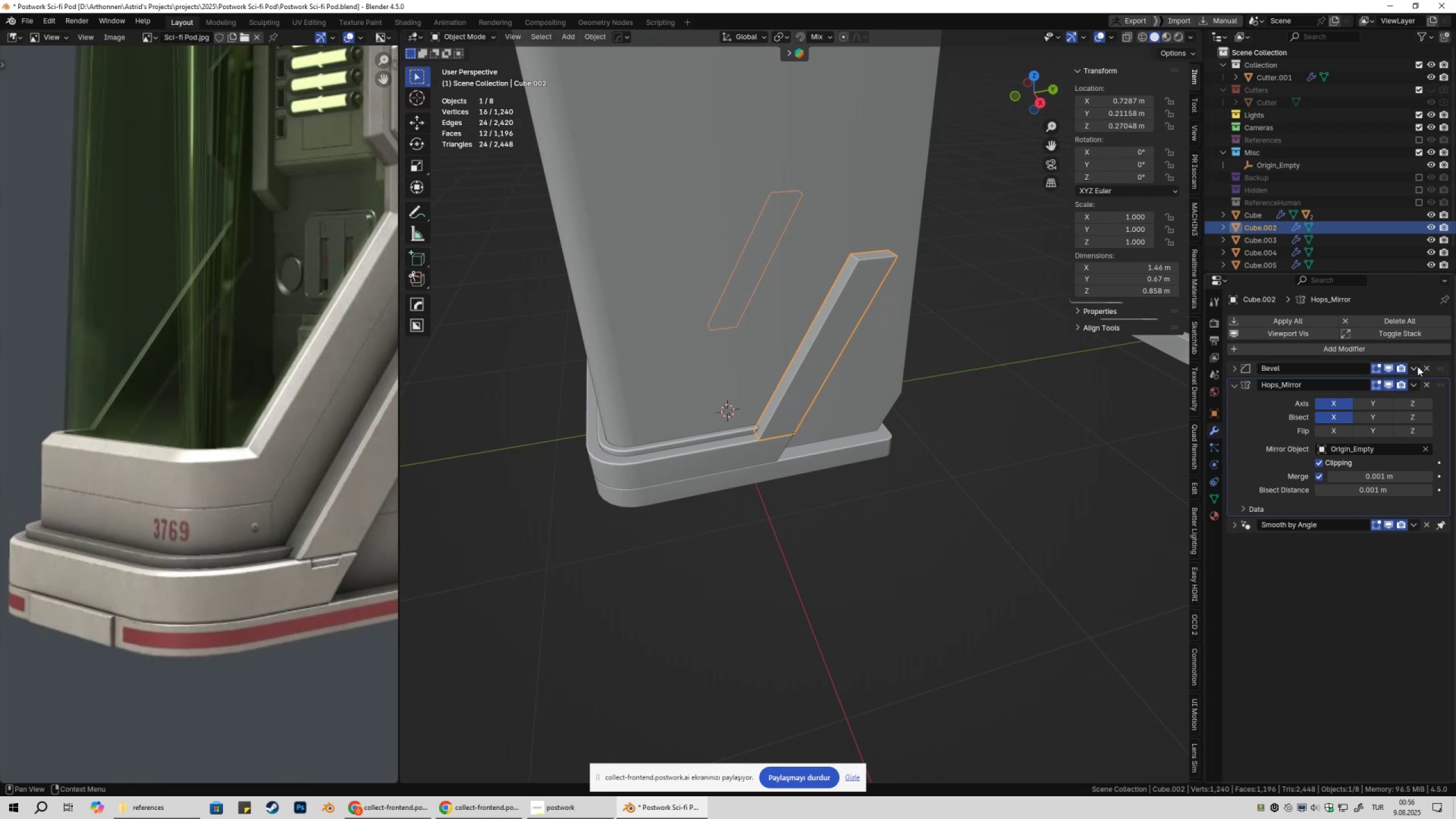 
left_click([1424, 366])
 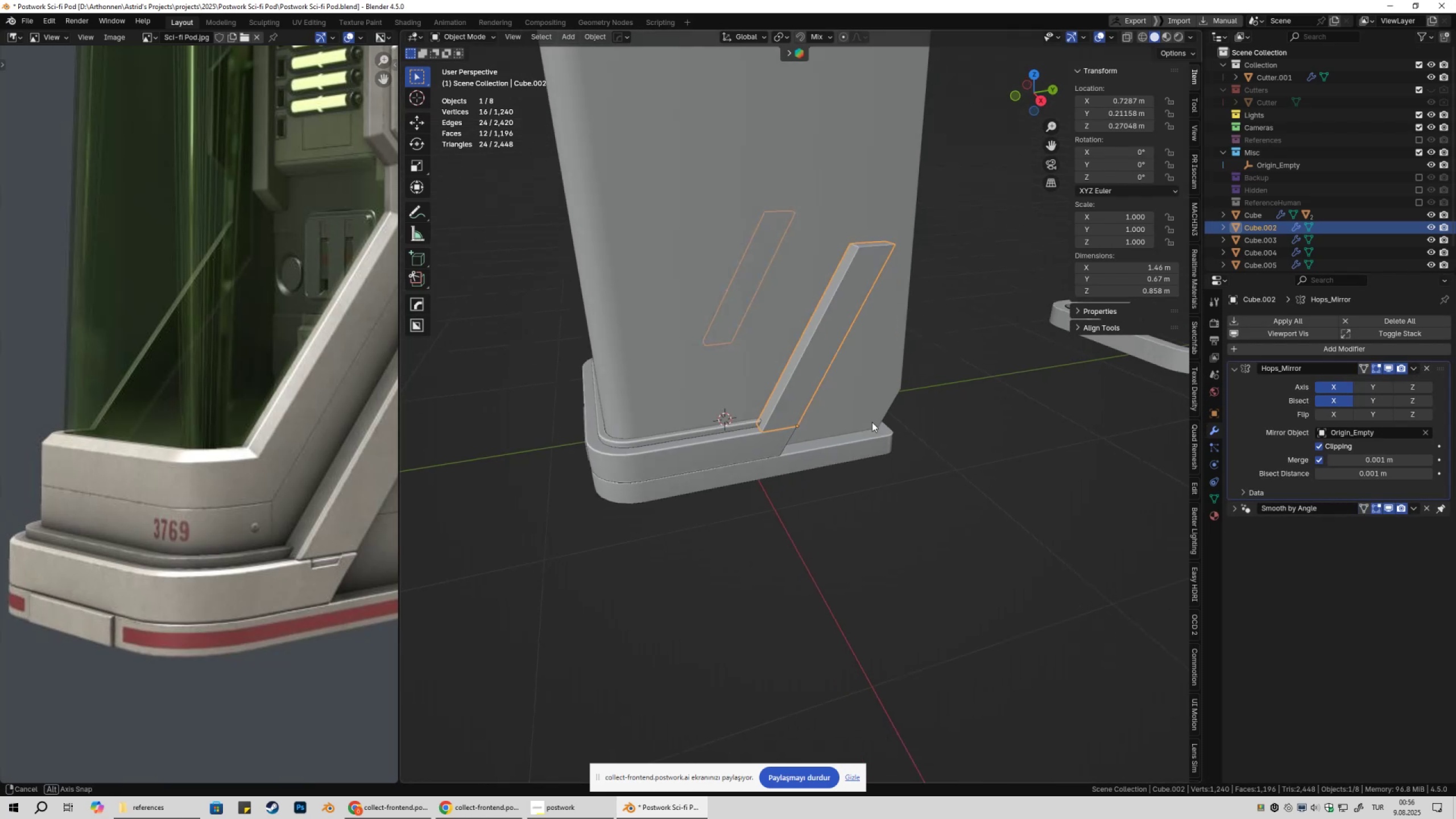 
scroll: coordinate [873, 429], scroll_direction: up, amount: 5.0
 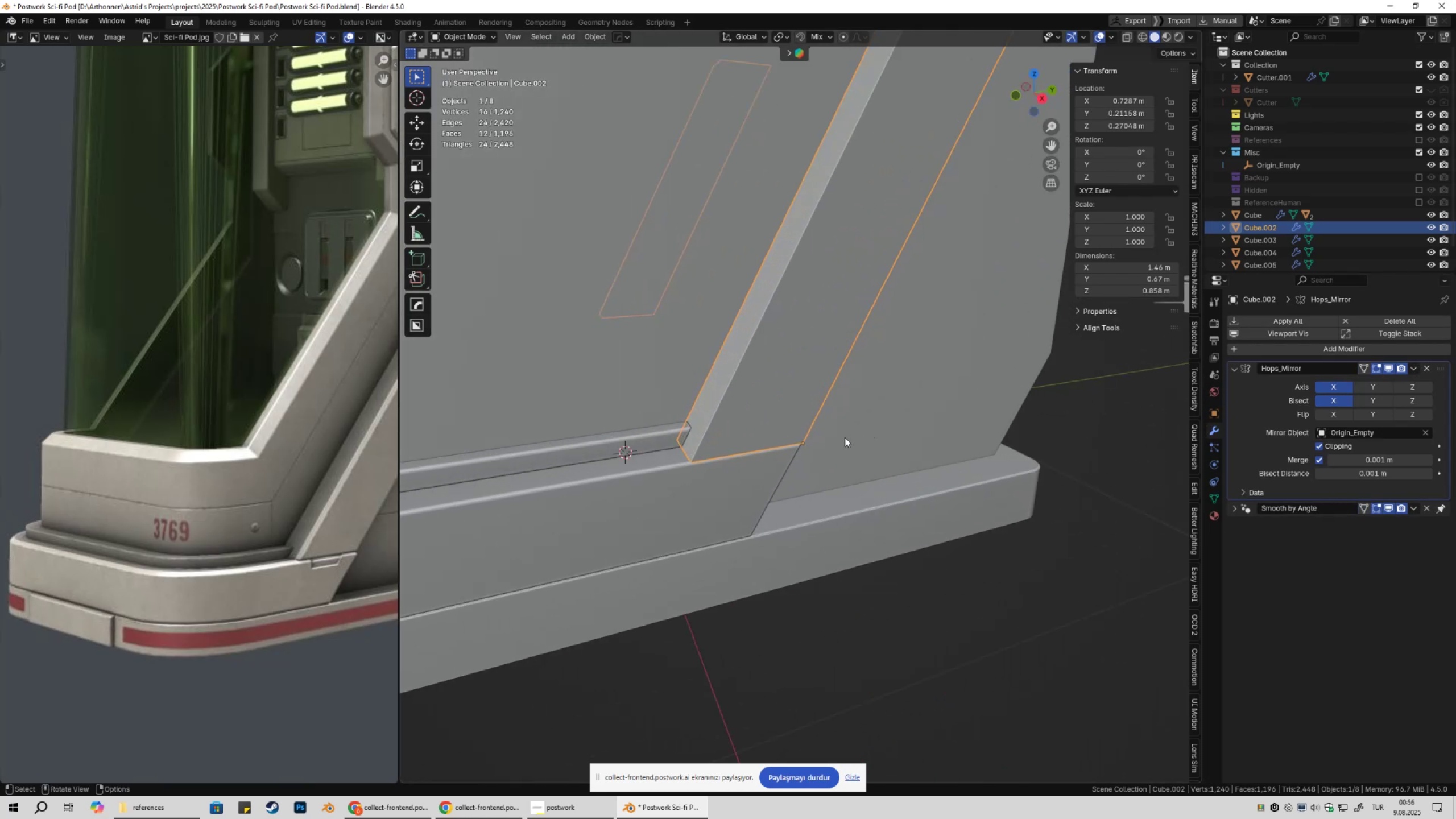 
key(Q)
 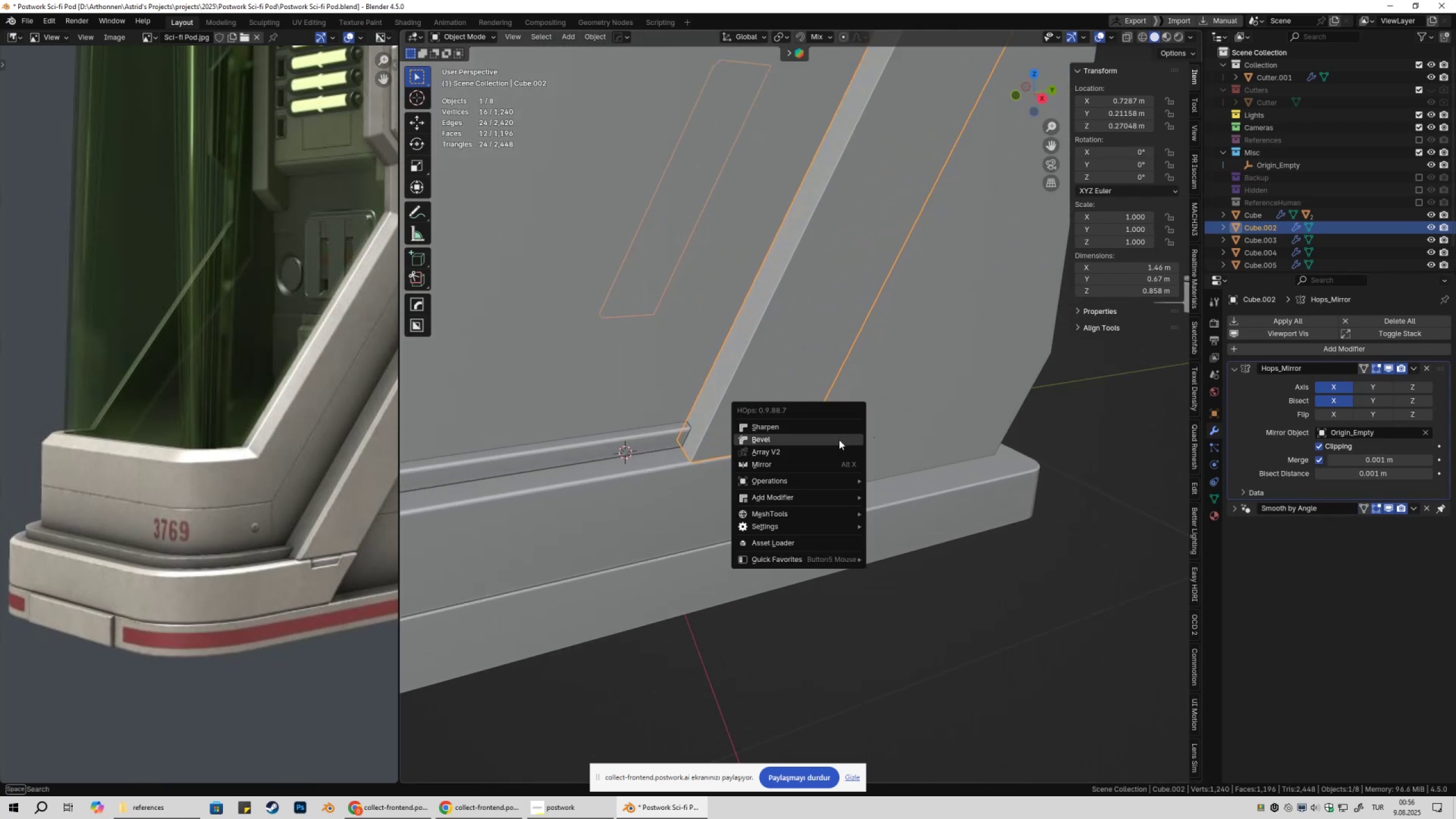 
hold_key(key=ShiftLeft, duration=1.53)
 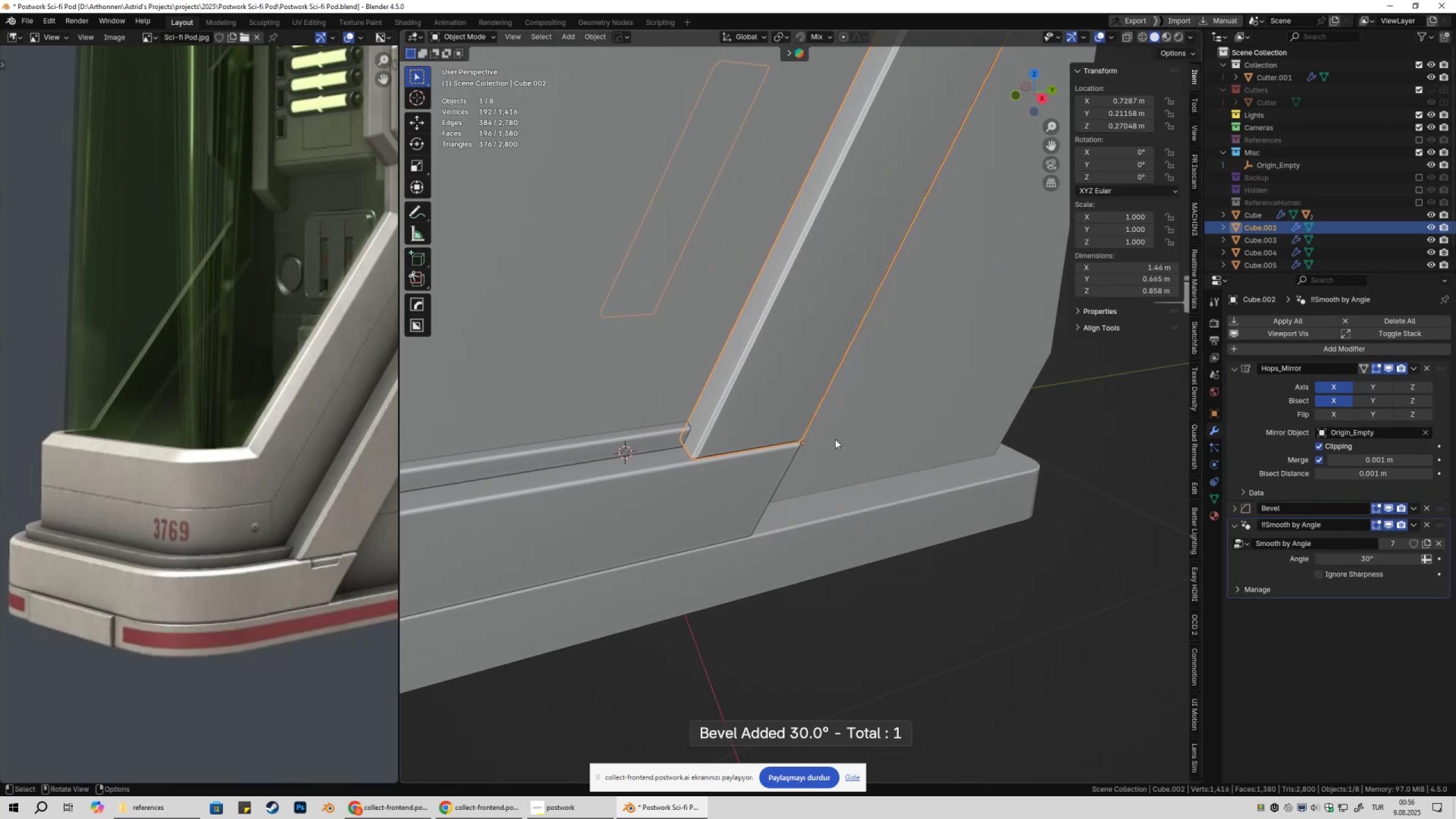 
hold_key(key=ShiftLeft, duration=0.48)
left_click([820, 440])
 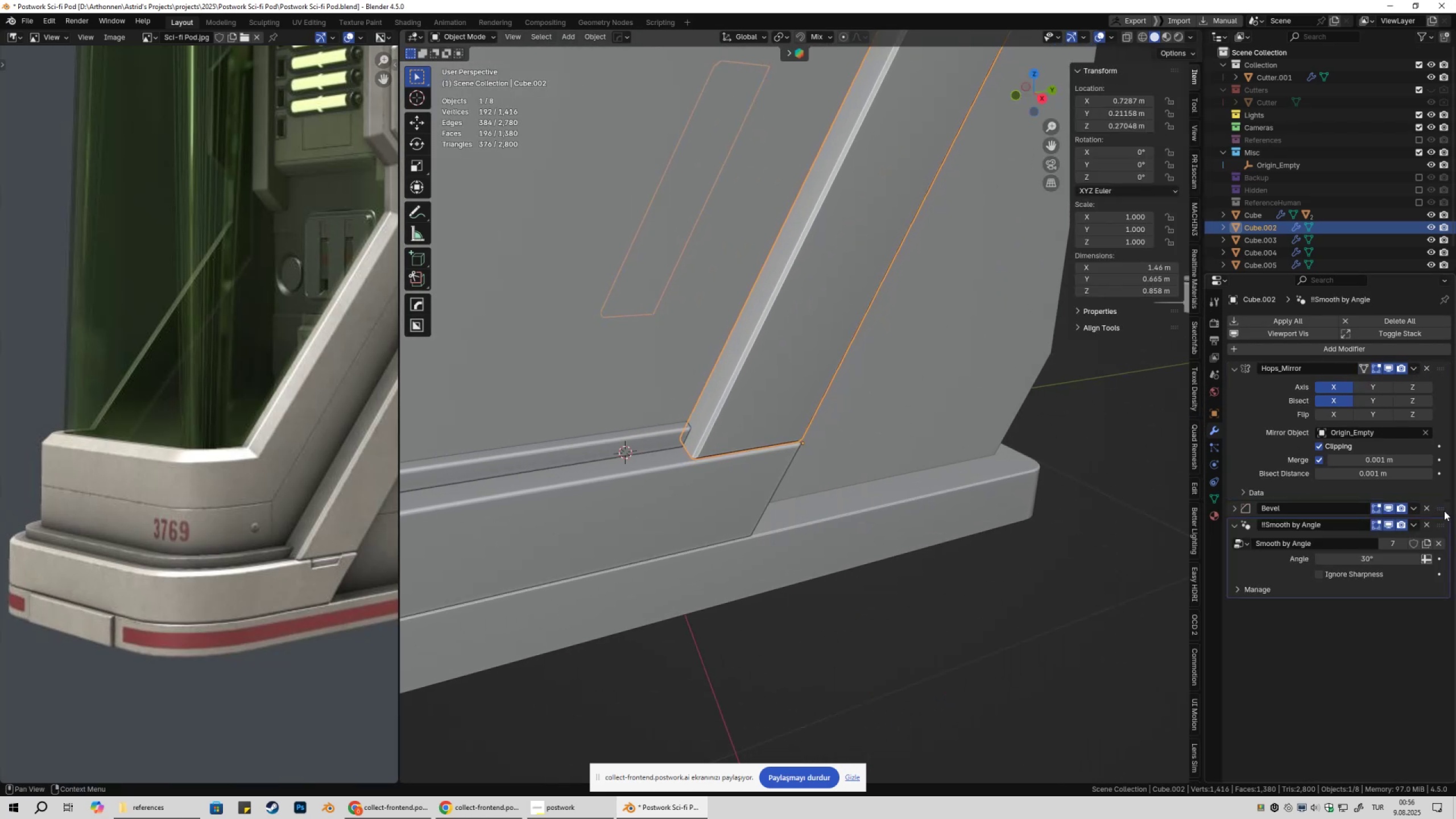 
left_click_drag(start_coordinate=[1444, 511], to_coordinate=[1438, 357])
 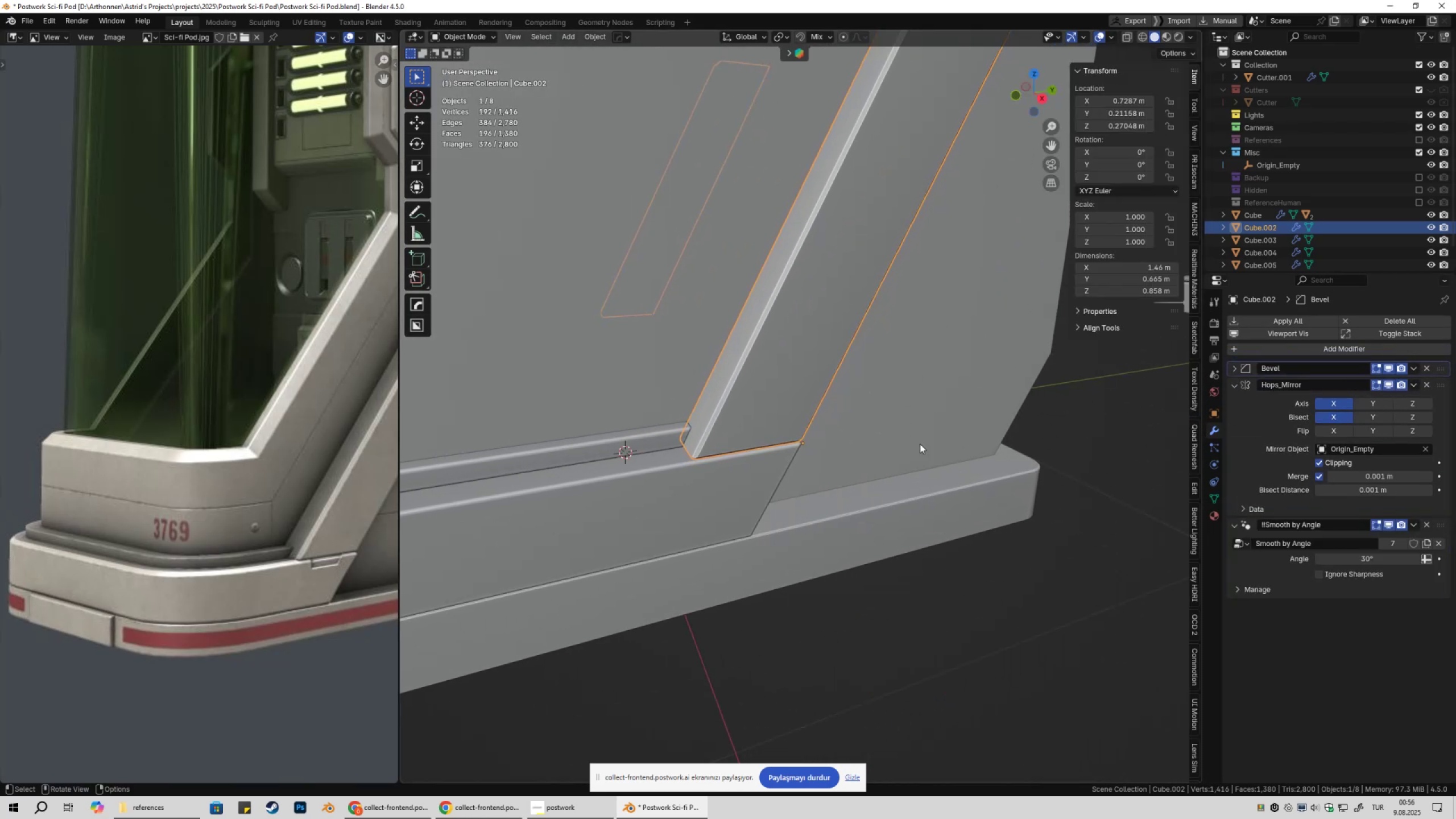 
hold_key(key=ShiftLeft, duration=0.36)
 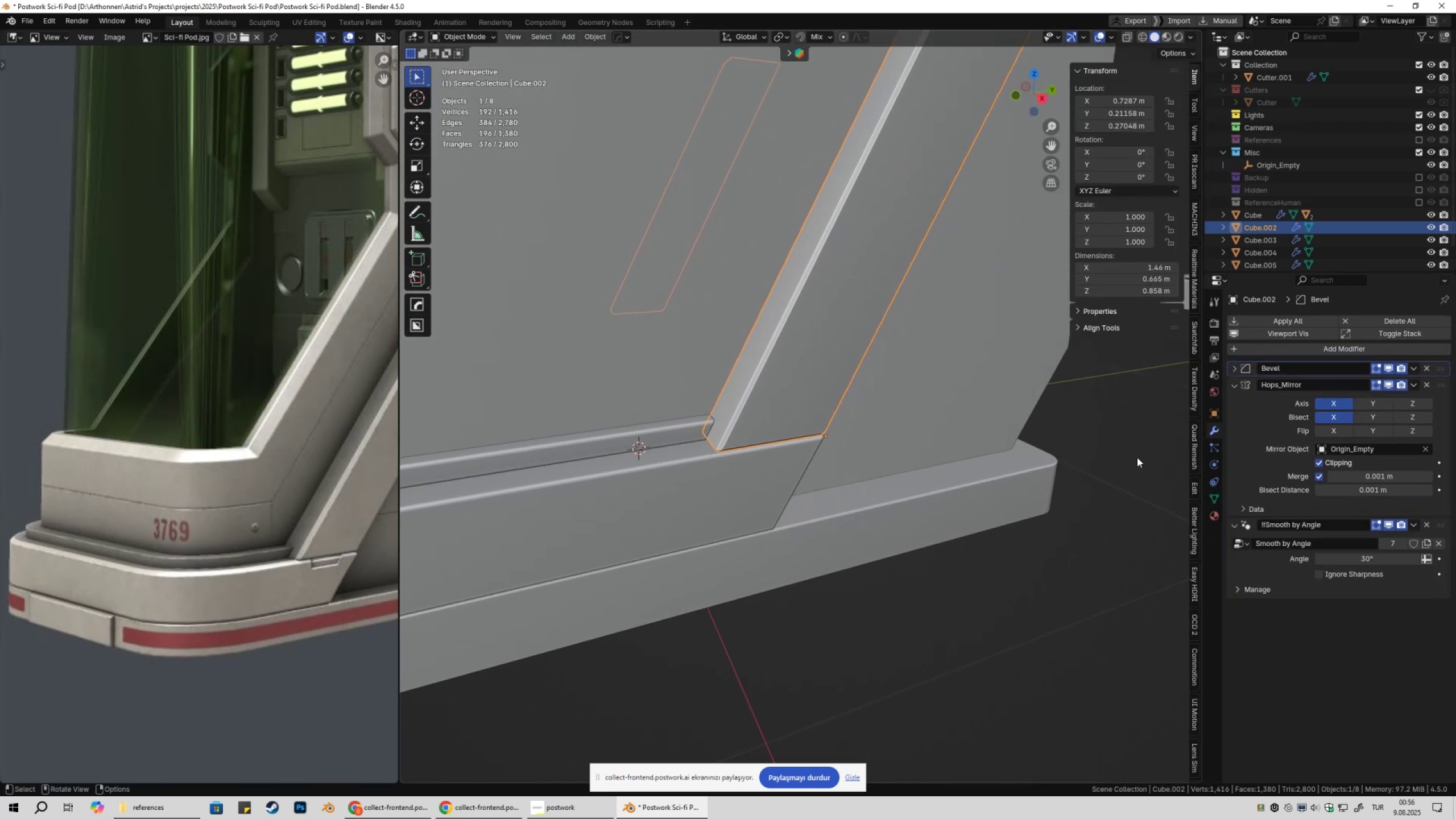 
right_click([964, 379])
 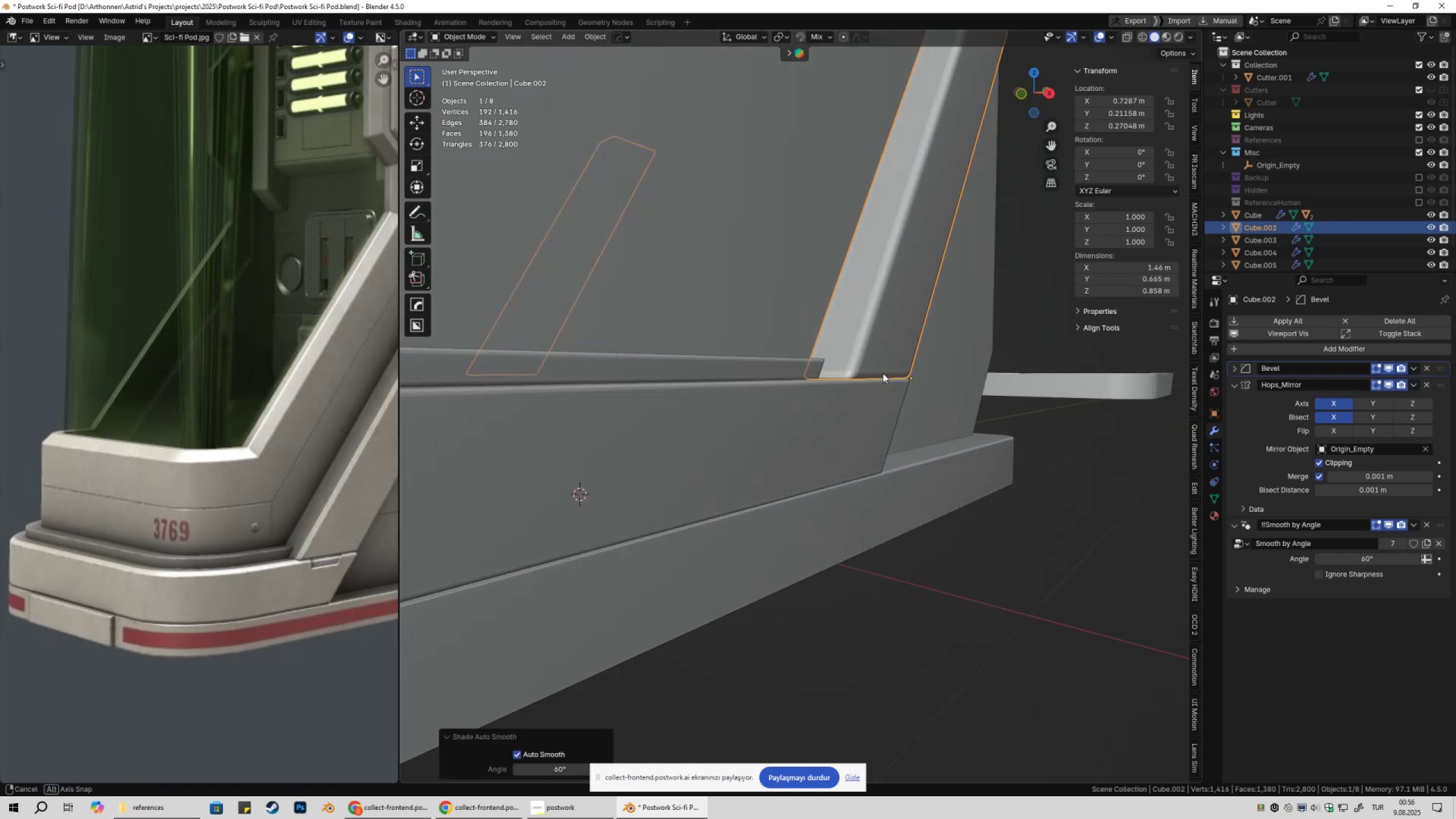 
key(Q)
 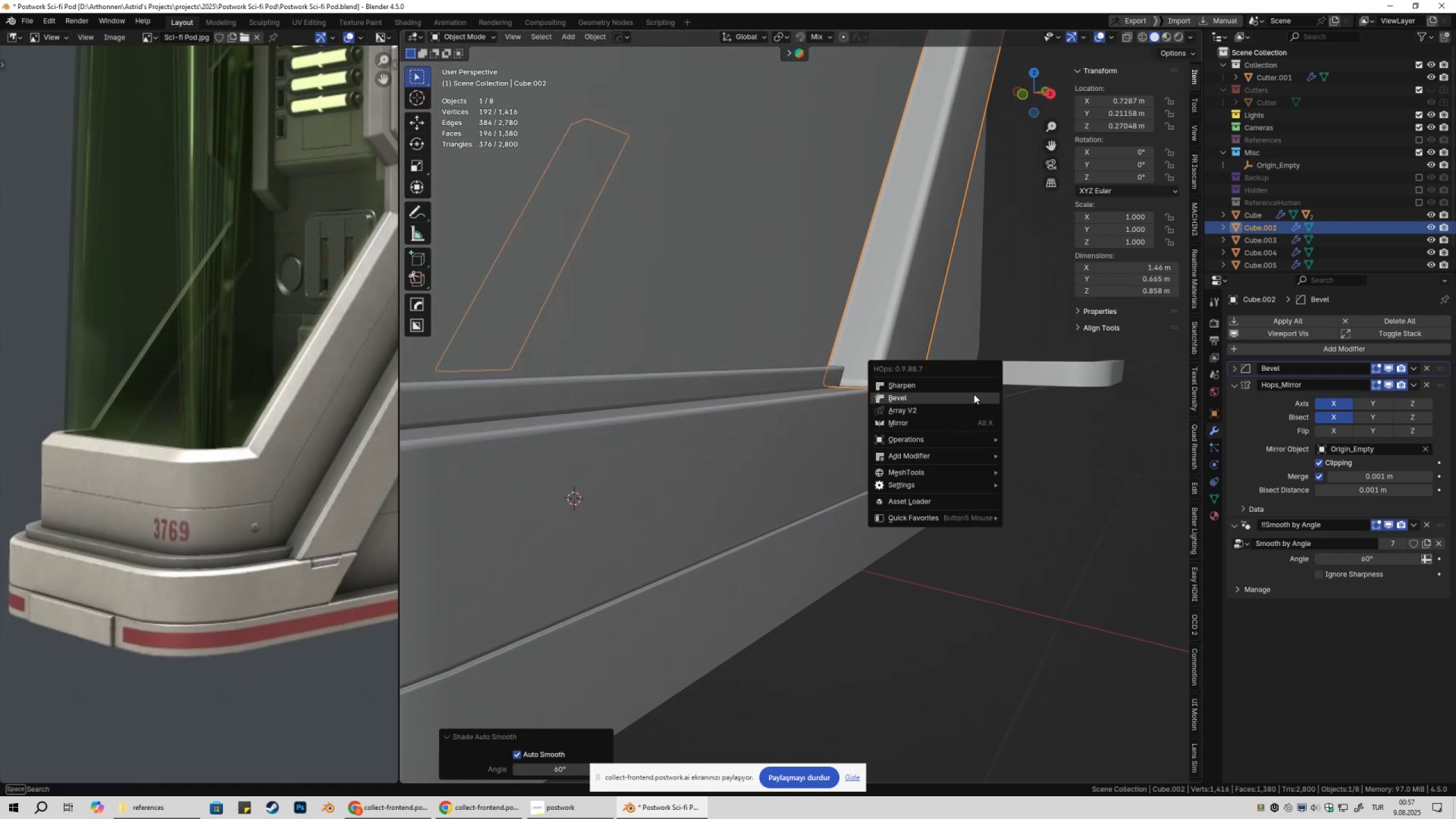 
left_click([974, 394])
 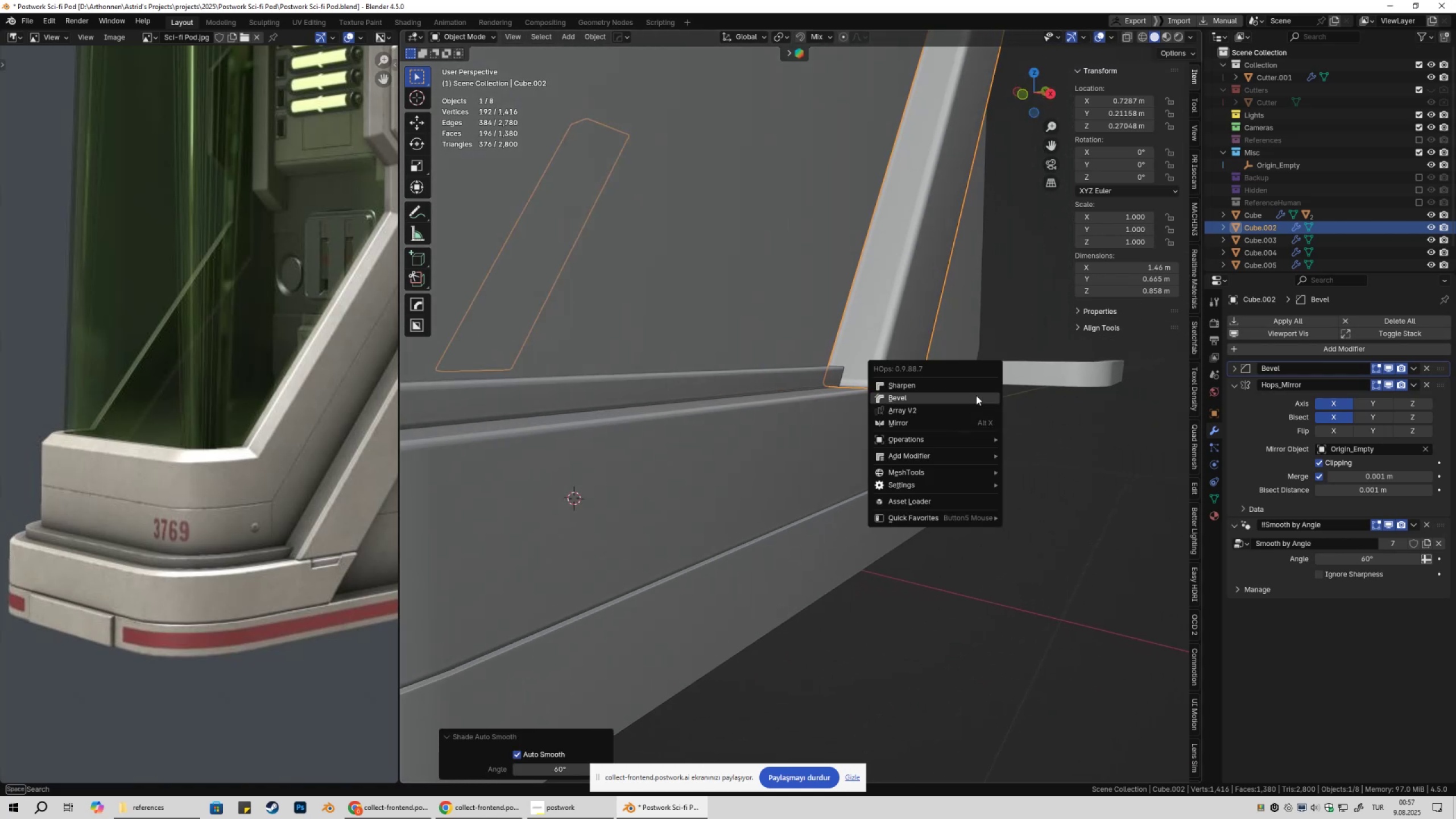 
hold_key(key=ShiftLeft, duration=1.53)
 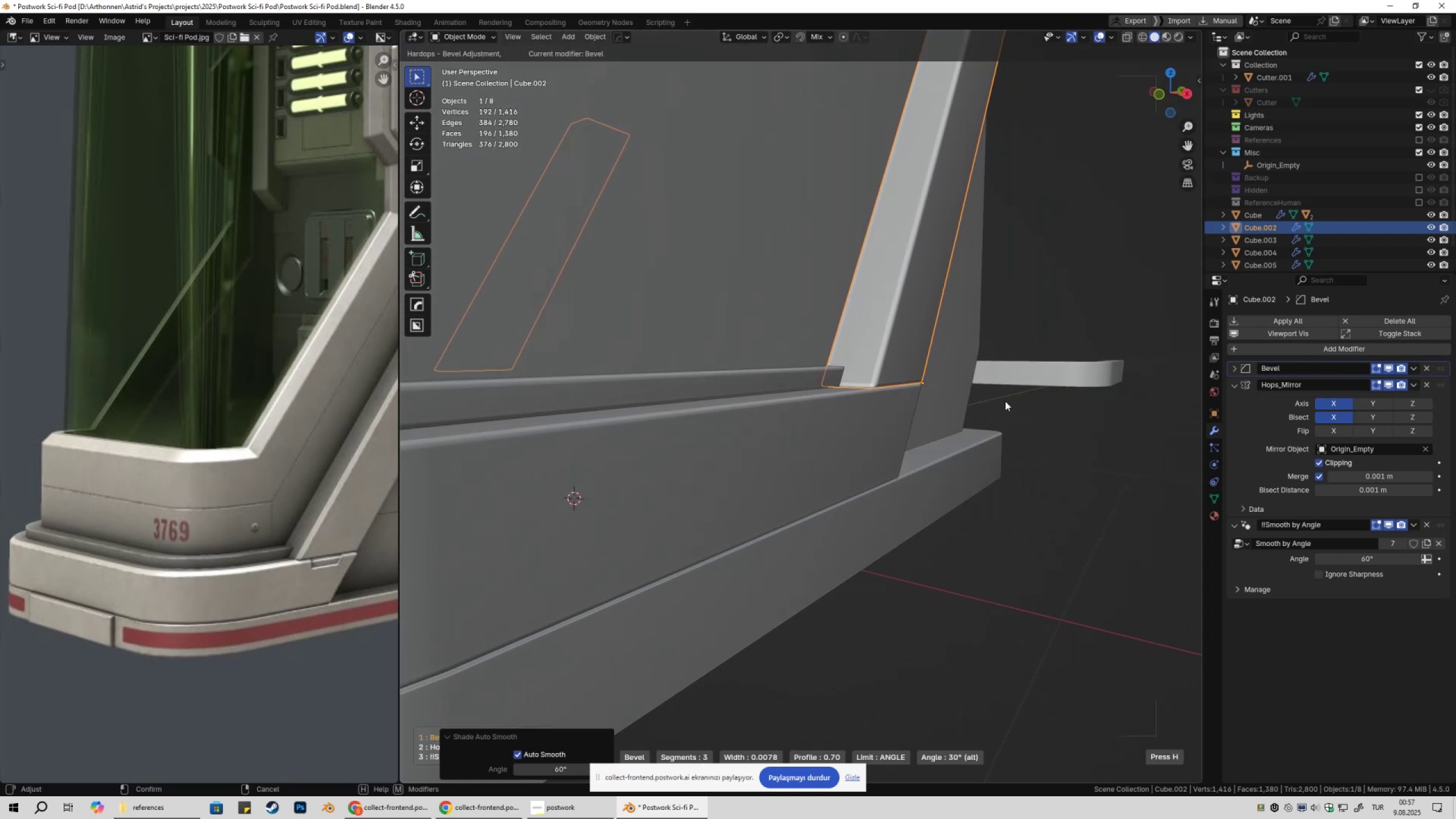 
hold_key(key=ShiftLeft, duration=1.15)
left_click([1006, 401])
 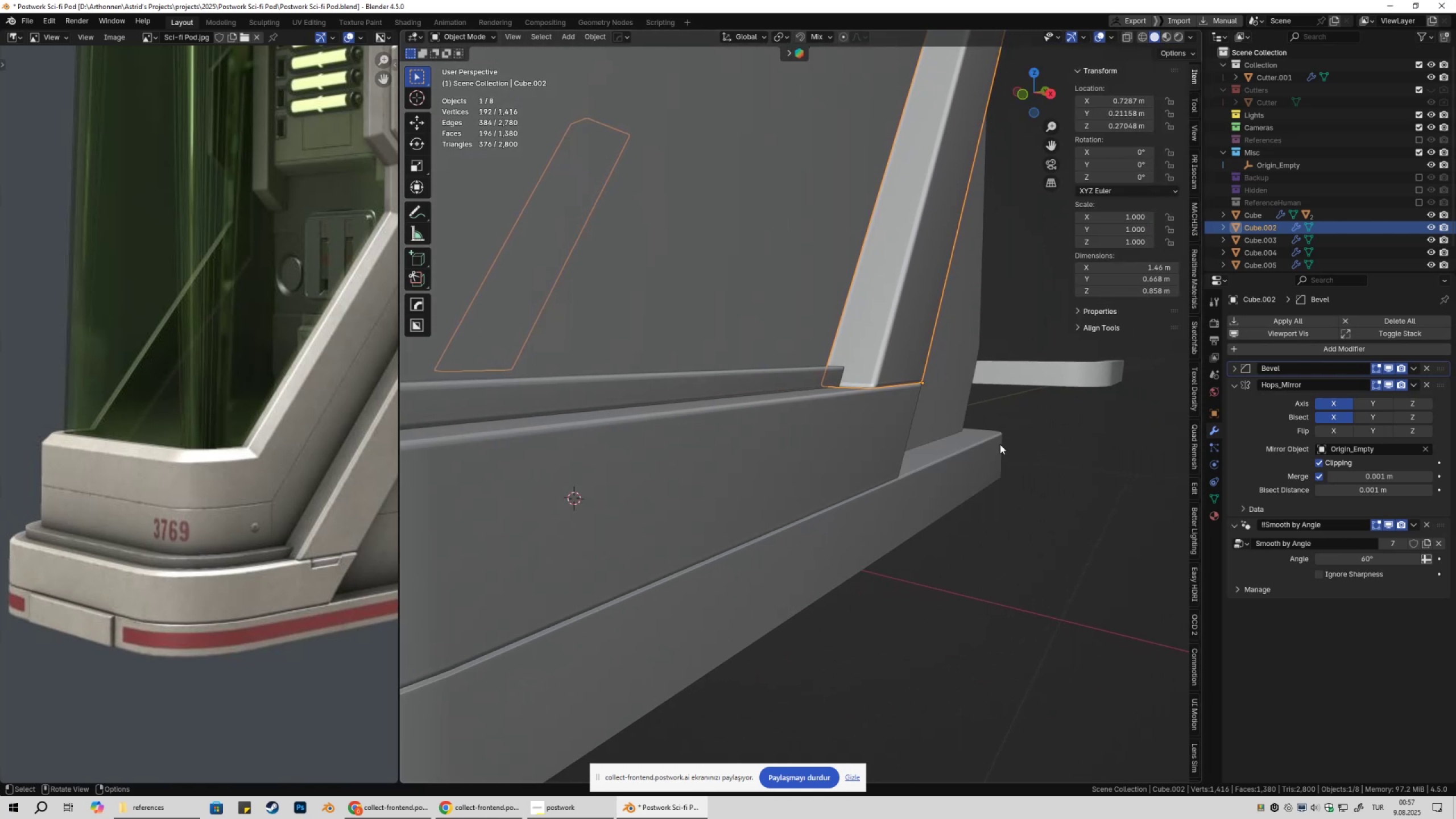 
scroll: coordinate [991, 457], scroll_direction: down, amount: 3.0
 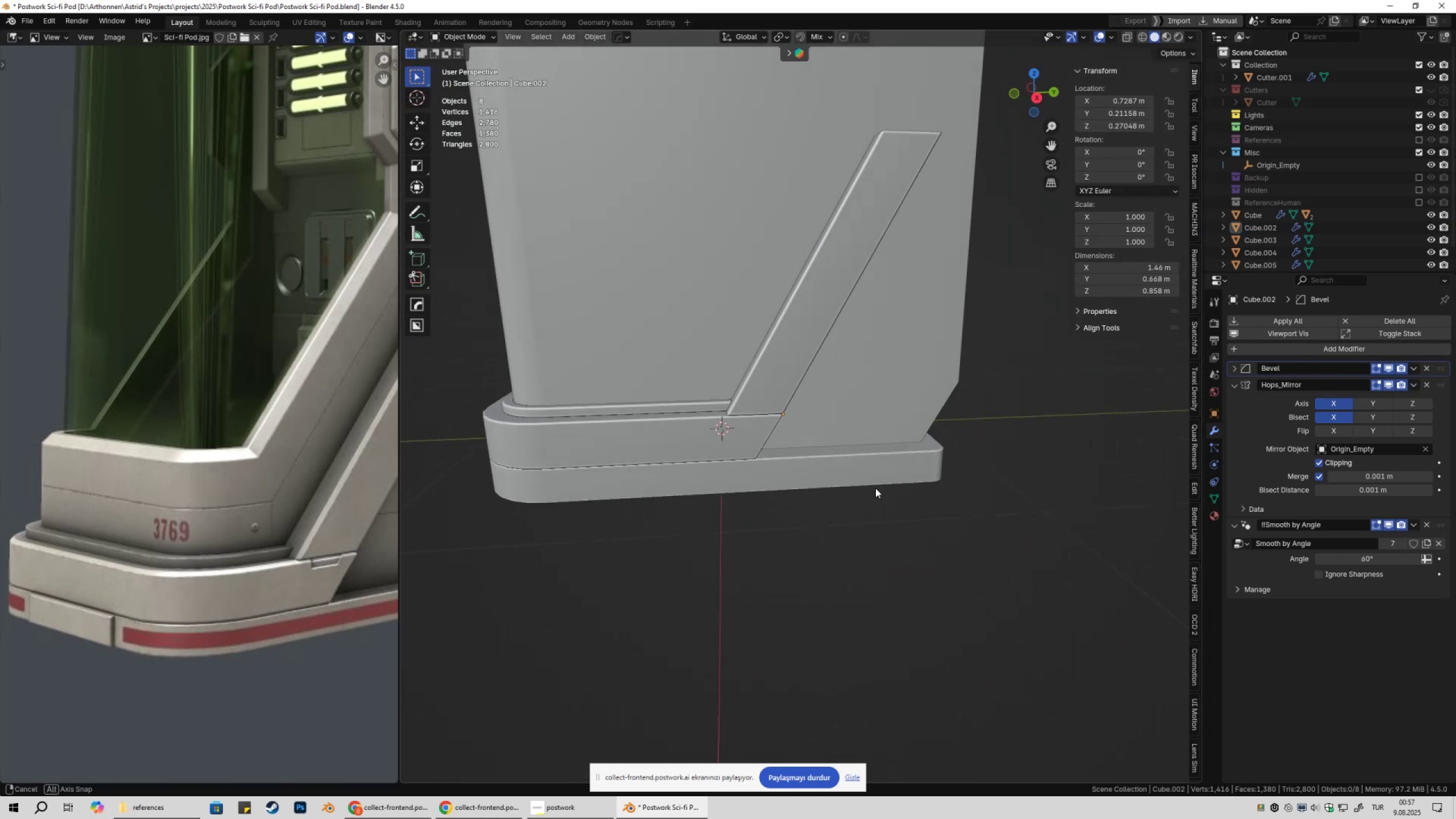 
left_click([996, 452])
 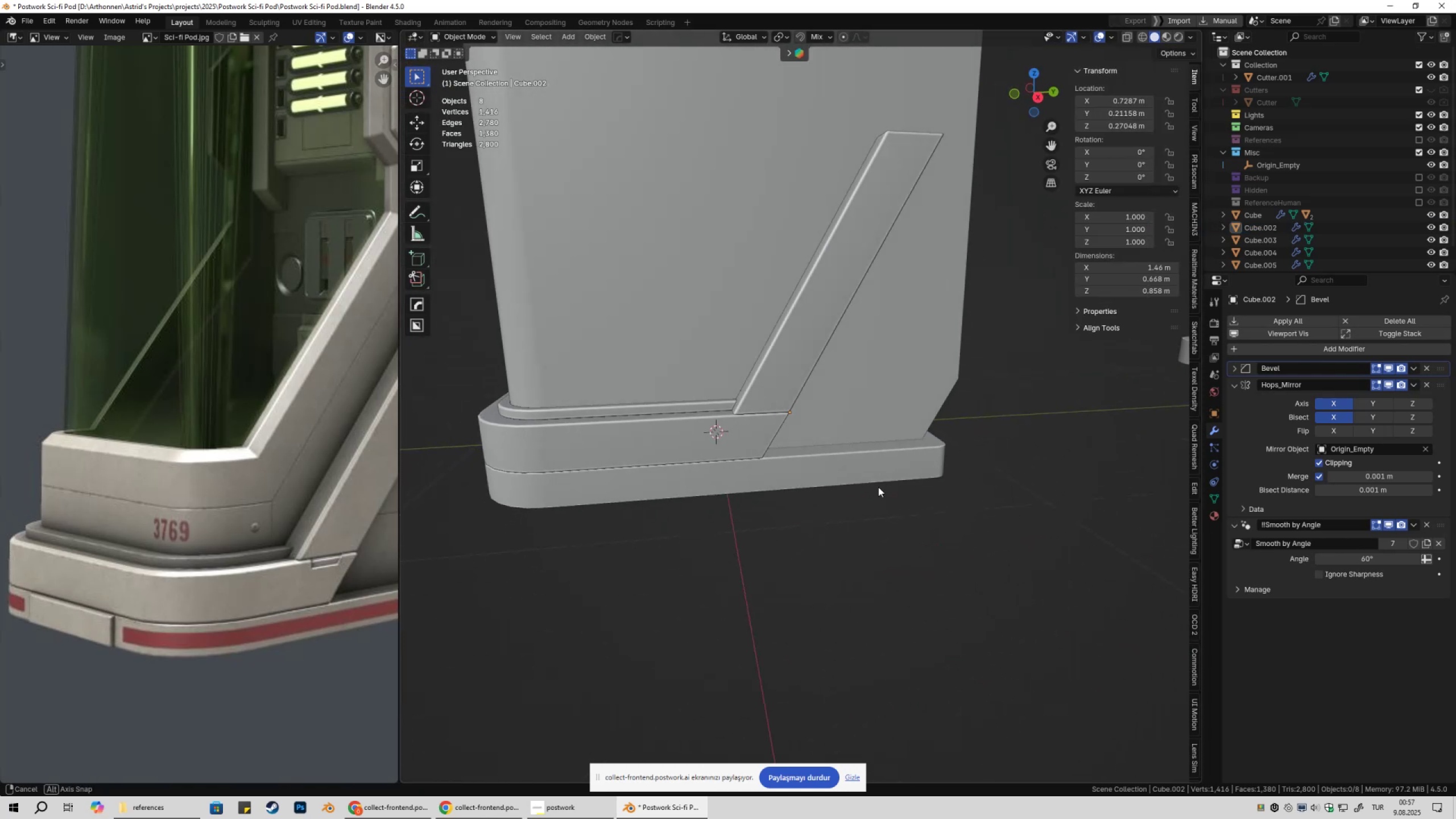 
key(Shift+ShiftLeft)
 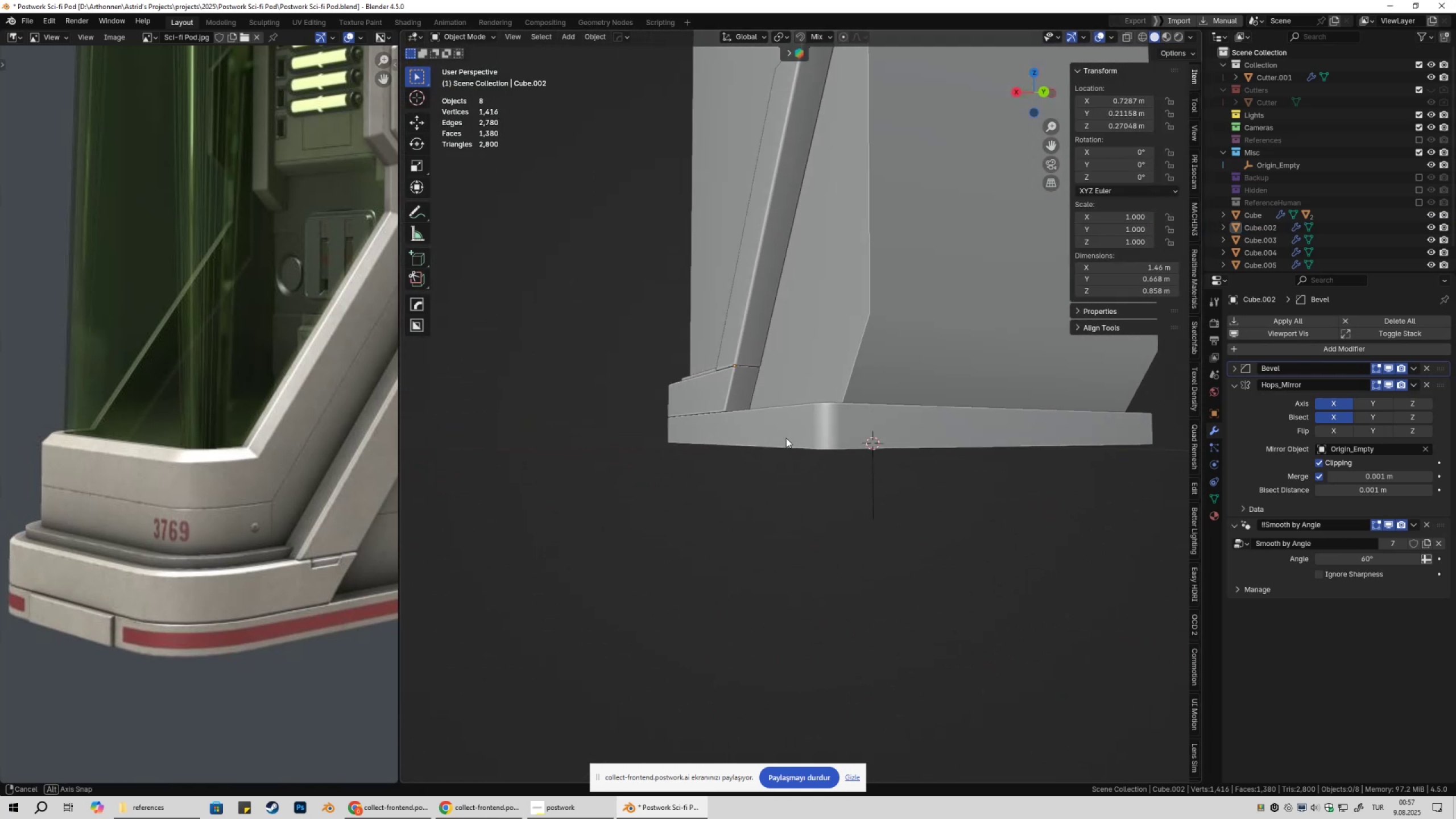 
scroll: coordinate [904, 458], scroll_direction: down, amount: 2.0
 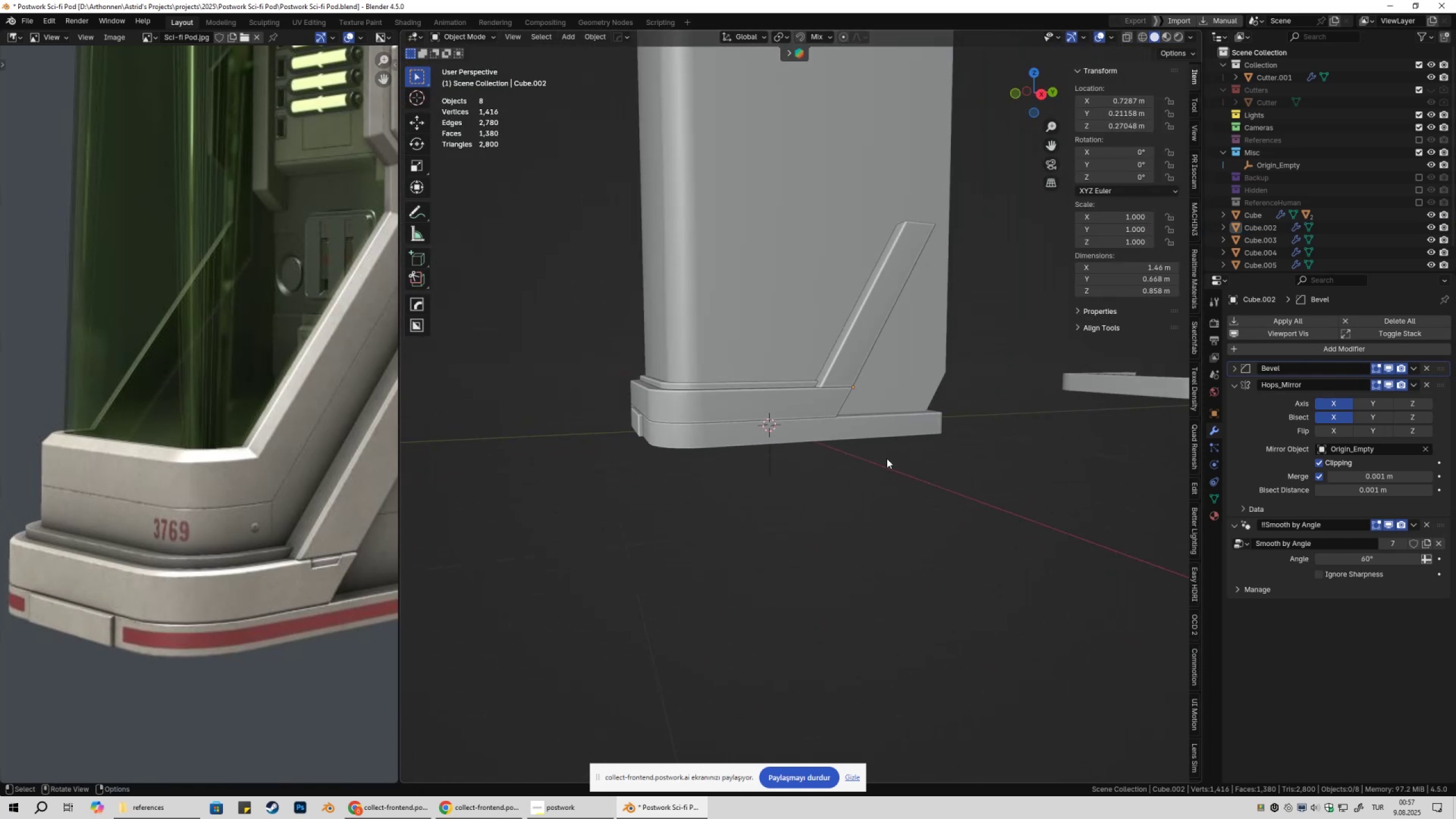 
hold_key(key=ShiftLeft, duration=0.83)
 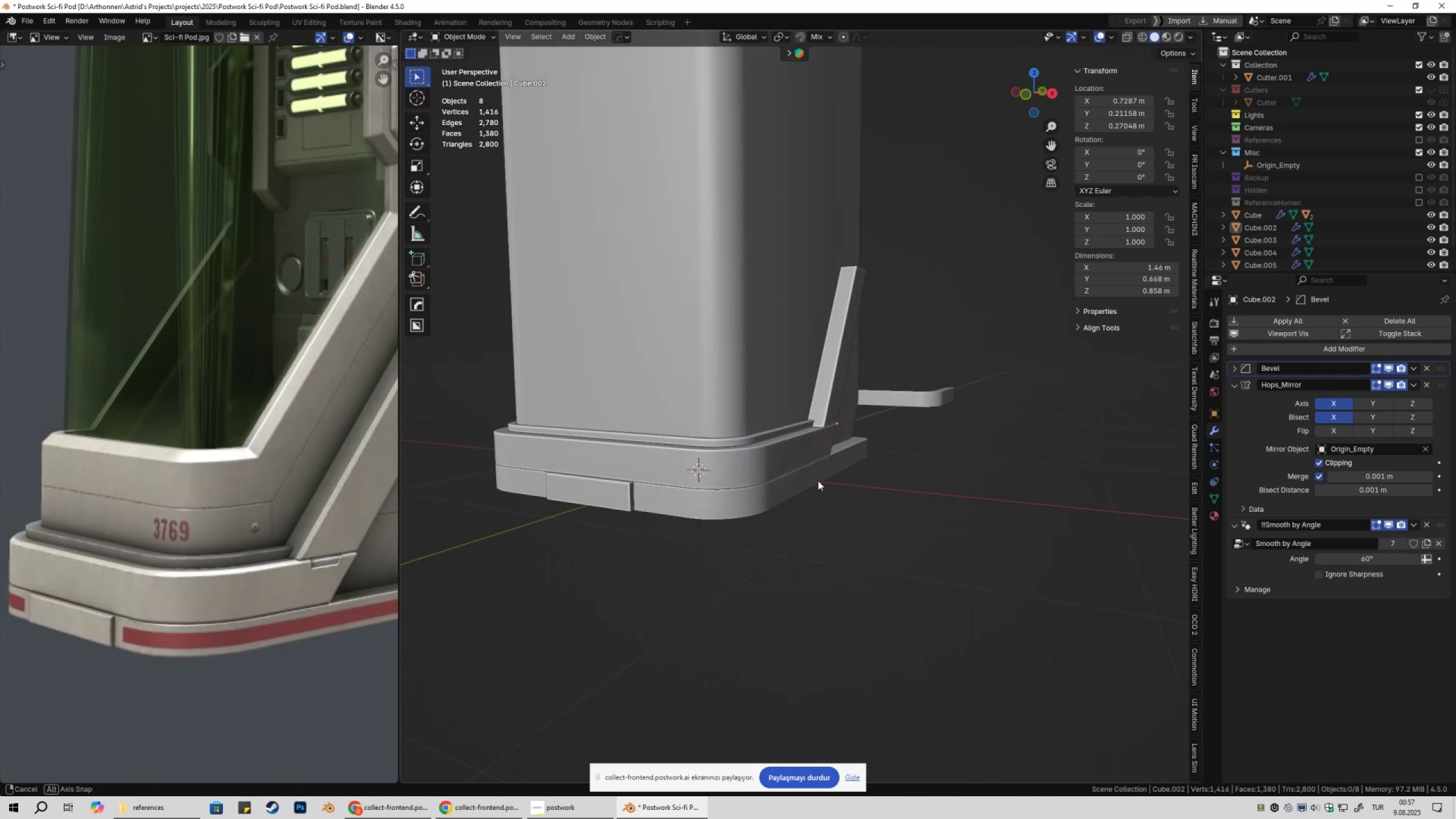 
hold_key(key=ShiftLeft, duration=0.49)
 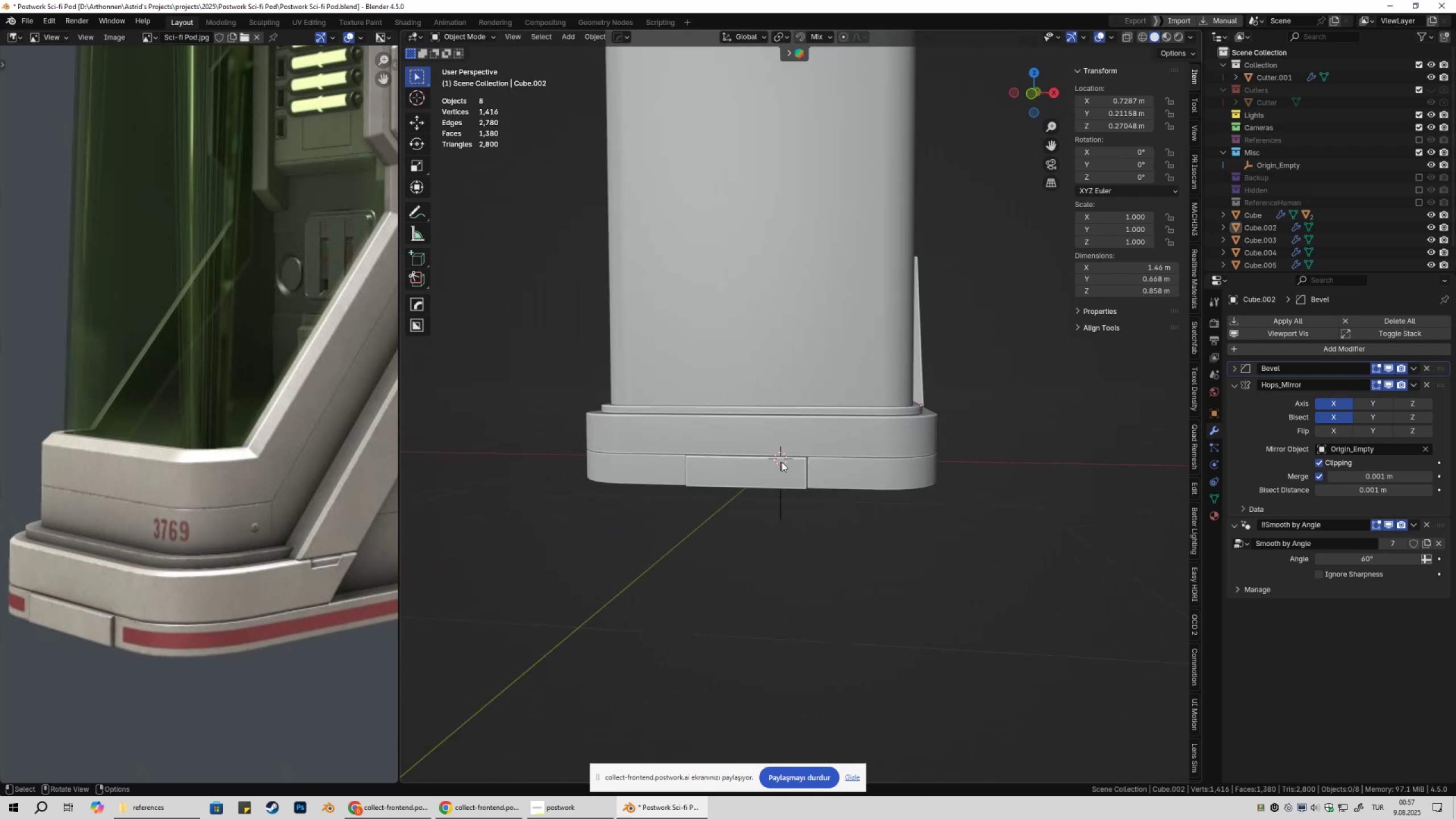 
left_click([781, 462])
 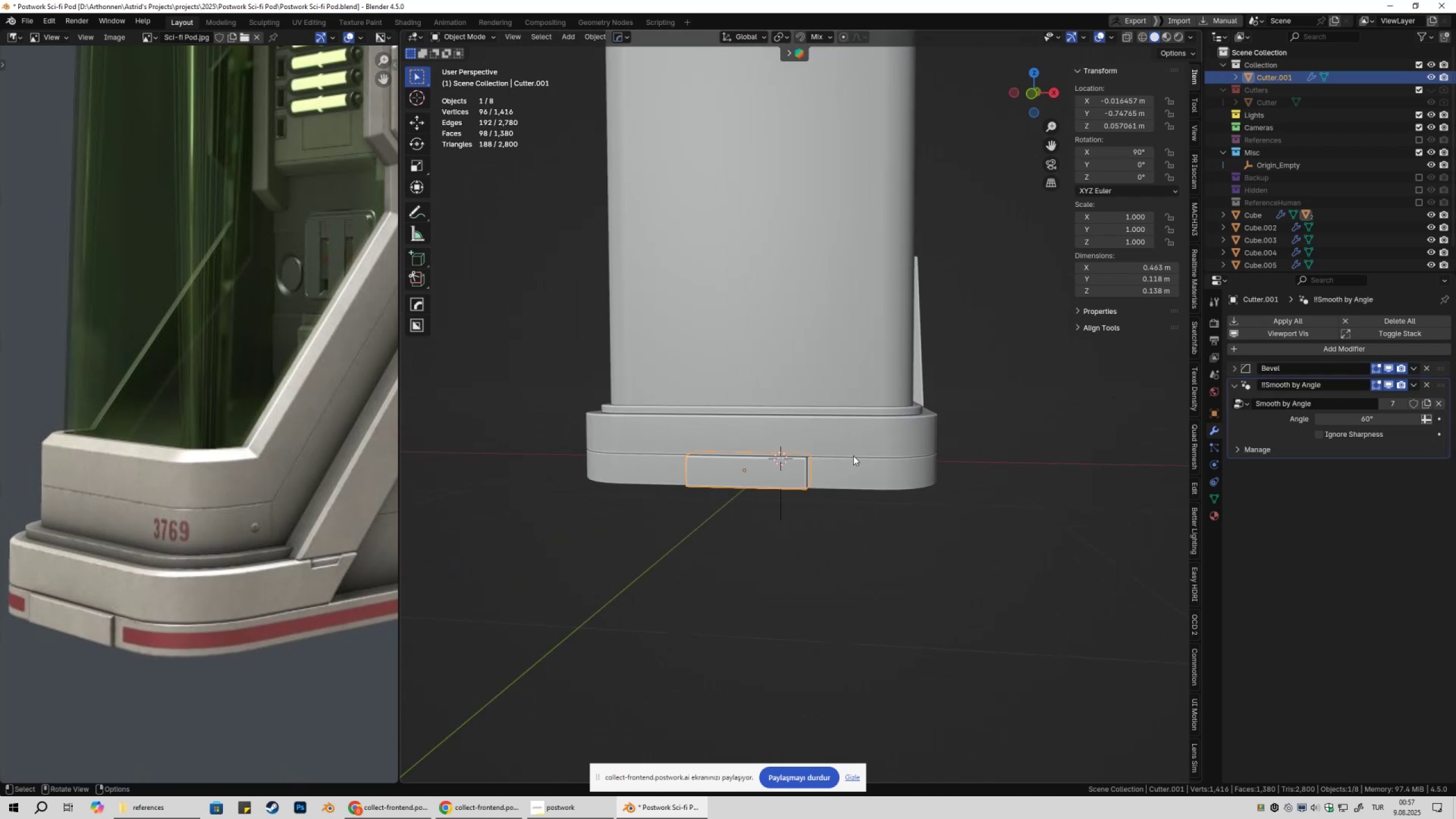 
scroll: coordinate [921, 433], scroll_direction: down, amount: 3.0
 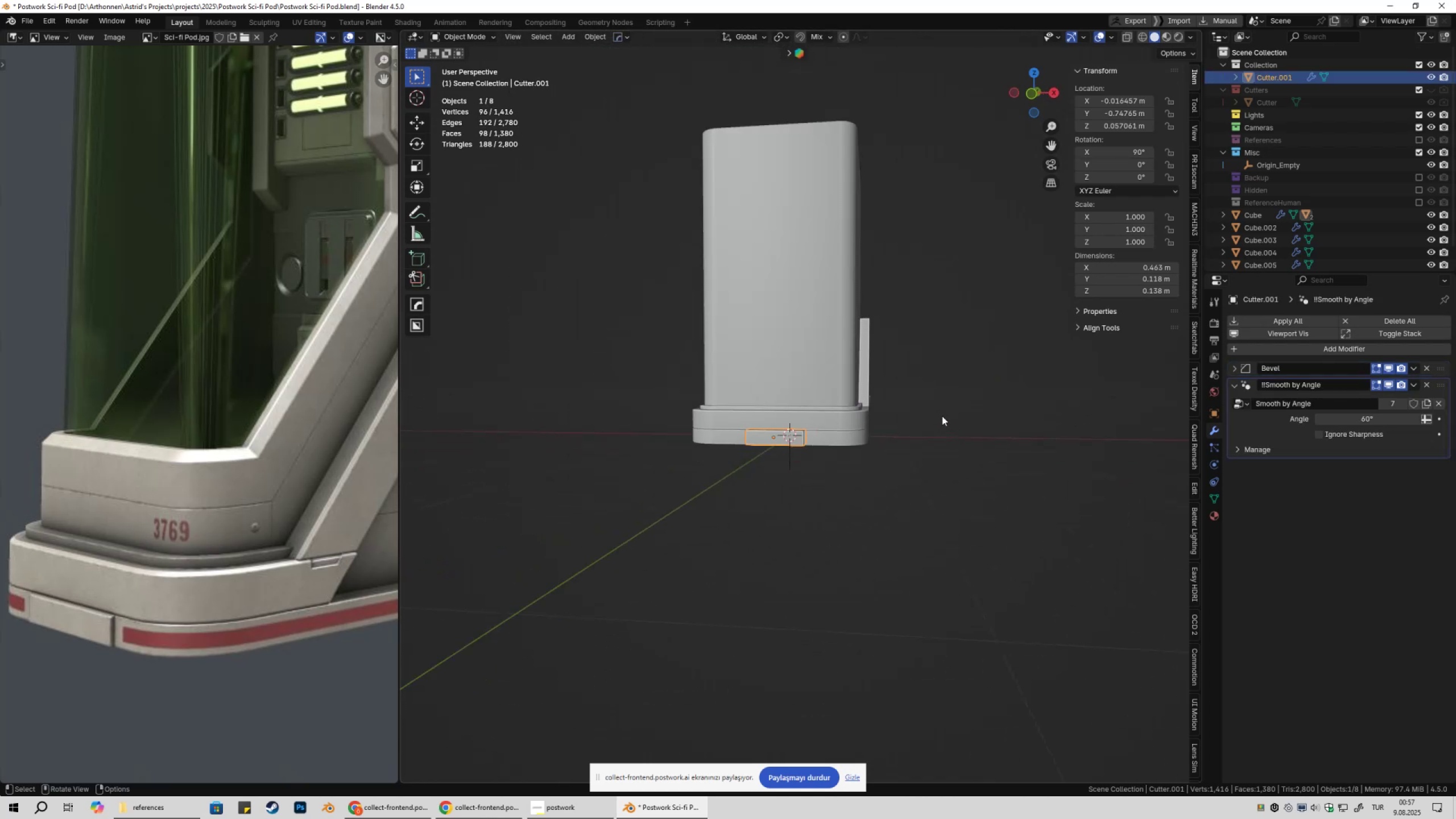 
left_click([942, 416])
 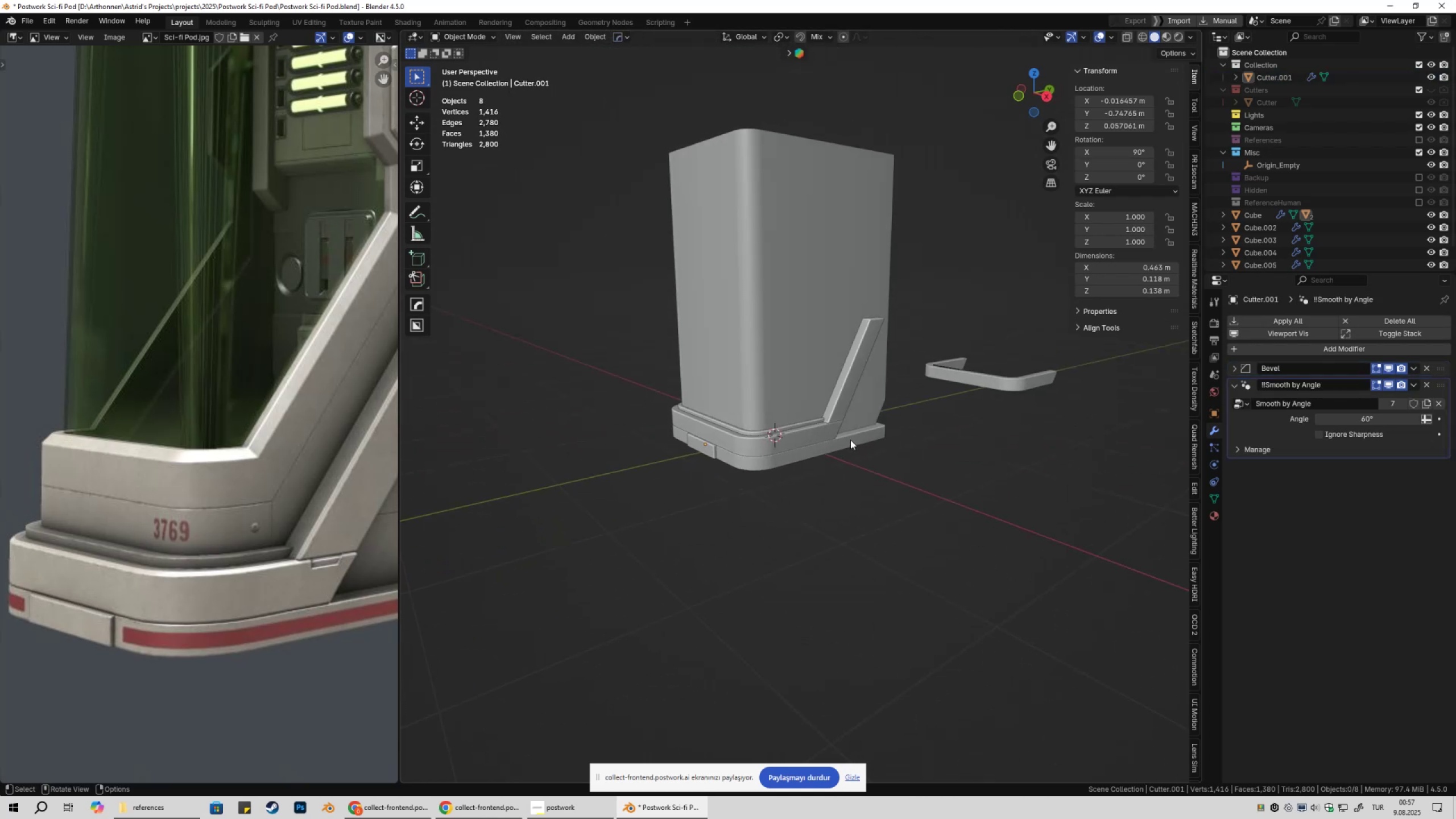 
key(Control+ControlLeft)
 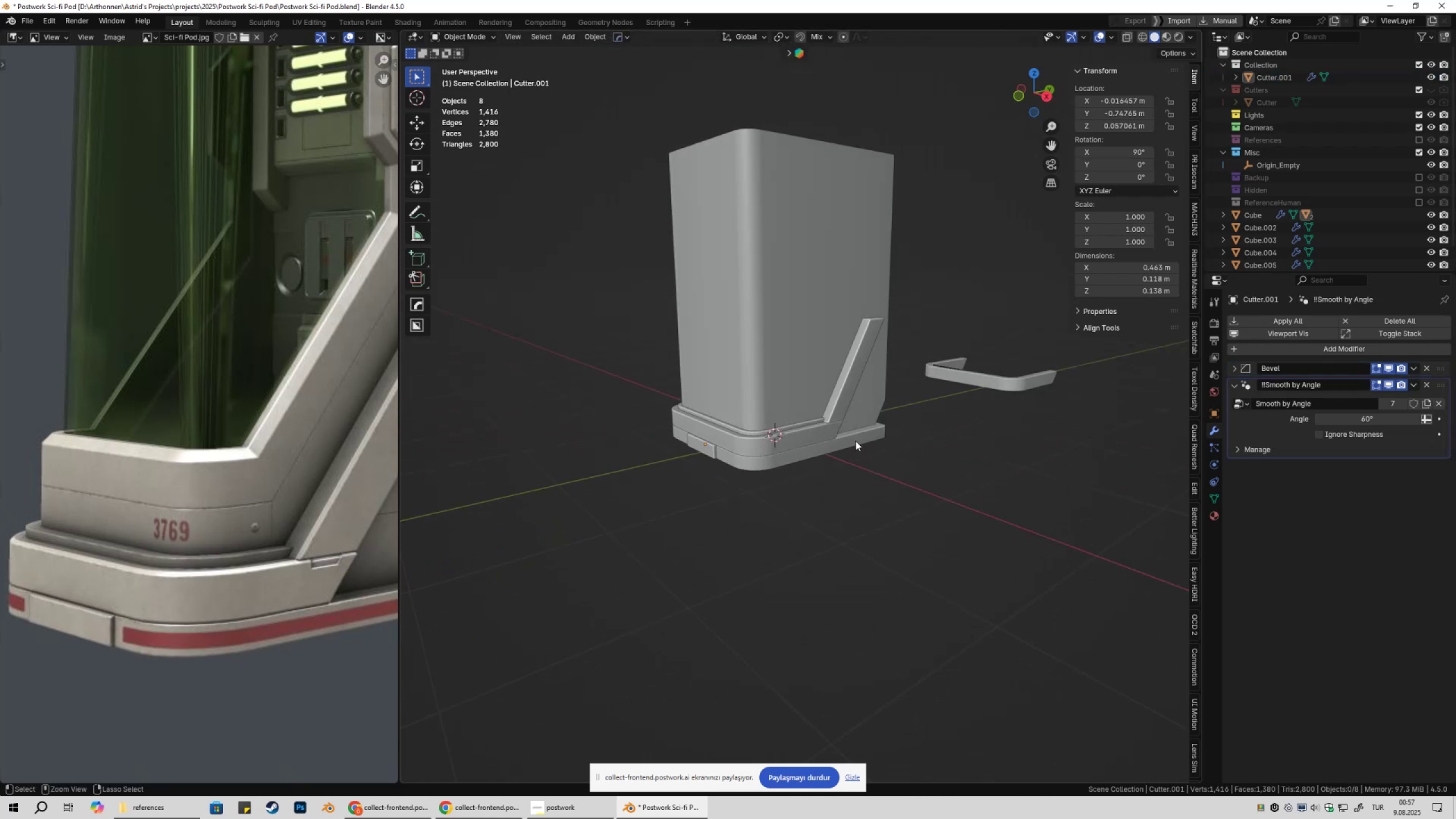 
key(Control+S)
 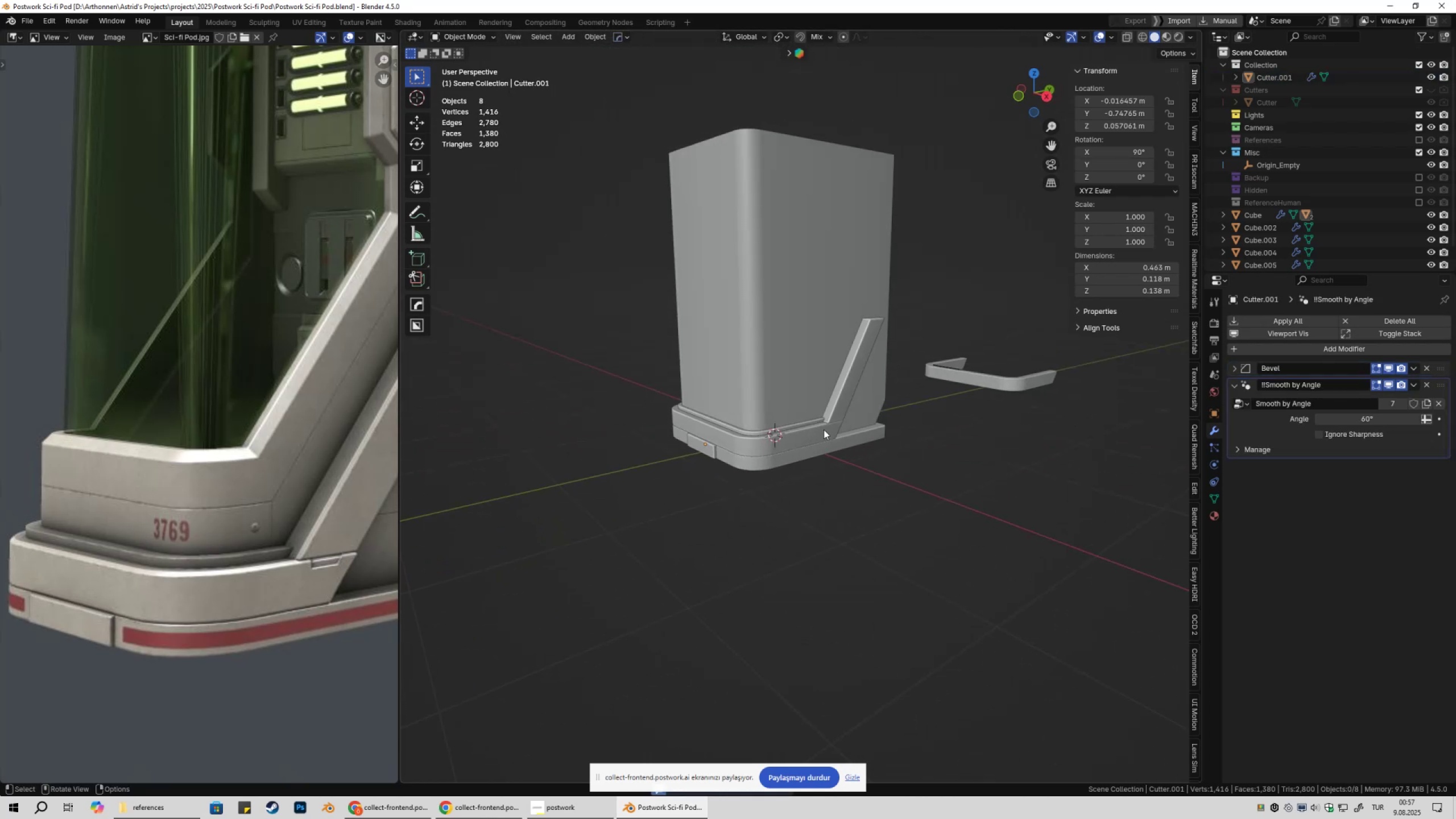 
key(Shift+ShiftLeft)
 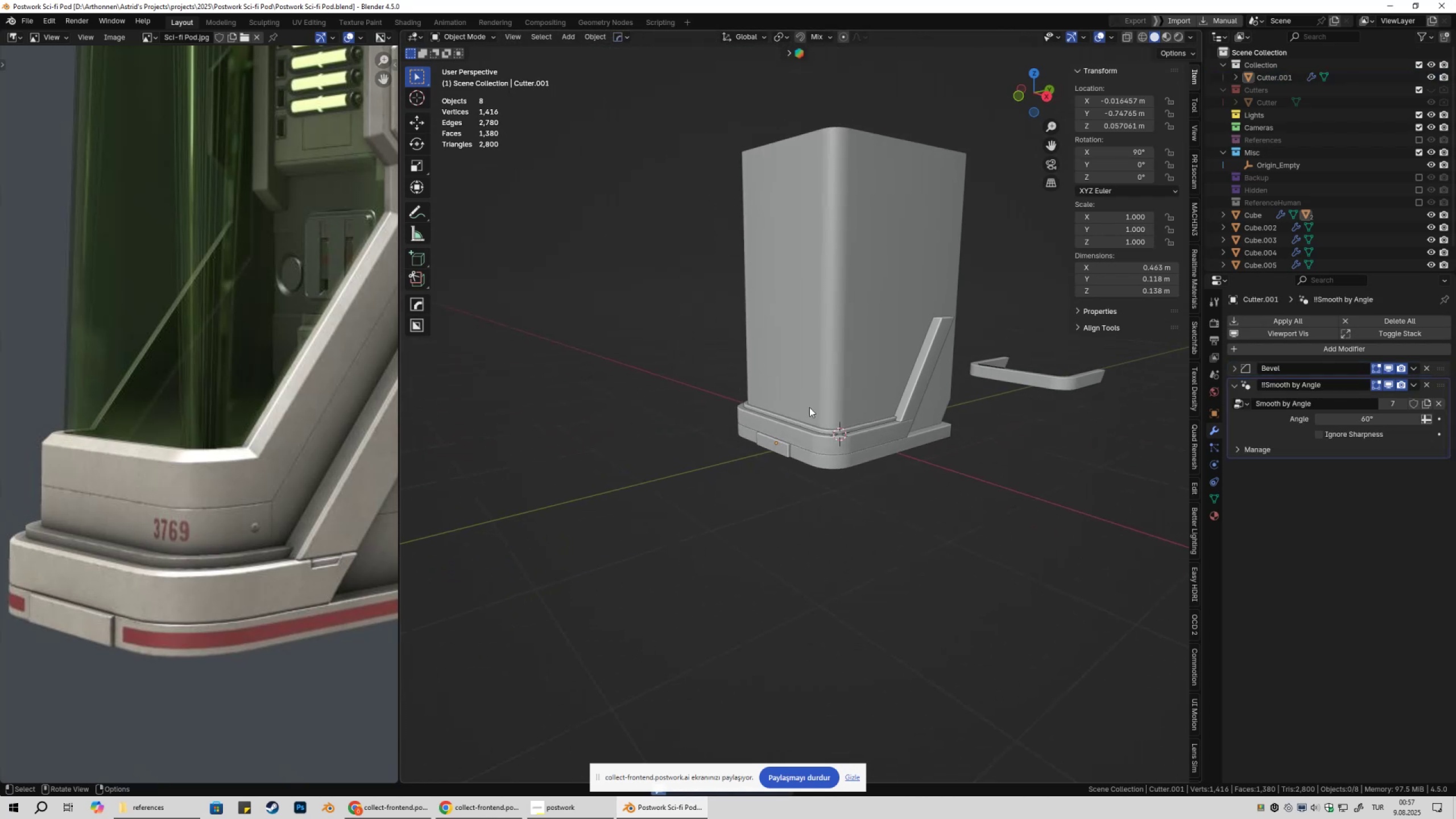 
scroll: coordinate [789, 461], scroll_direction: up, amount: 5.0
 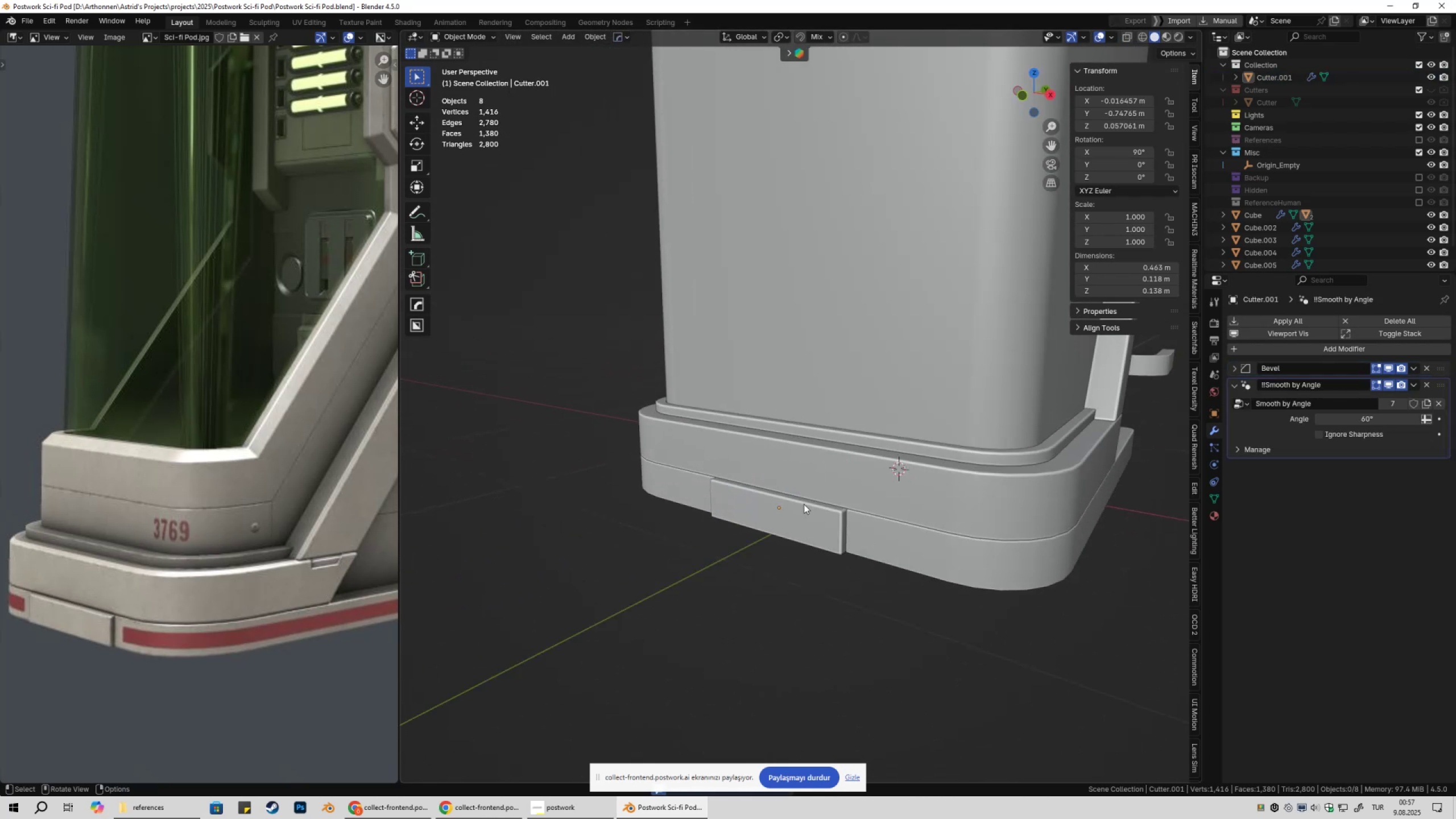 
key(Shift+ShiftLeft)
 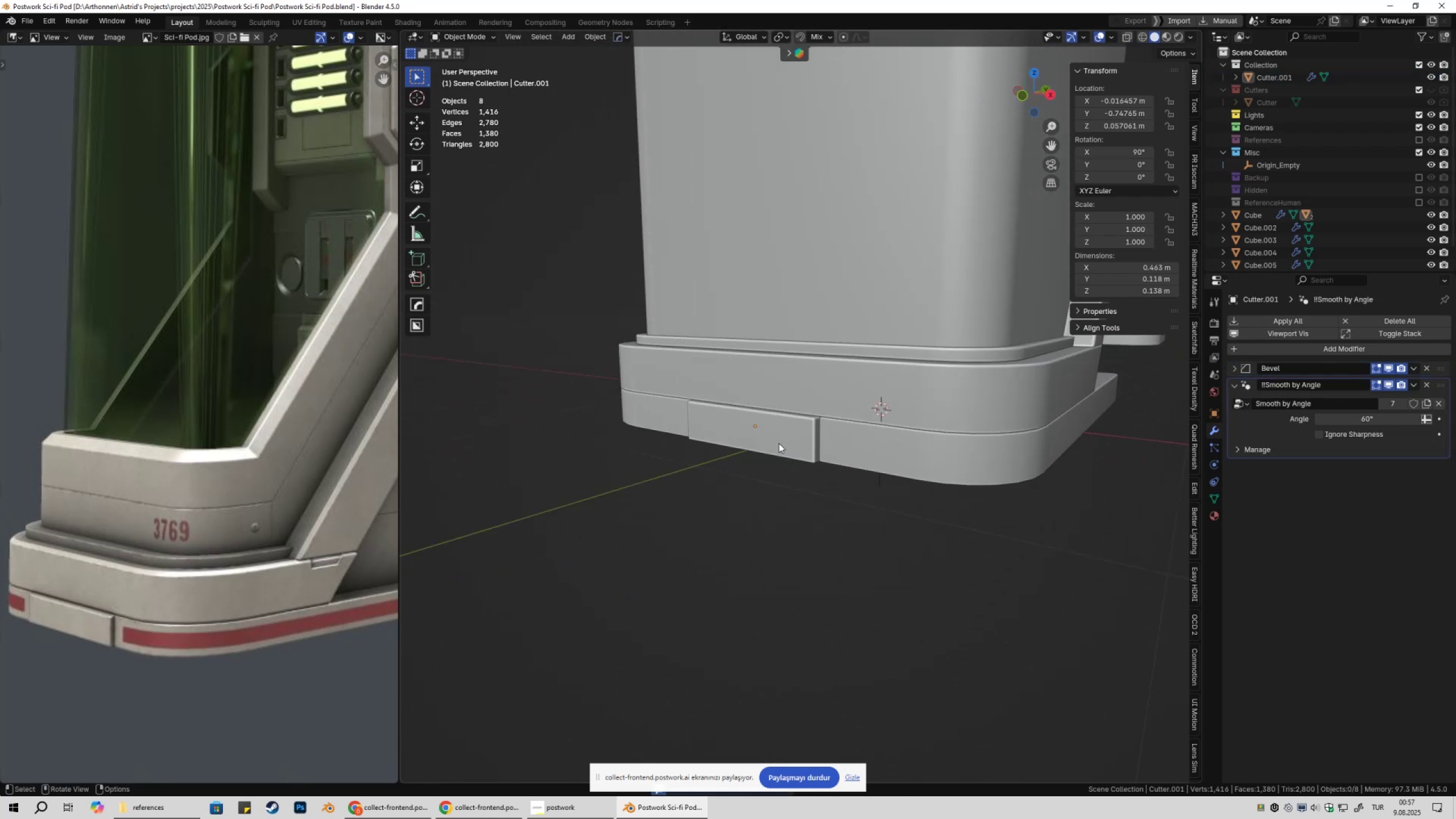 
key(Tab)
 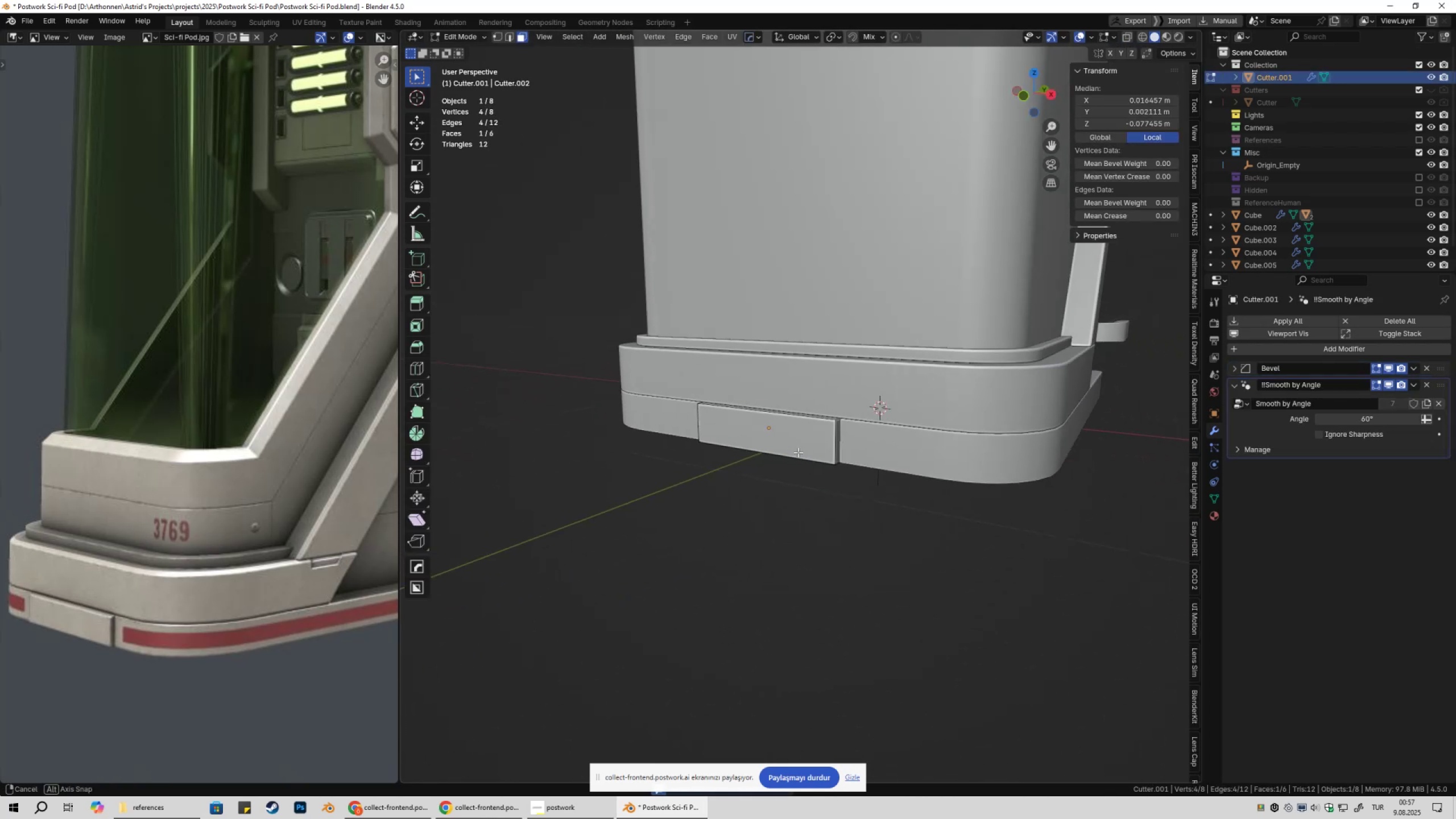 
key(3)
 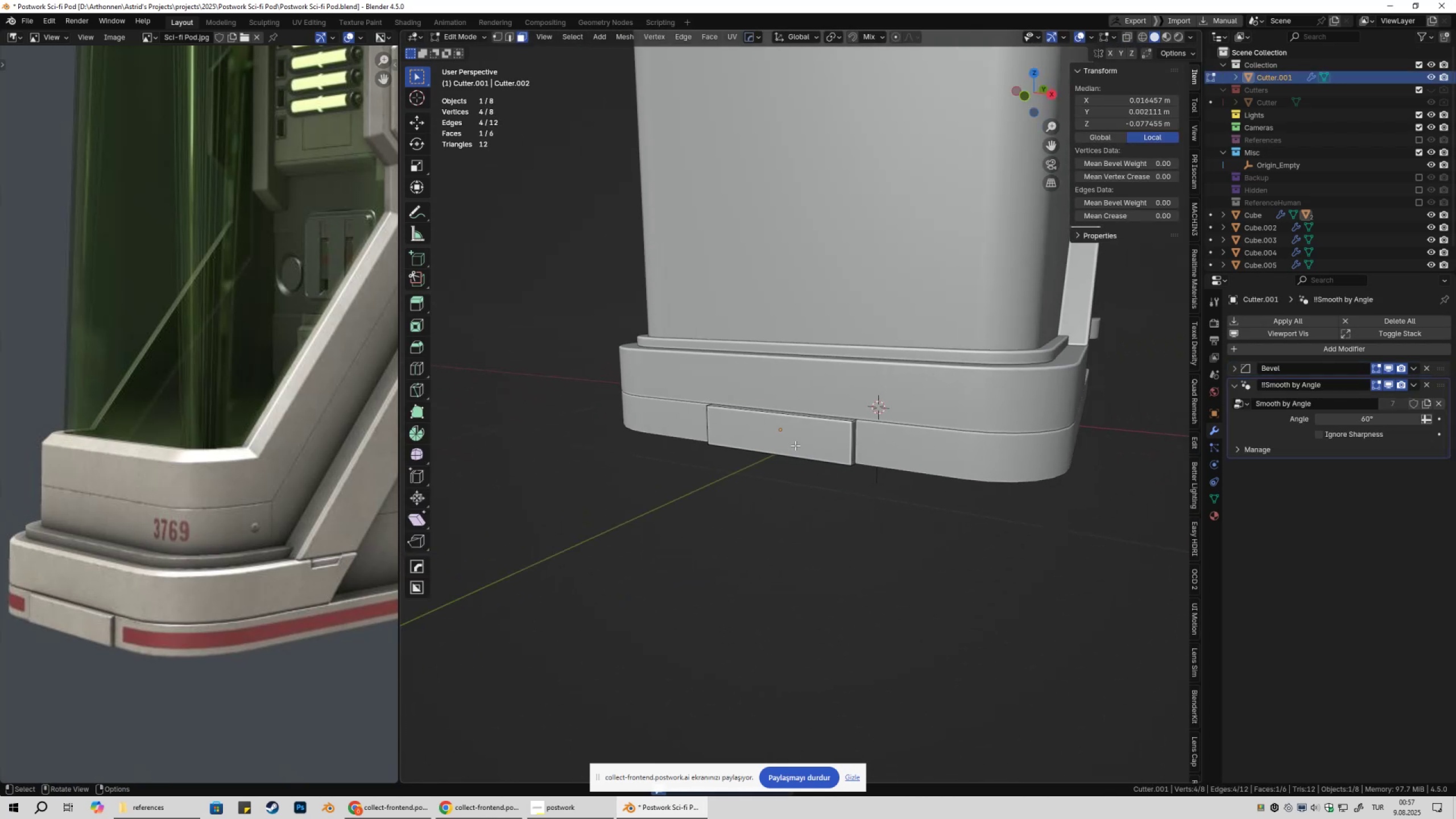 
left_click([795, 445])
 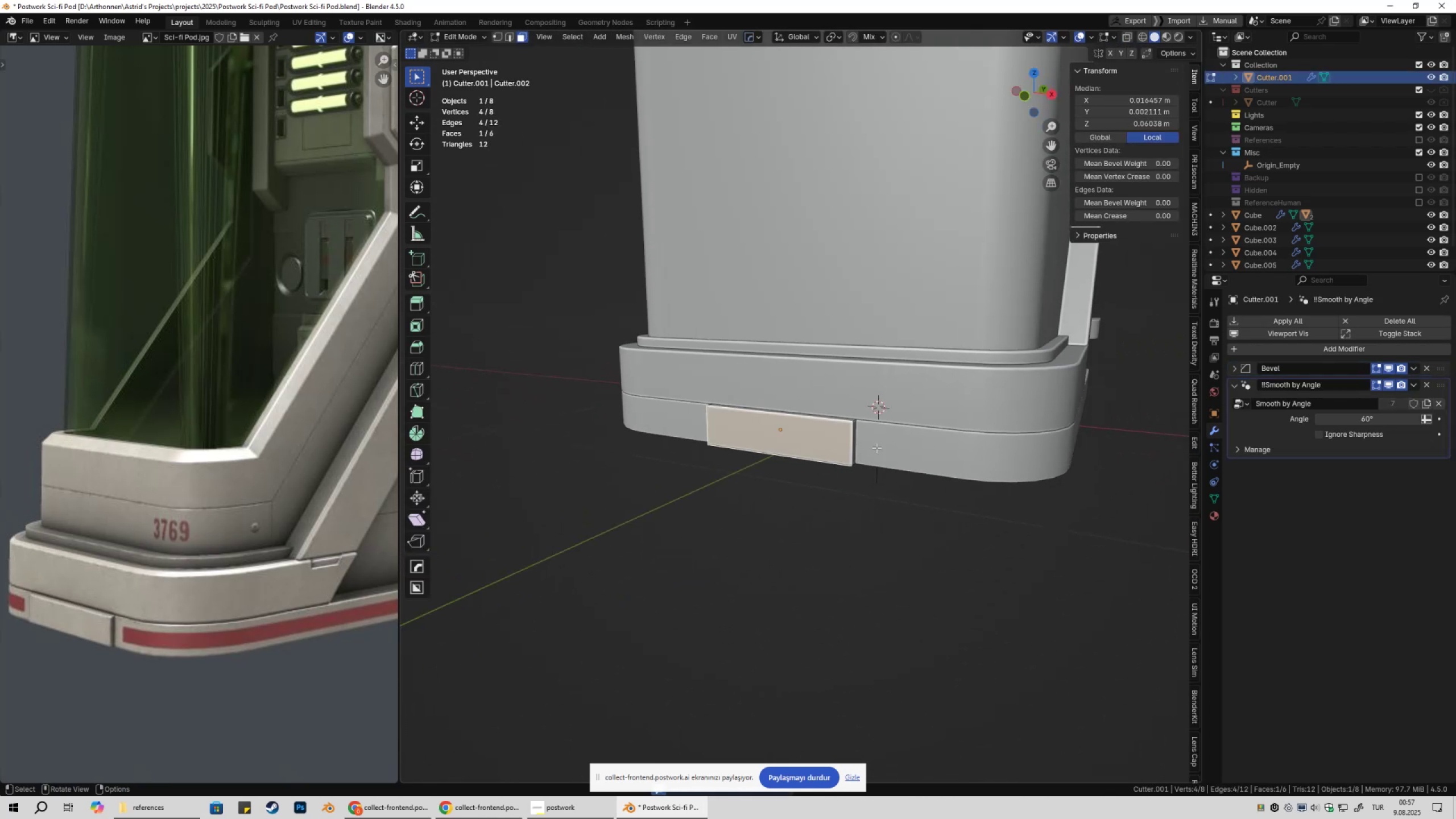 
scroll: coordinate [932, 445], scroll_direction: up, amount: 3.0
 